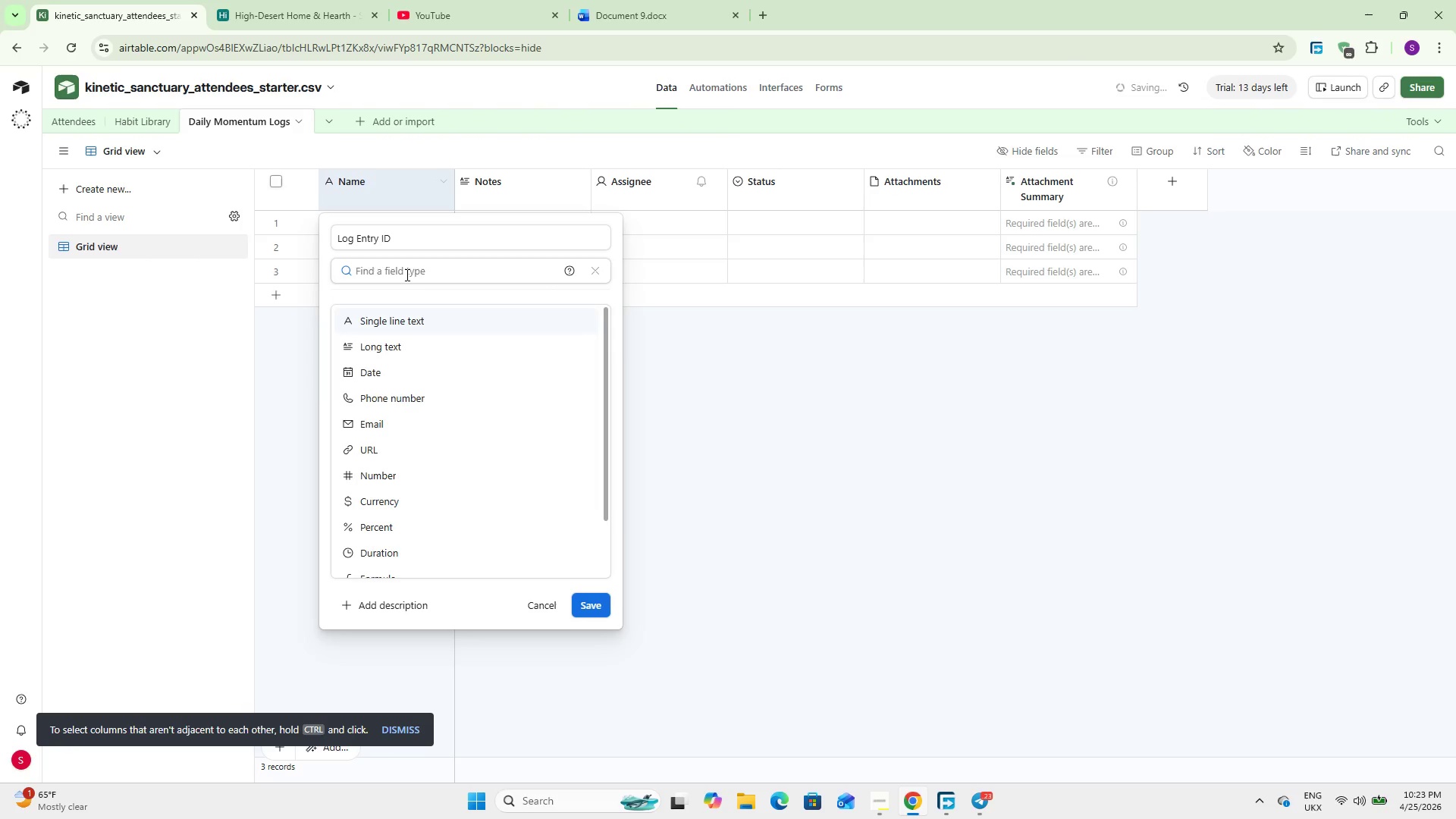 
type(aut)
 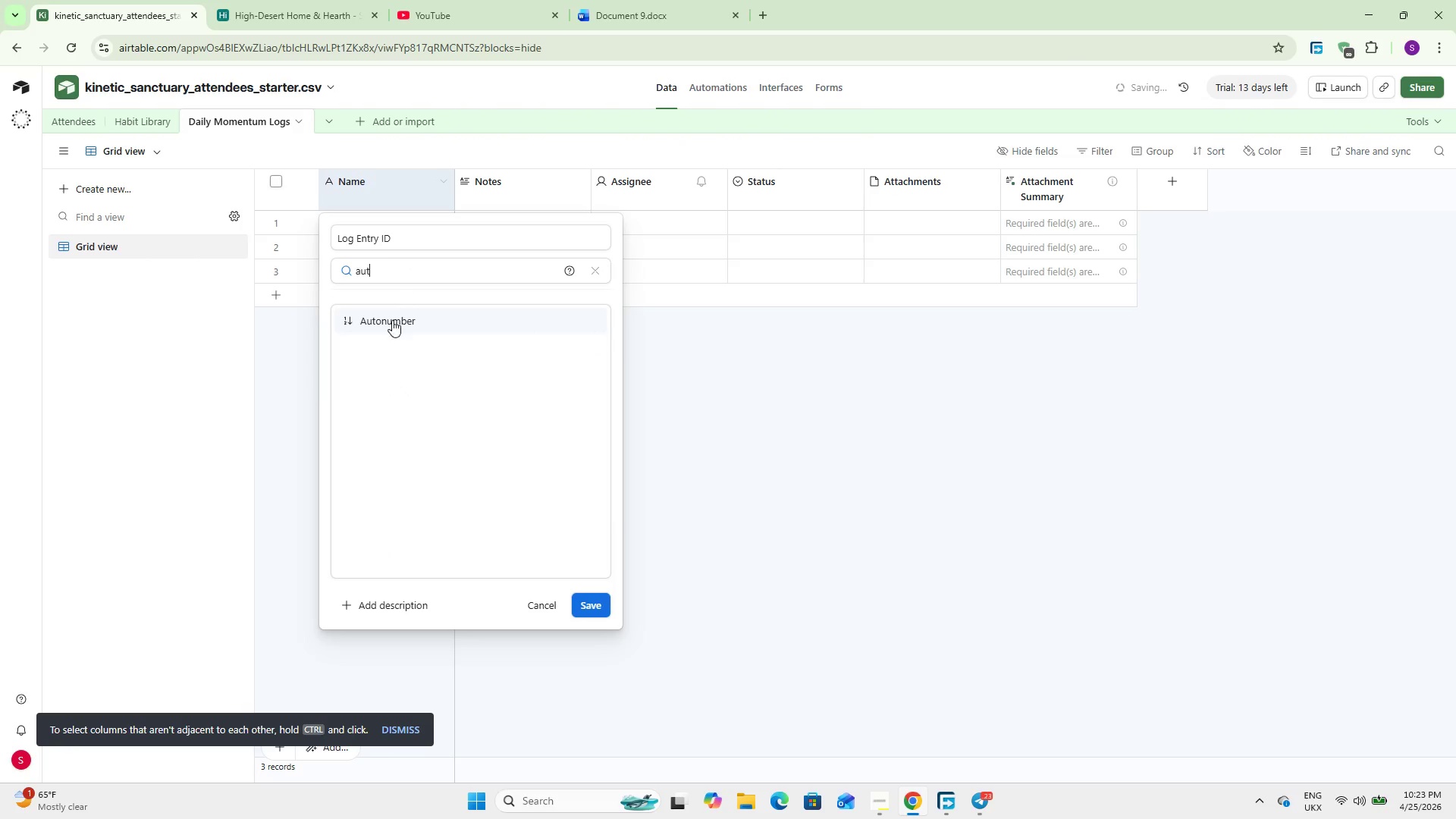 
left_click([391, 327])
 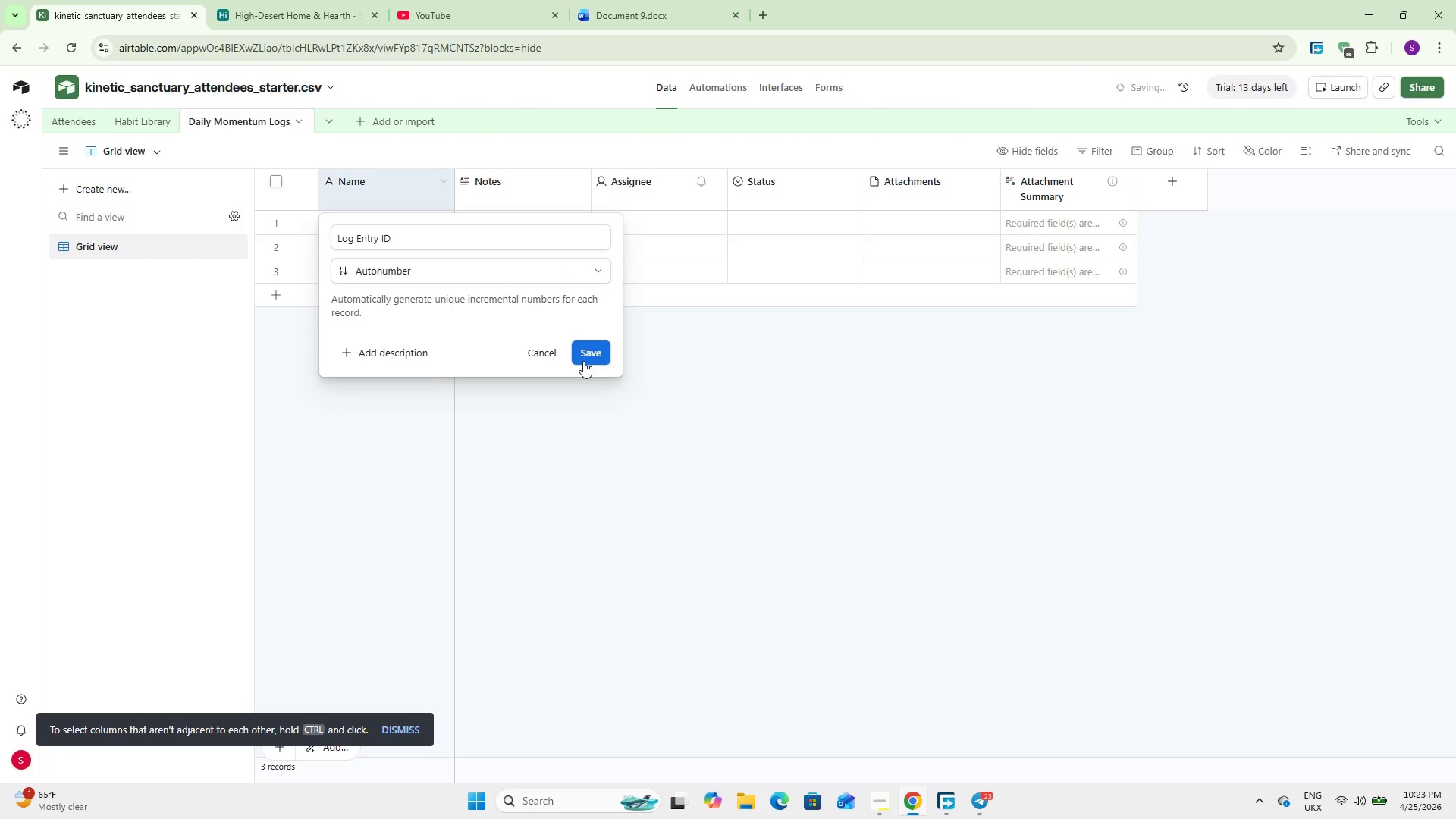 
left_click([583, 356])
 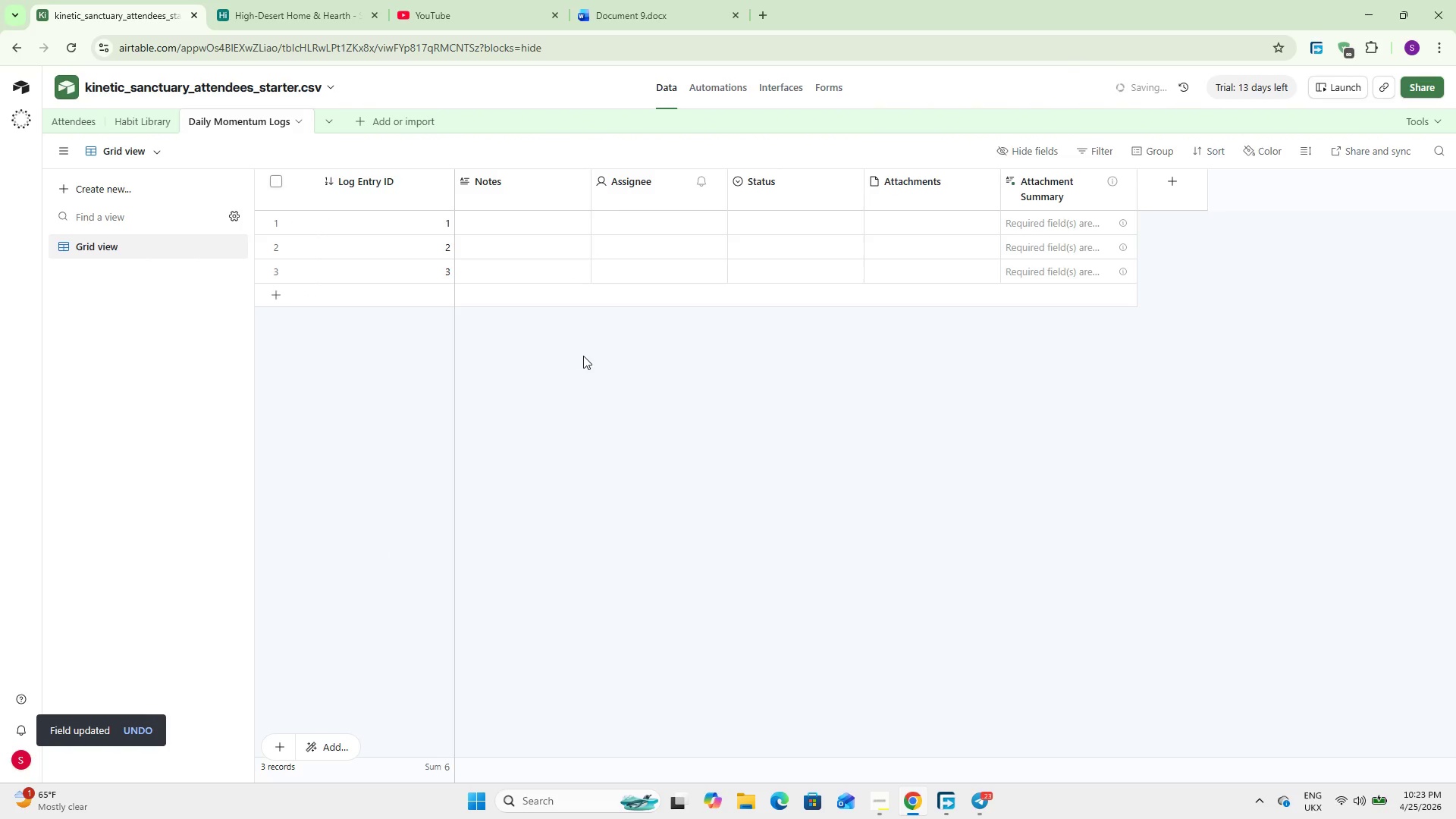 
wait(5.55)
 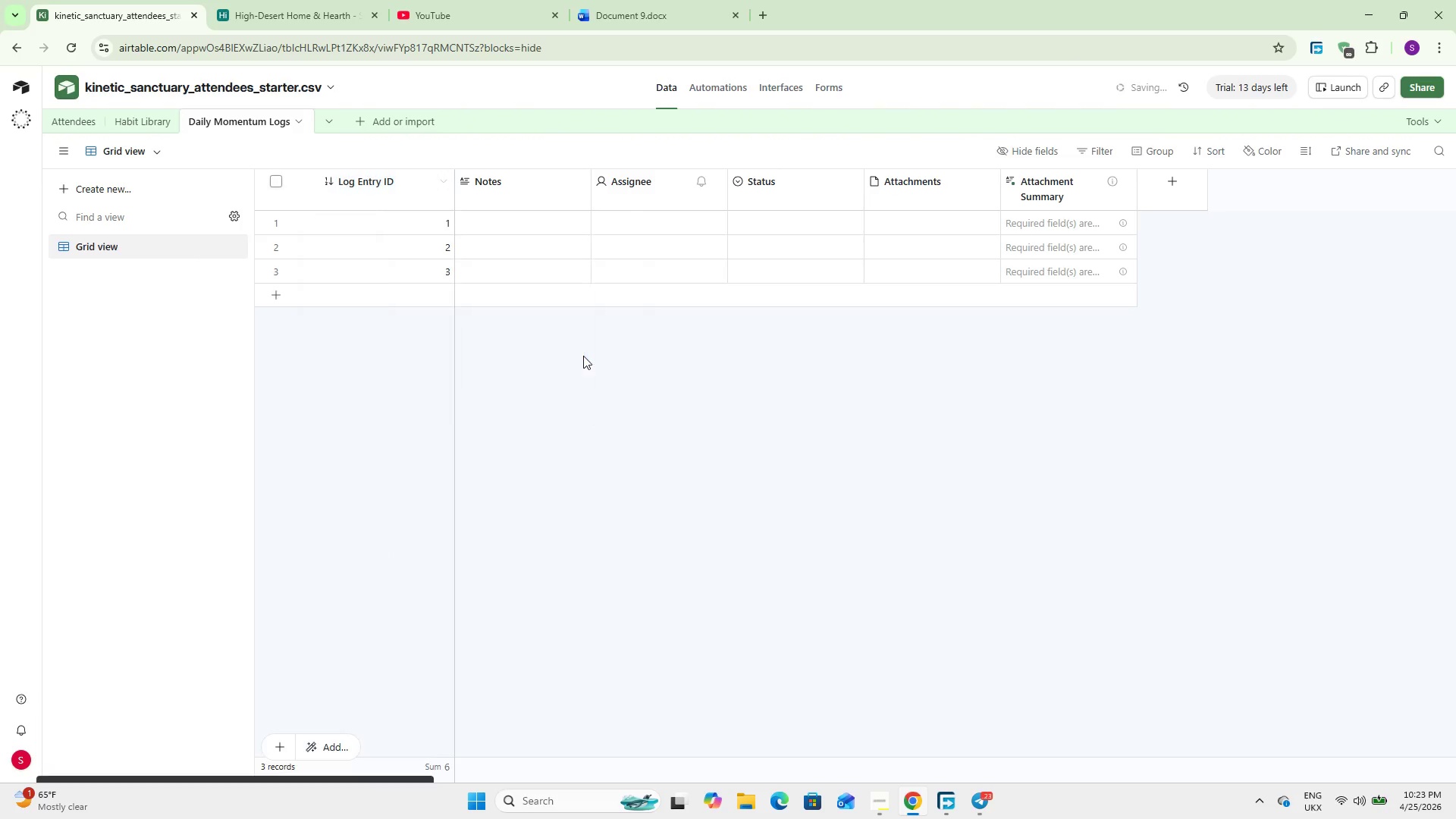 
double_click([523, 180])
 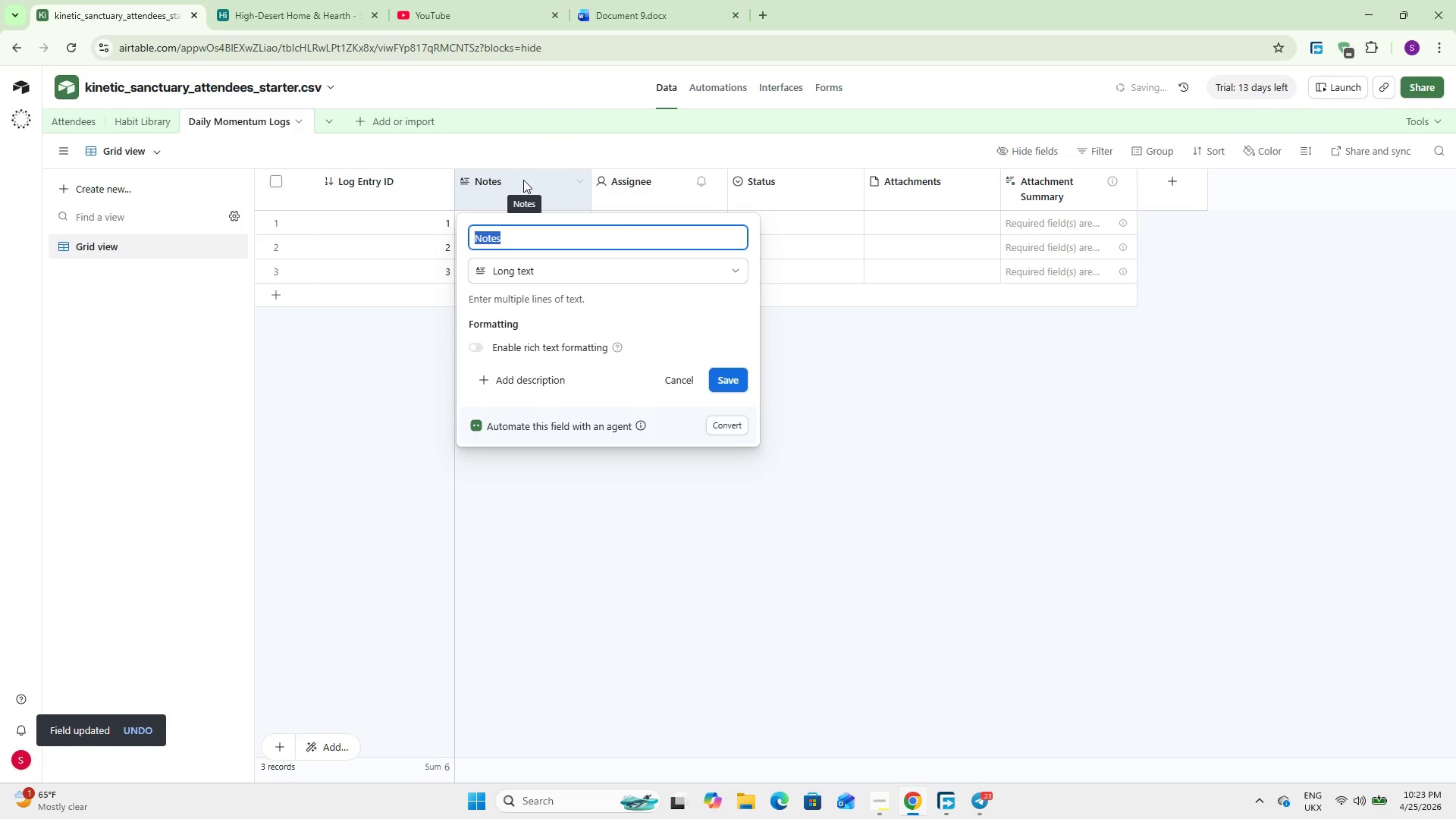 
type(Attendee)
 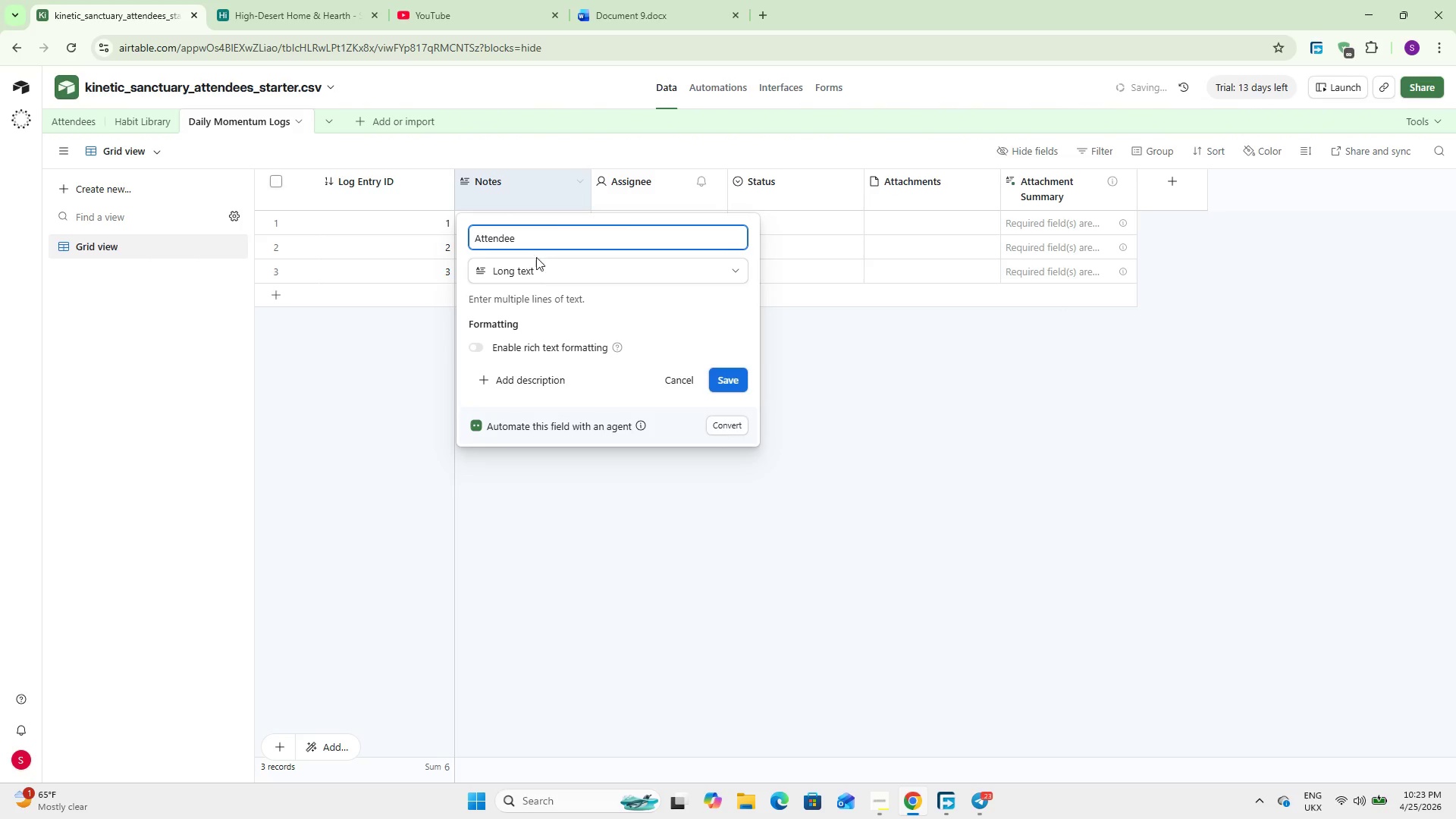 
left_click([537, 281])
 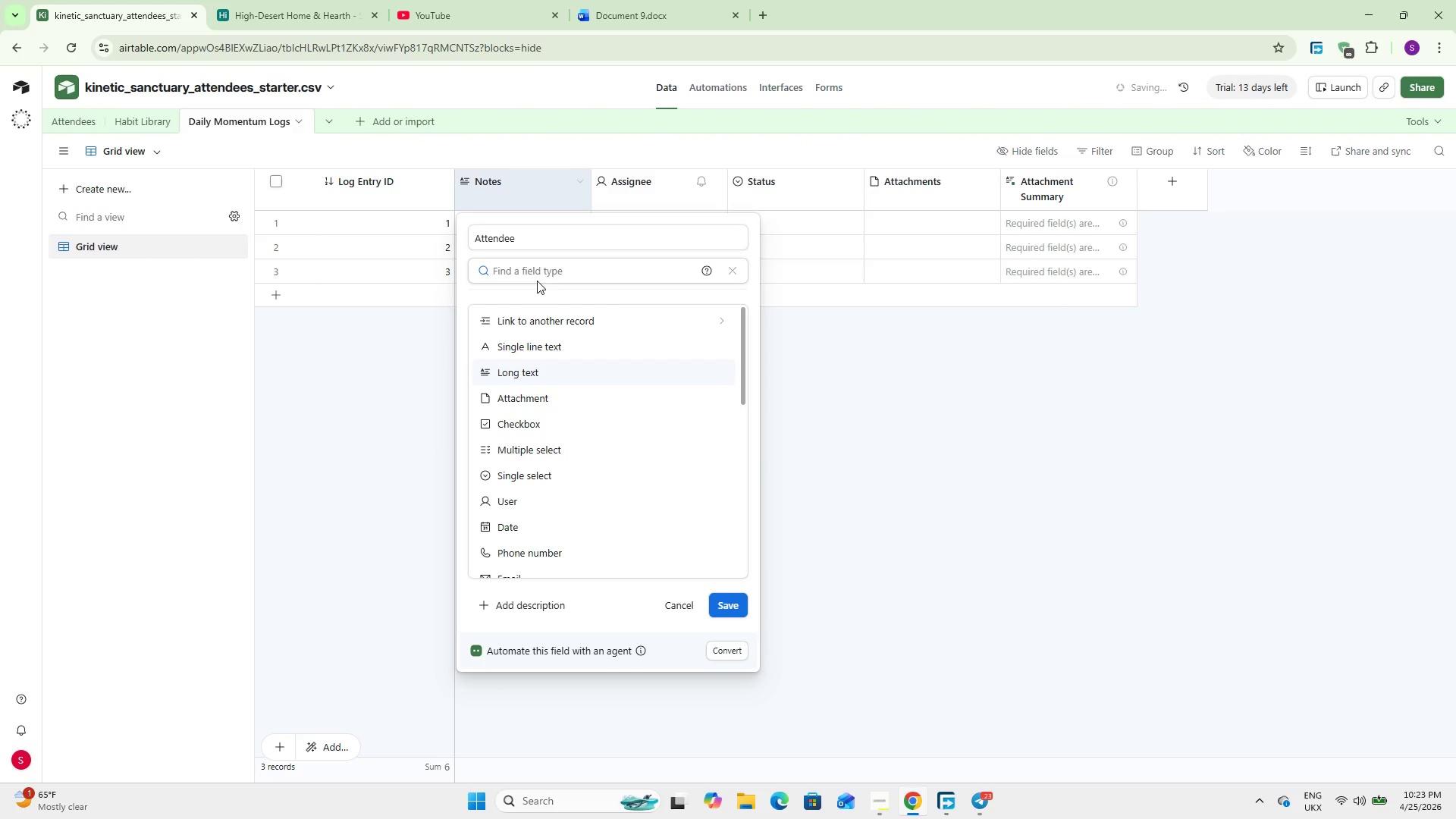 
left_click([544, 315])
 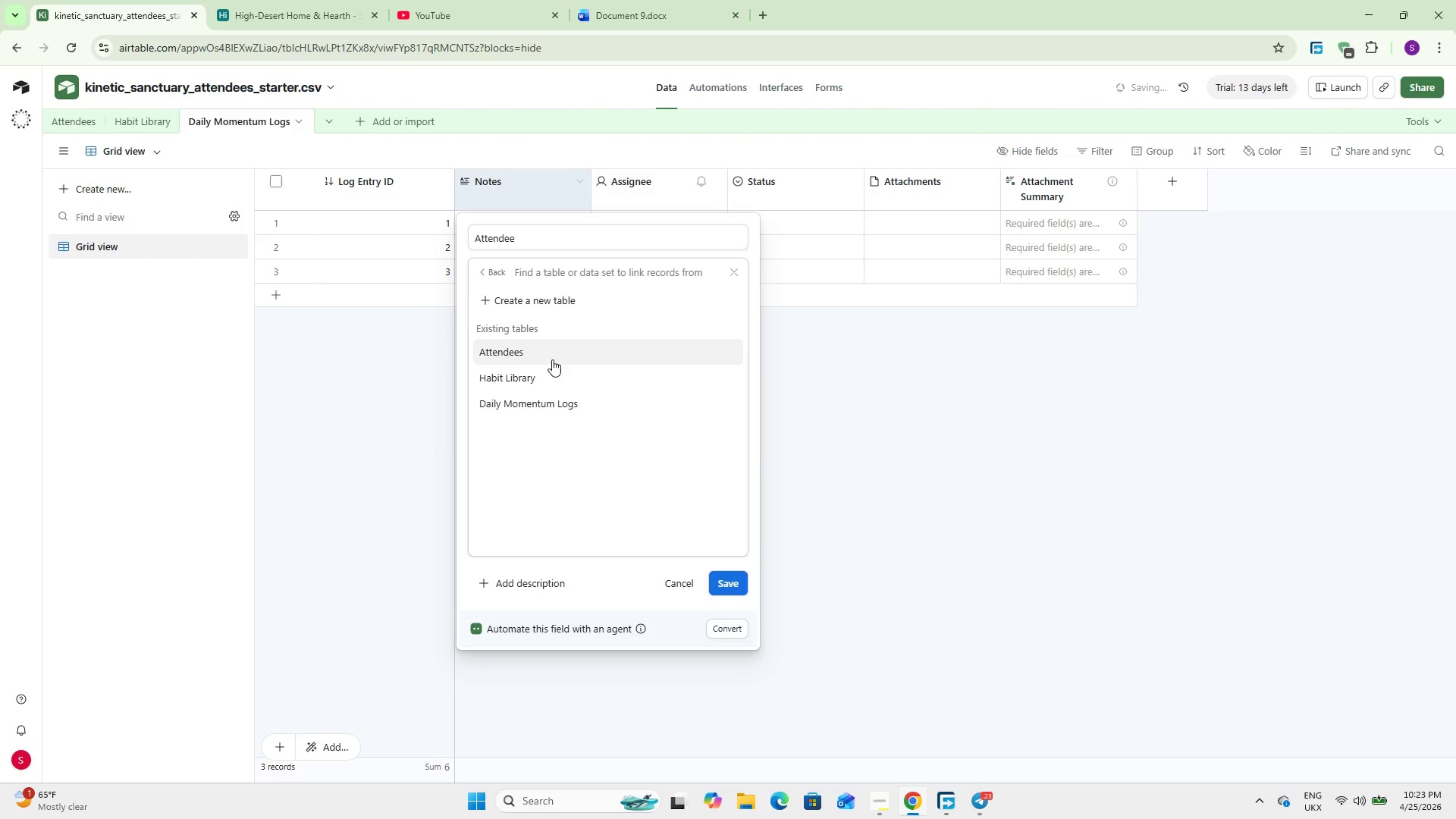 
left_click([552, 360])
 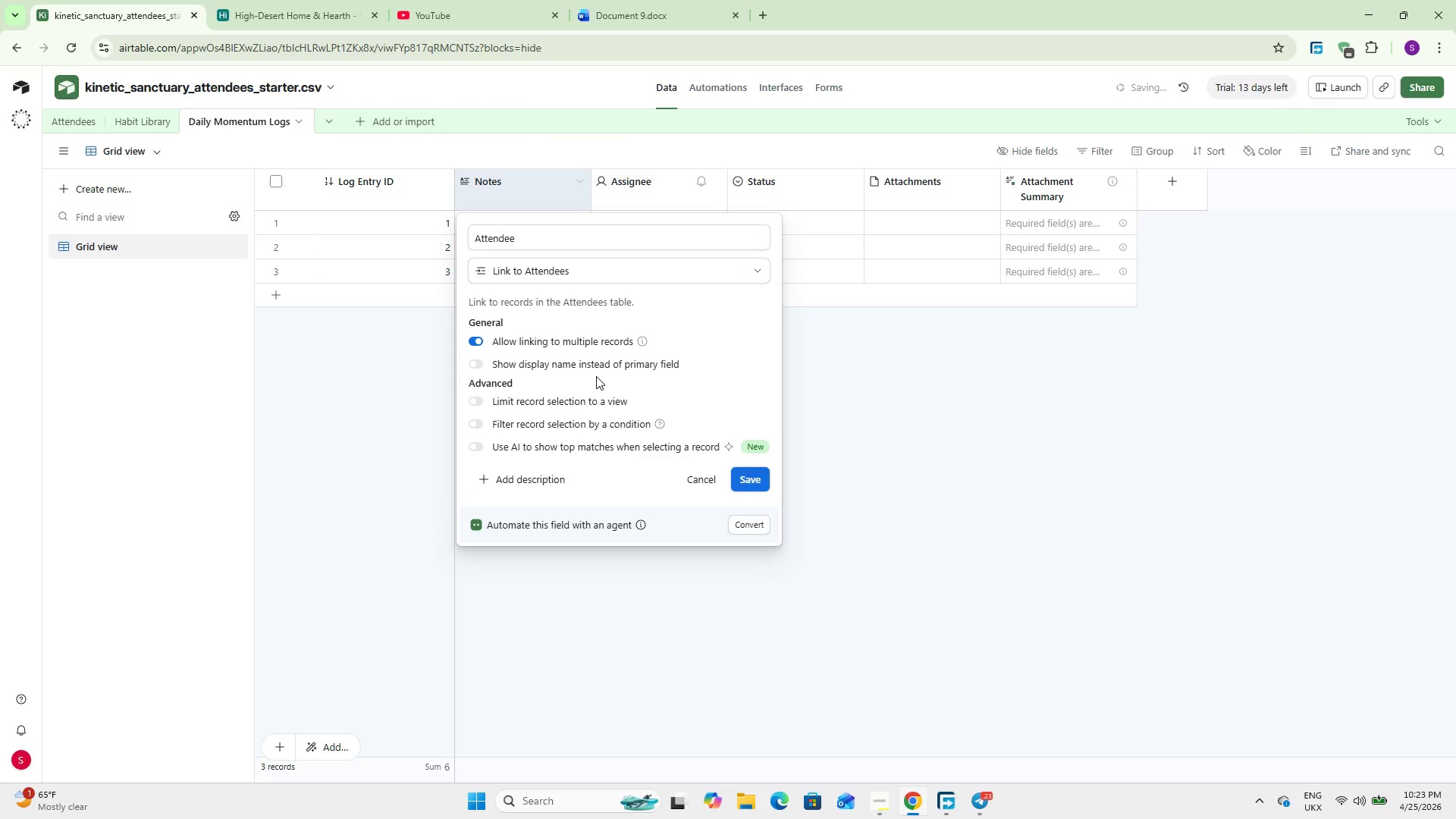 
left_click([587, 343])
 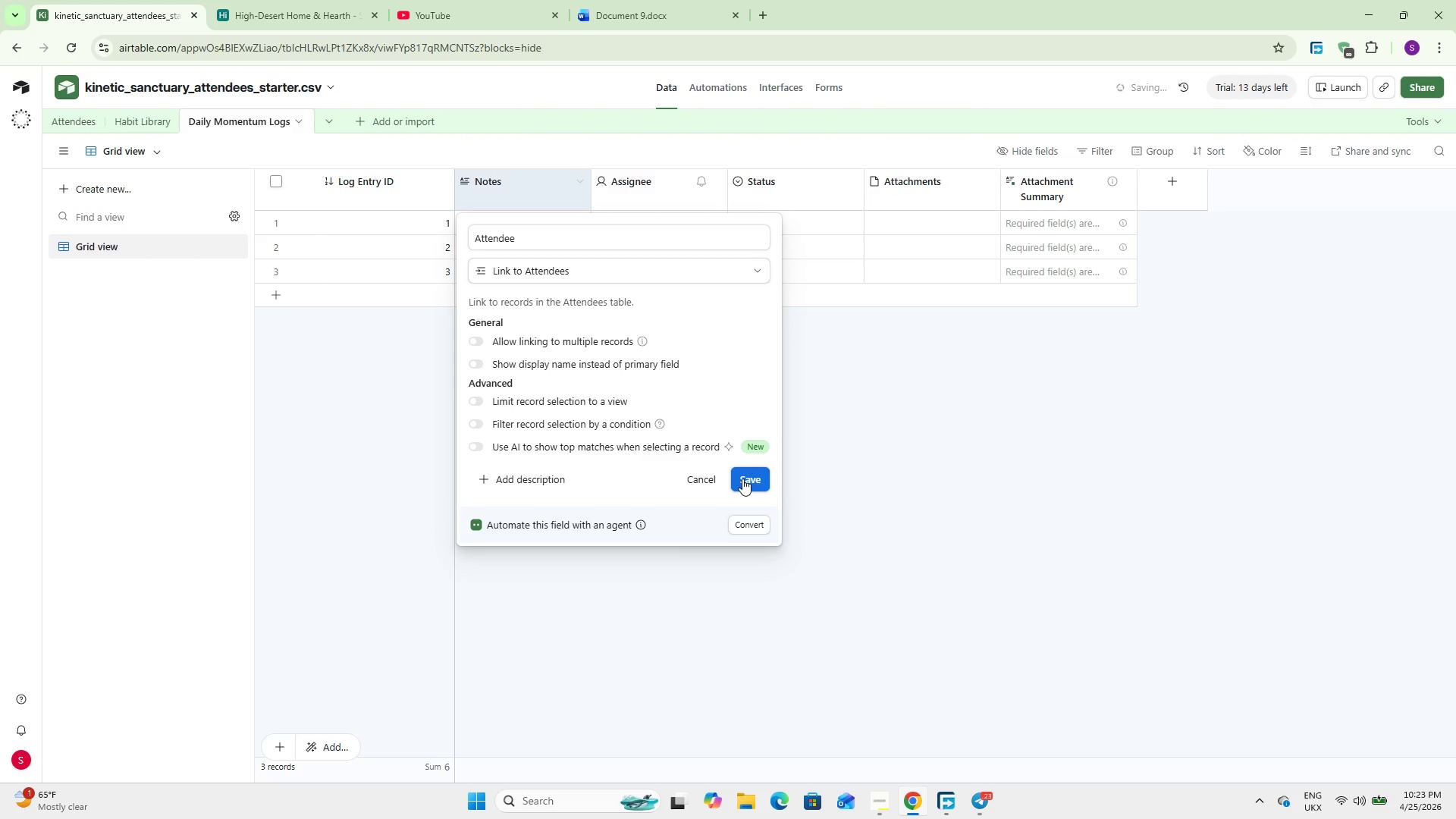 
left_click([742, 479])
 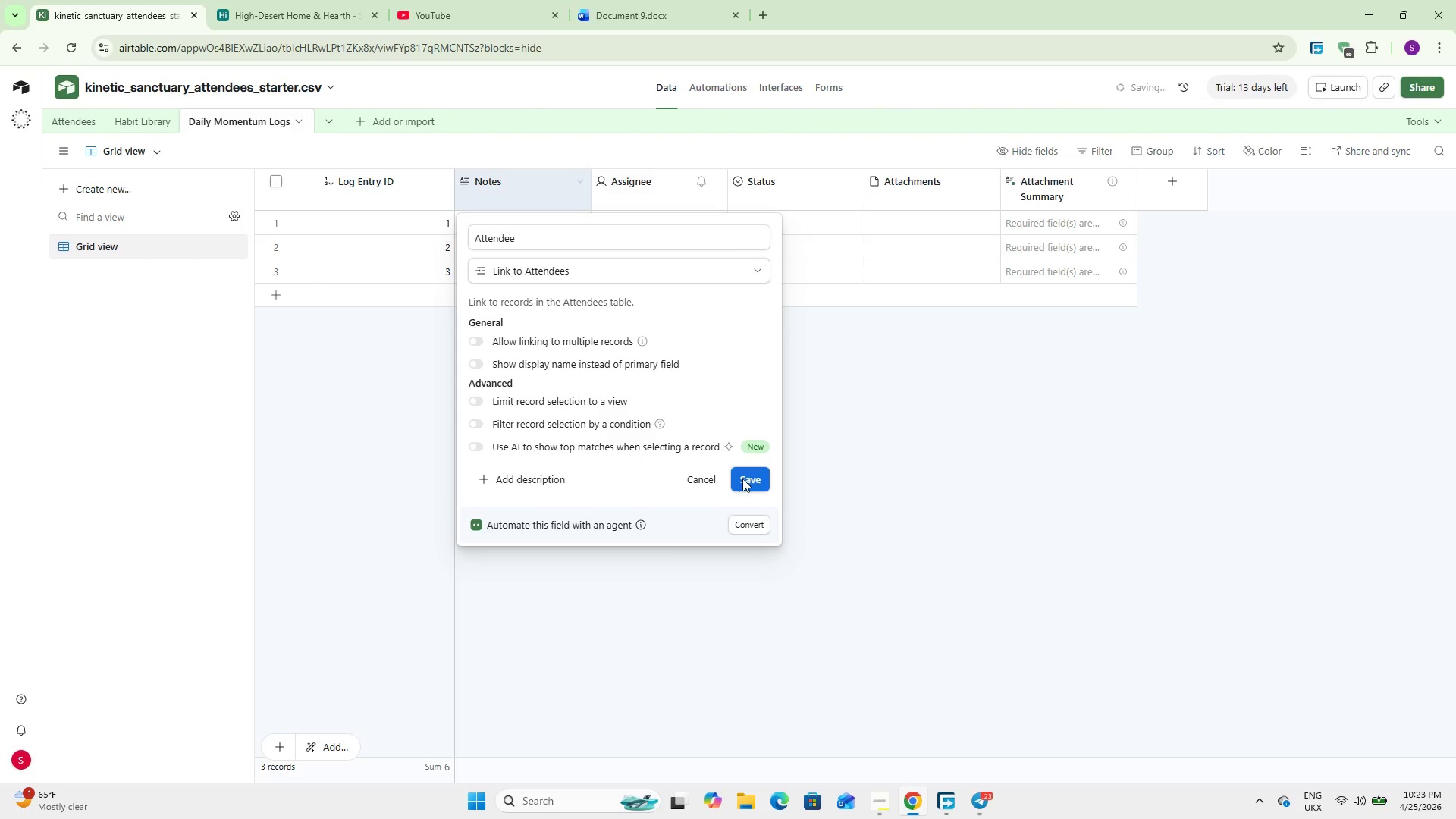 
scroll: coordinate [742, 479], scroll_direction: up, amount: 1.0
 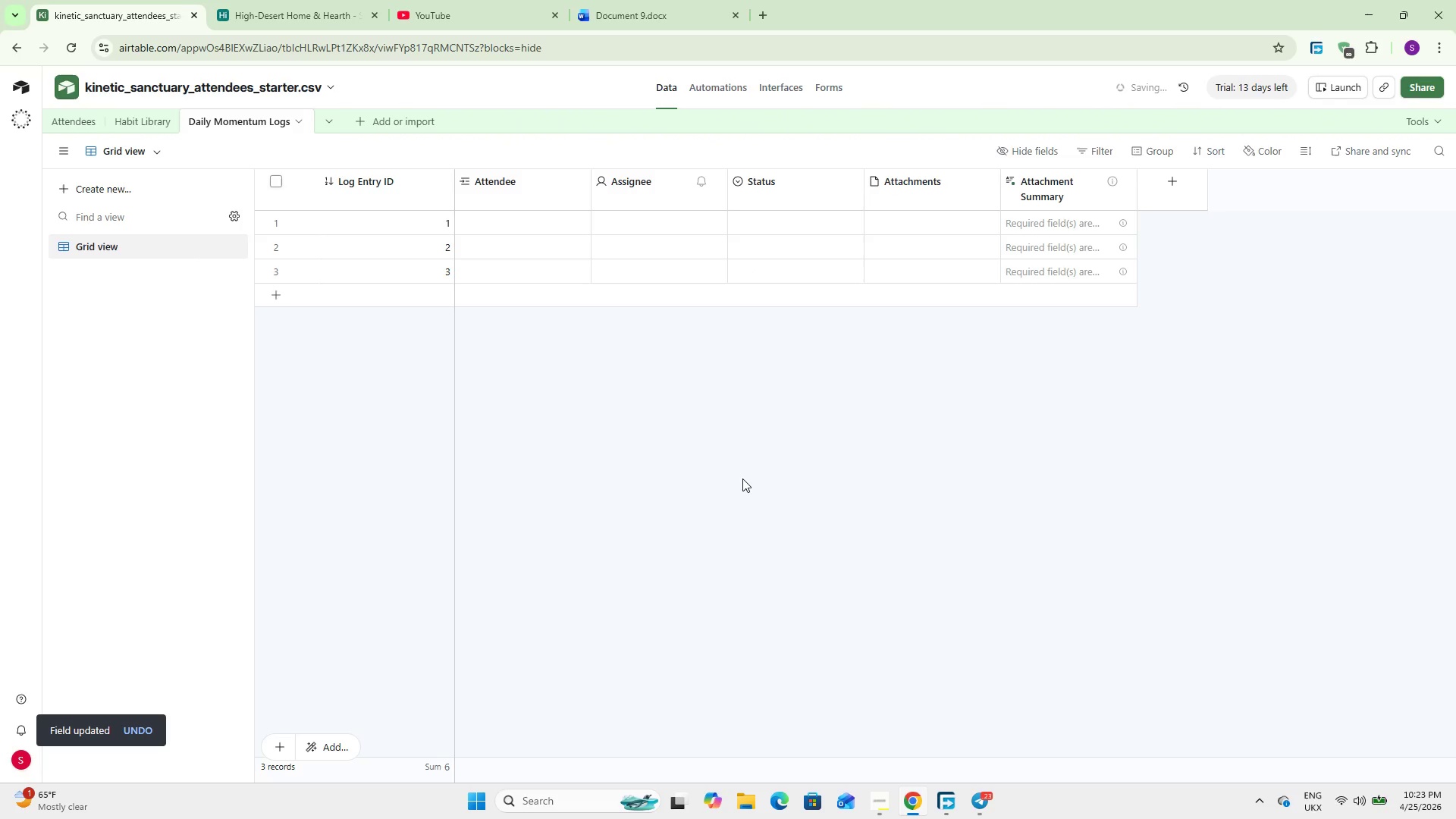 
left_click([629, 208])
 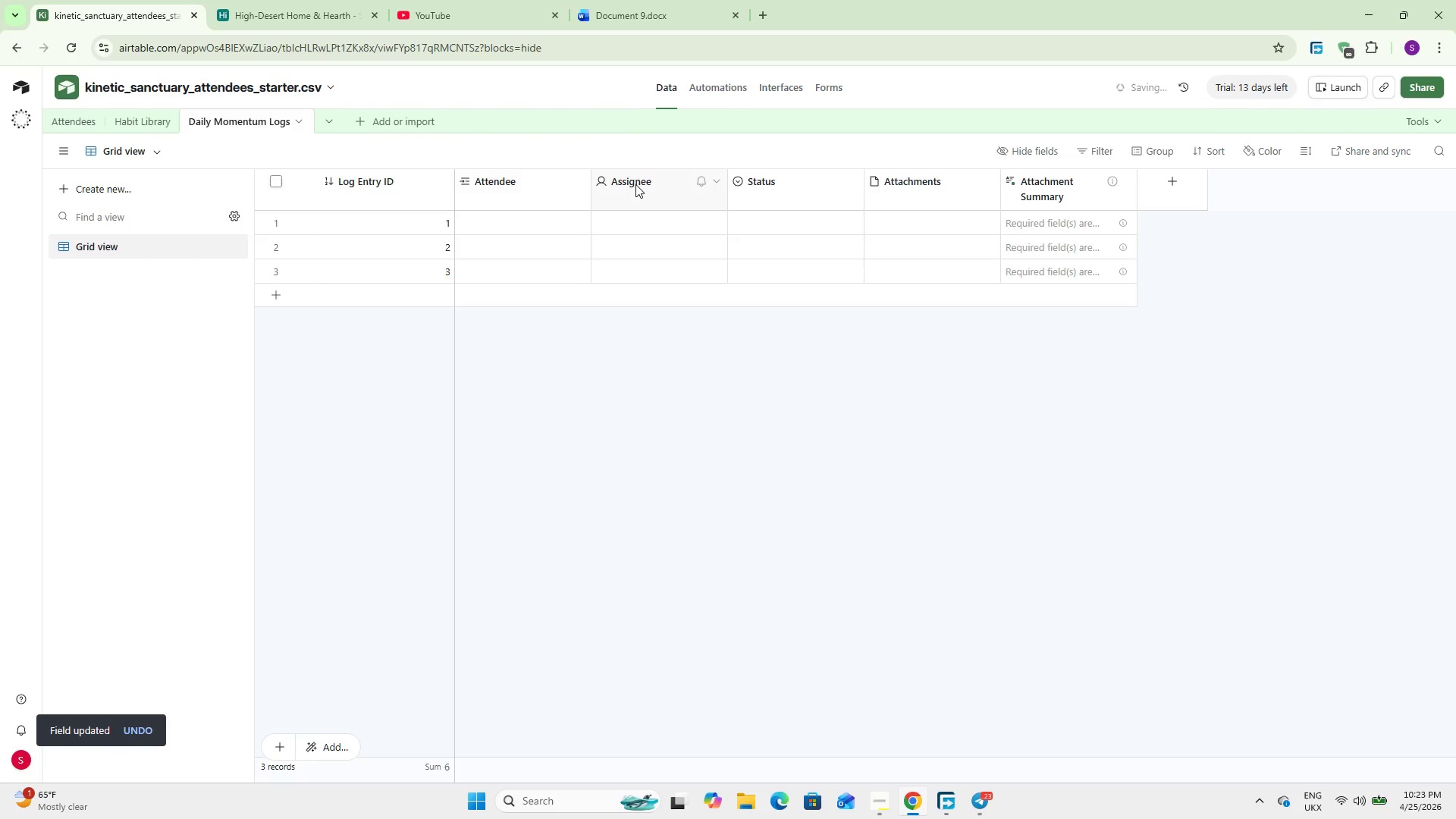 
double_click([635, 184])
 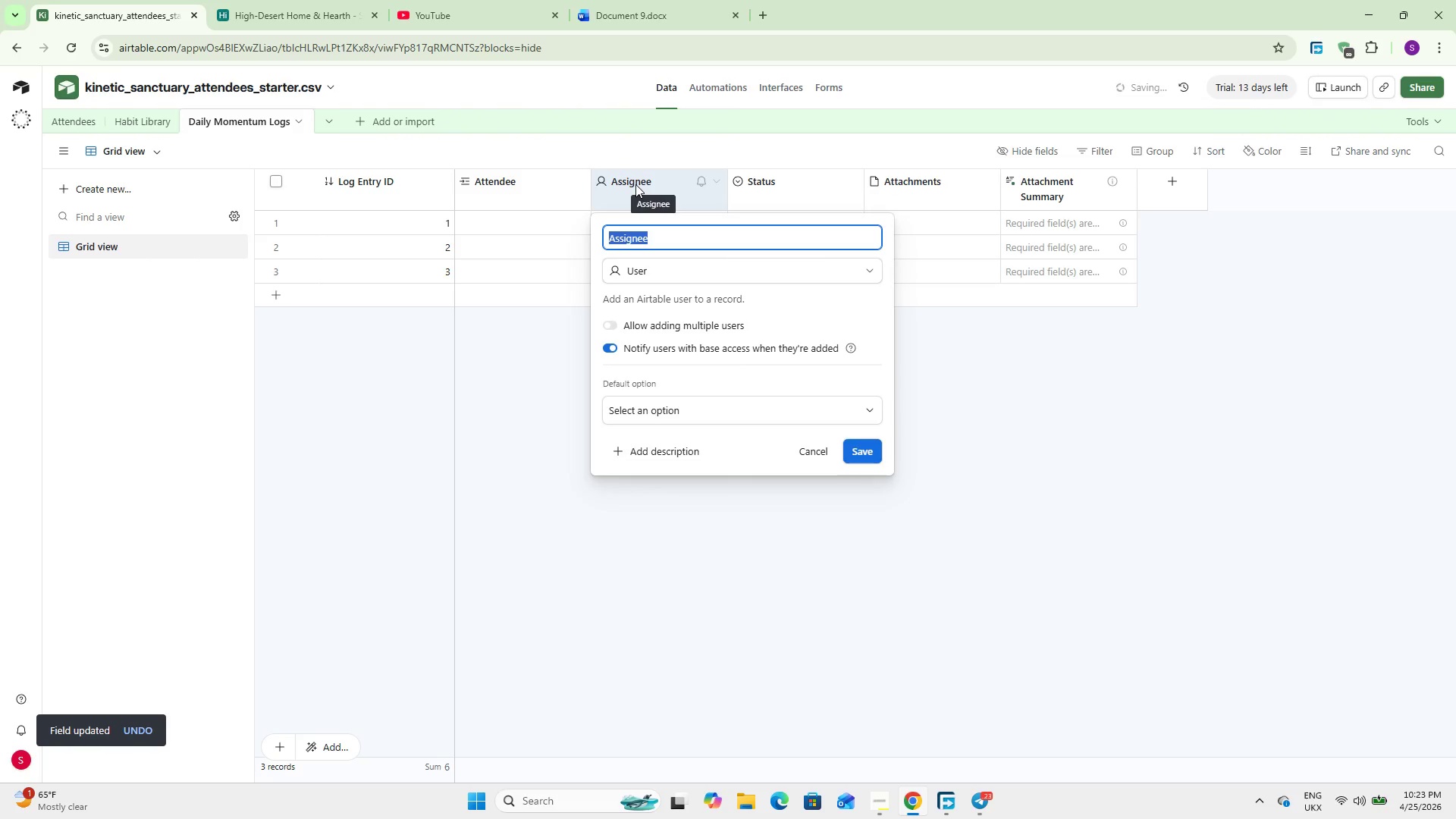 
type(Log Date)
 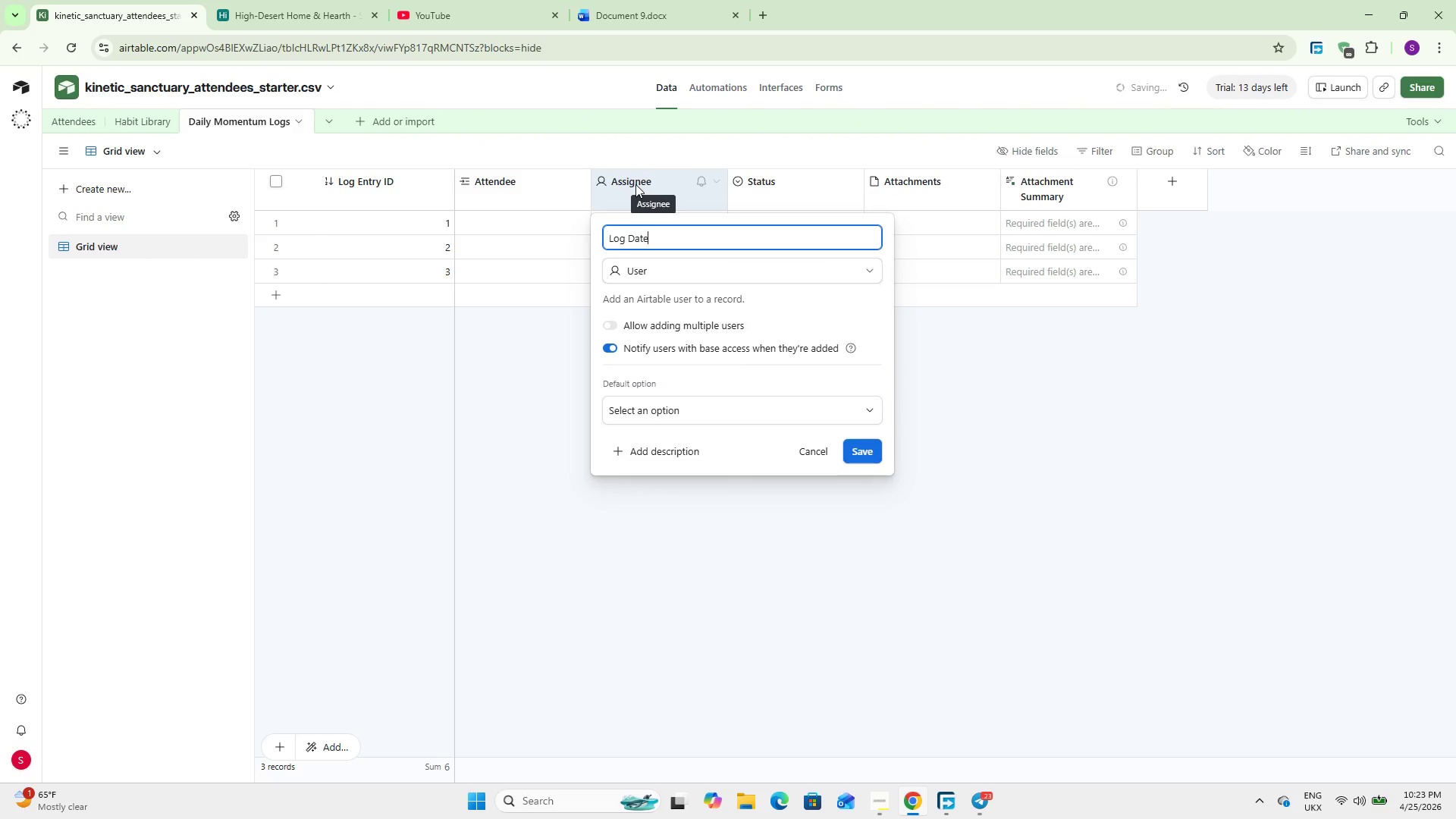 
left_click([867, 451])
 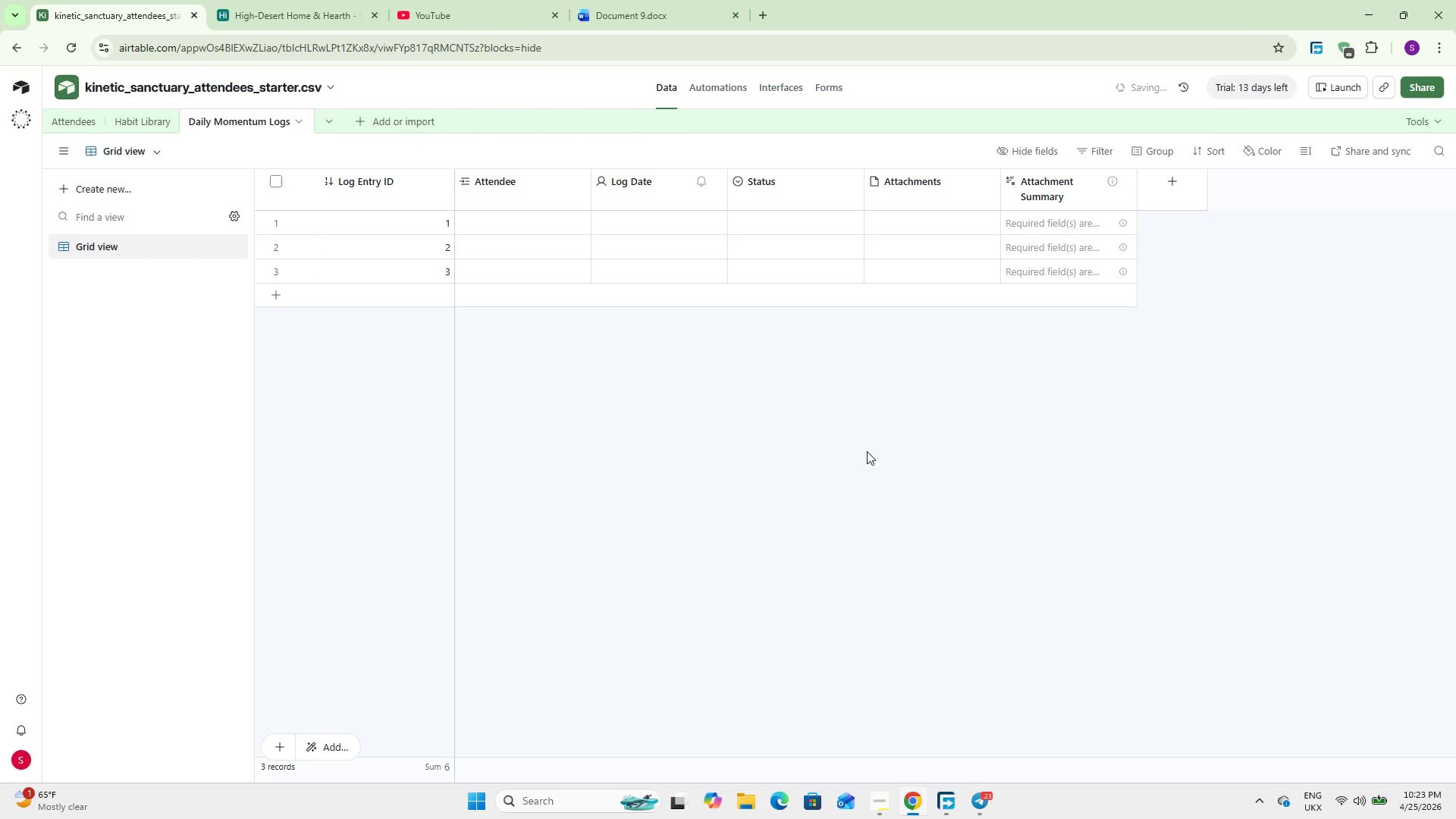 
double_click([836, 193])
 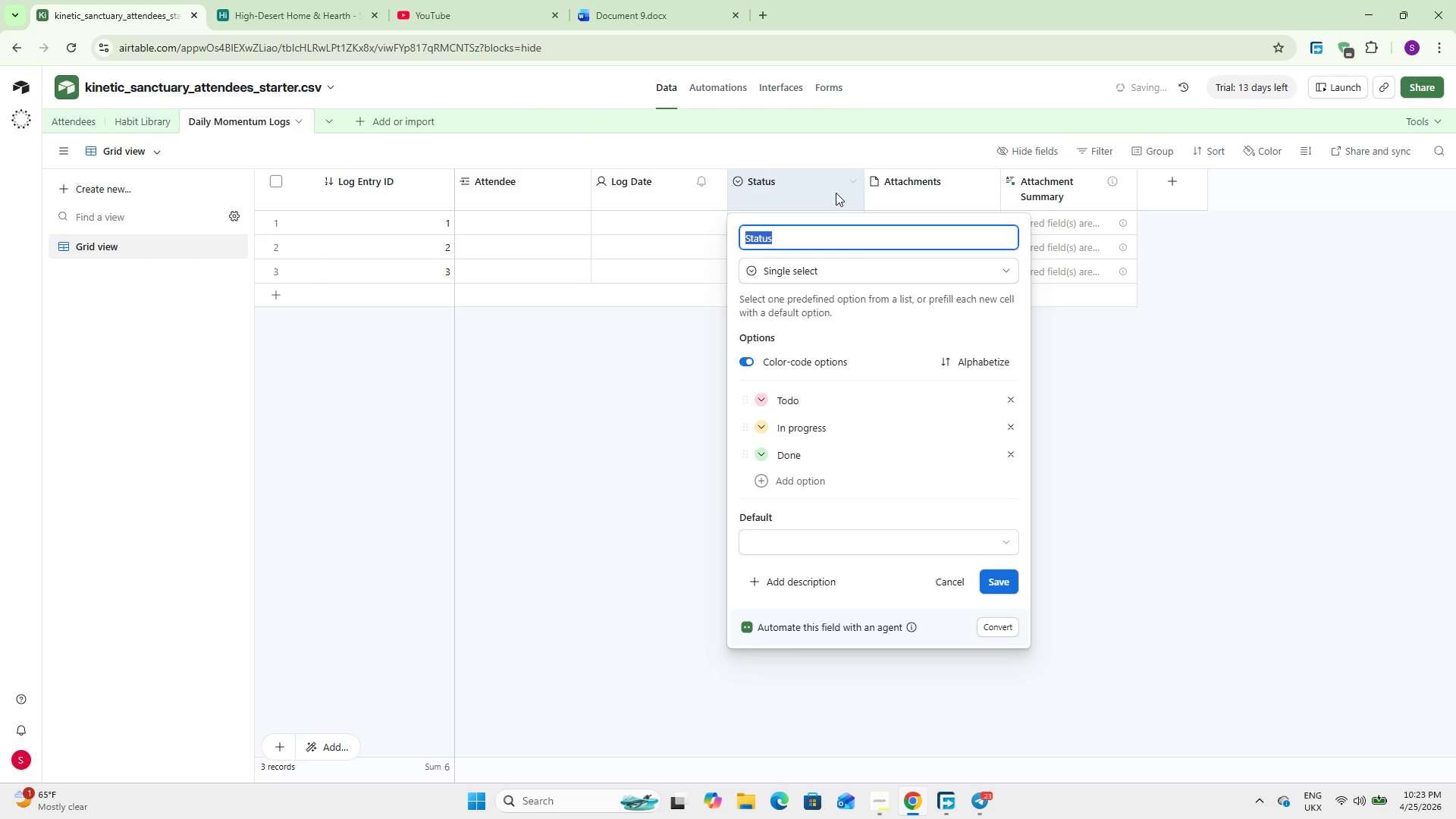 
type(Habit Completed)
 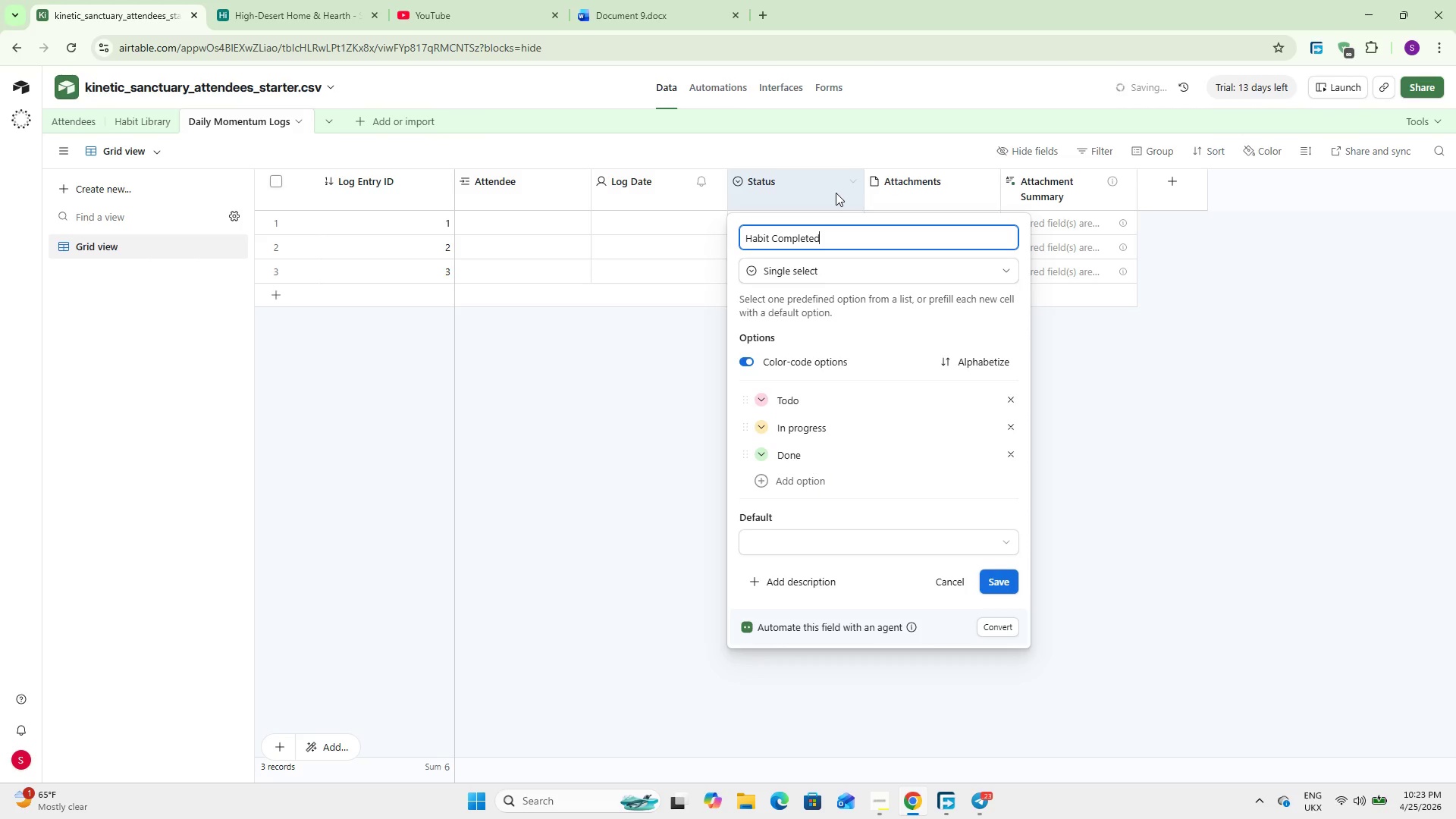 
left_click([794, 270])
 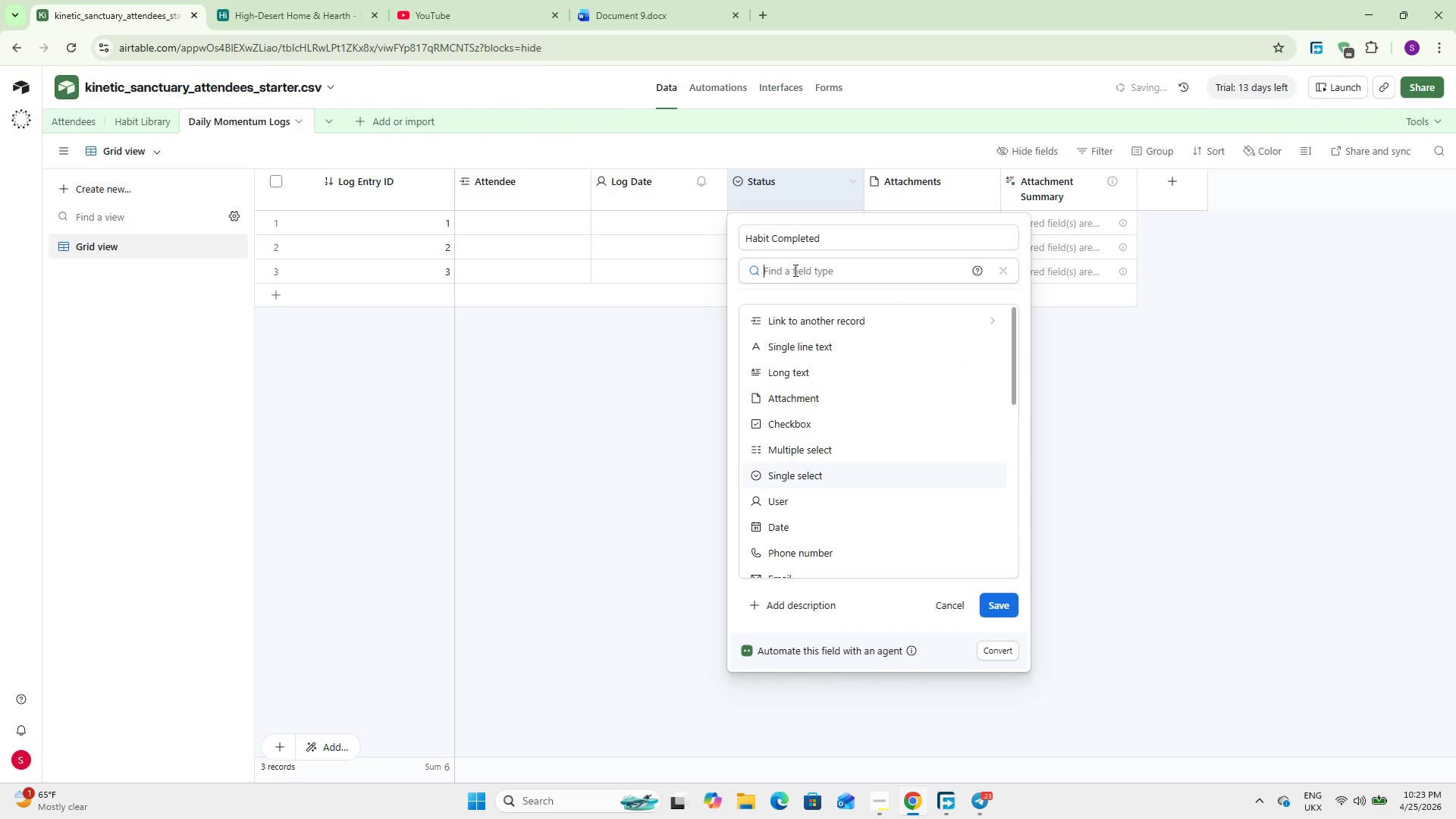 
type(Linked)
key(Backspace)
 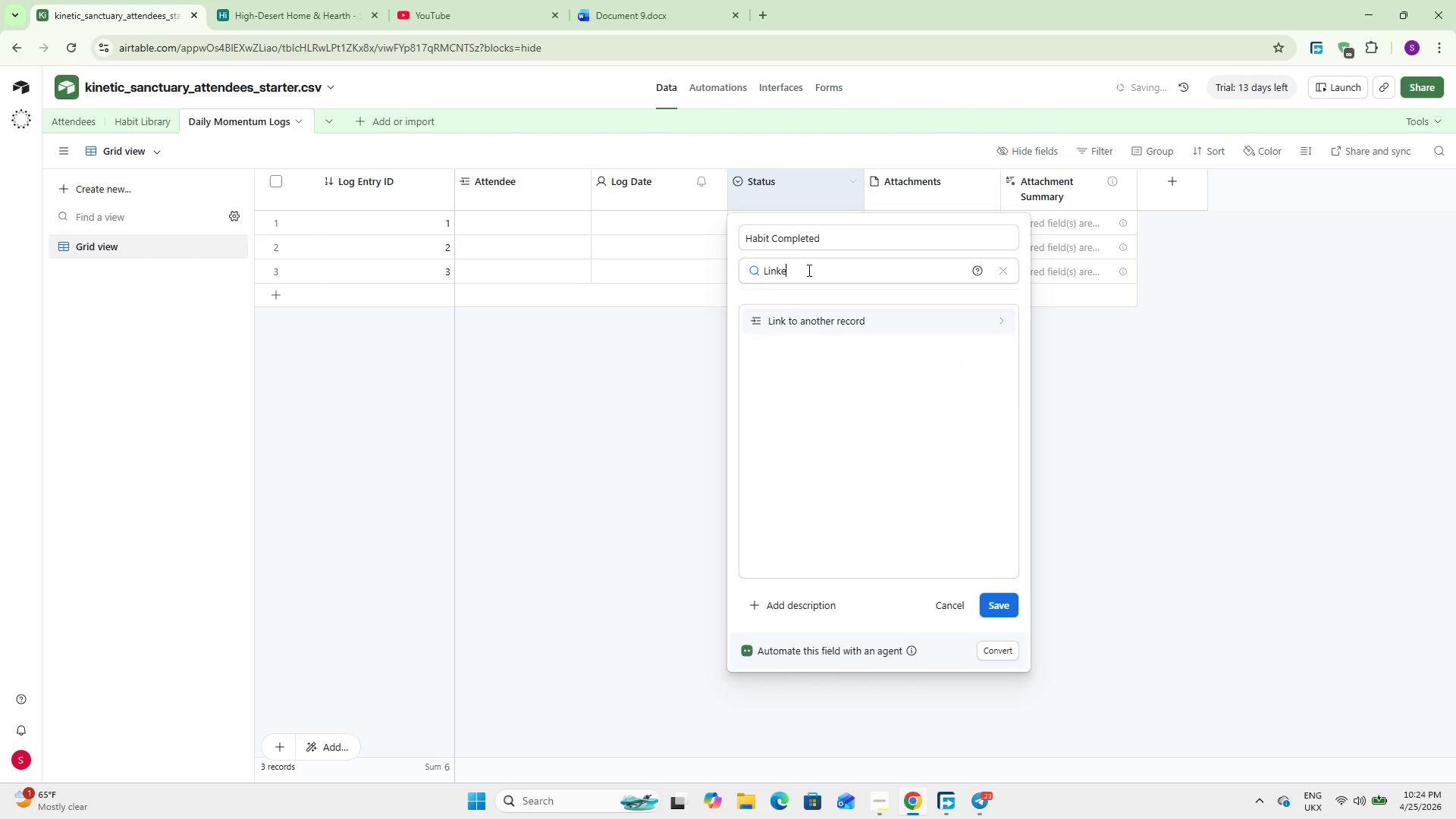 
left_click([787, 314])
 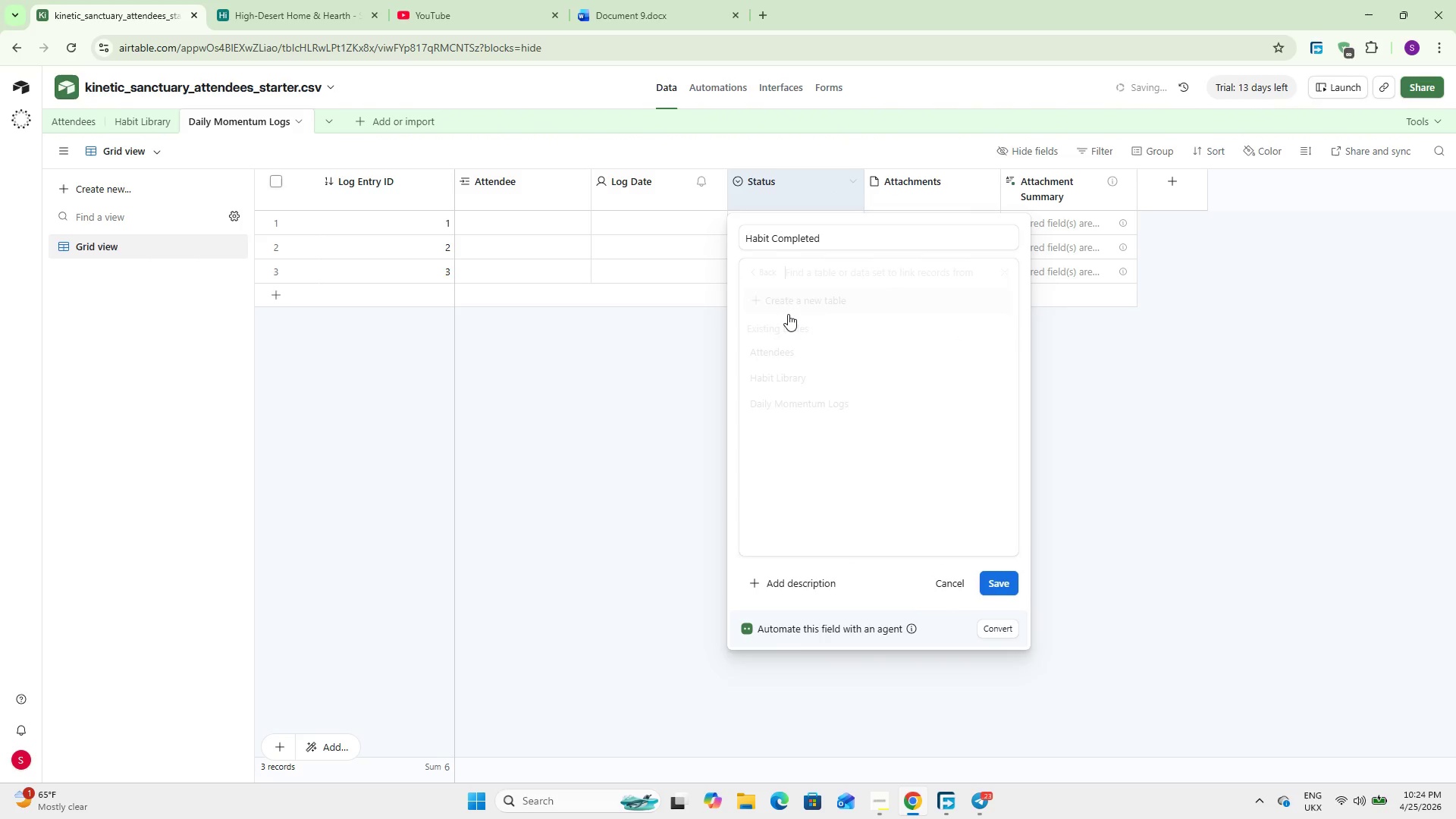 
mouse_move([805, 337])
 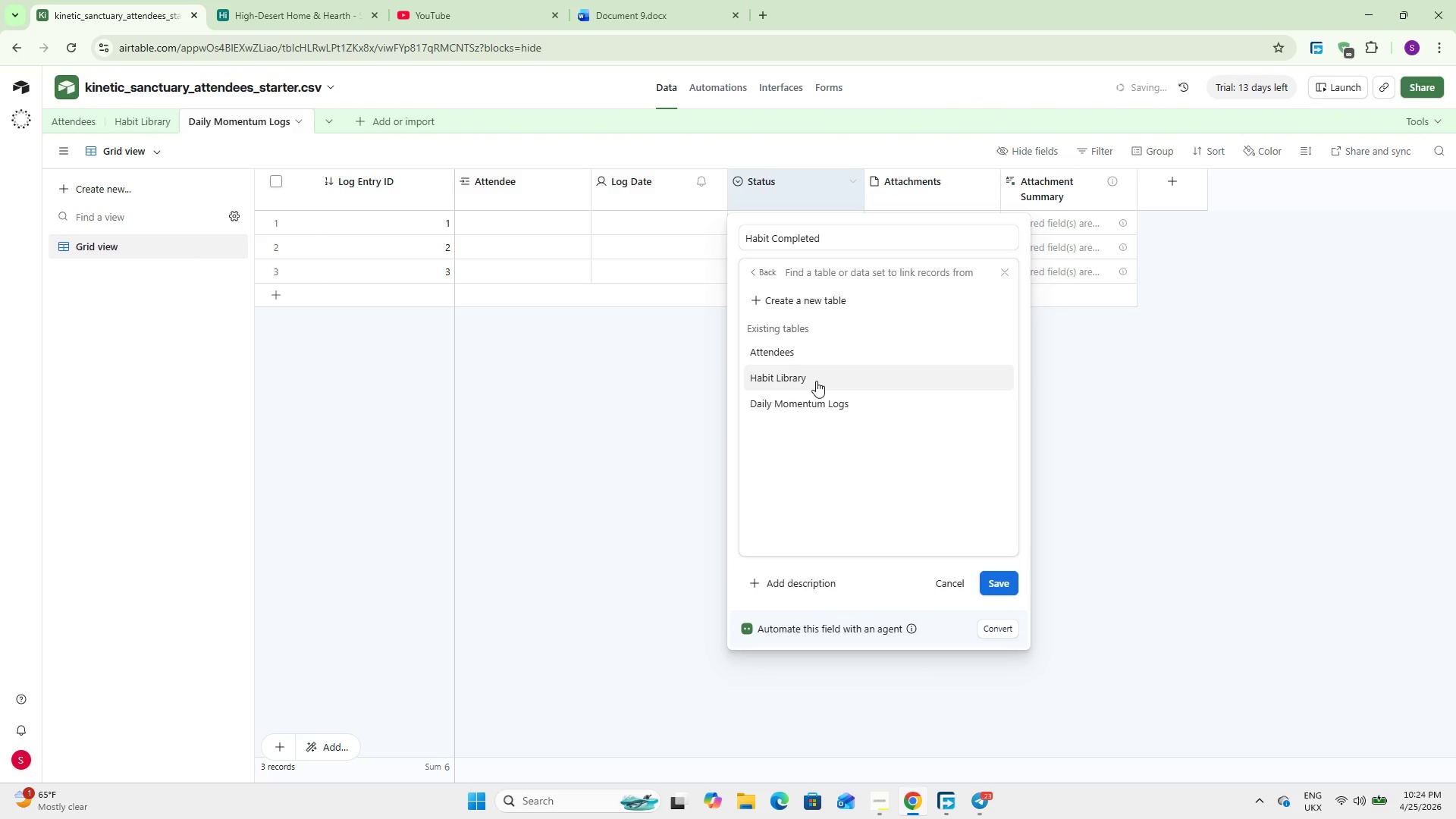 
left_click([815, 381])
 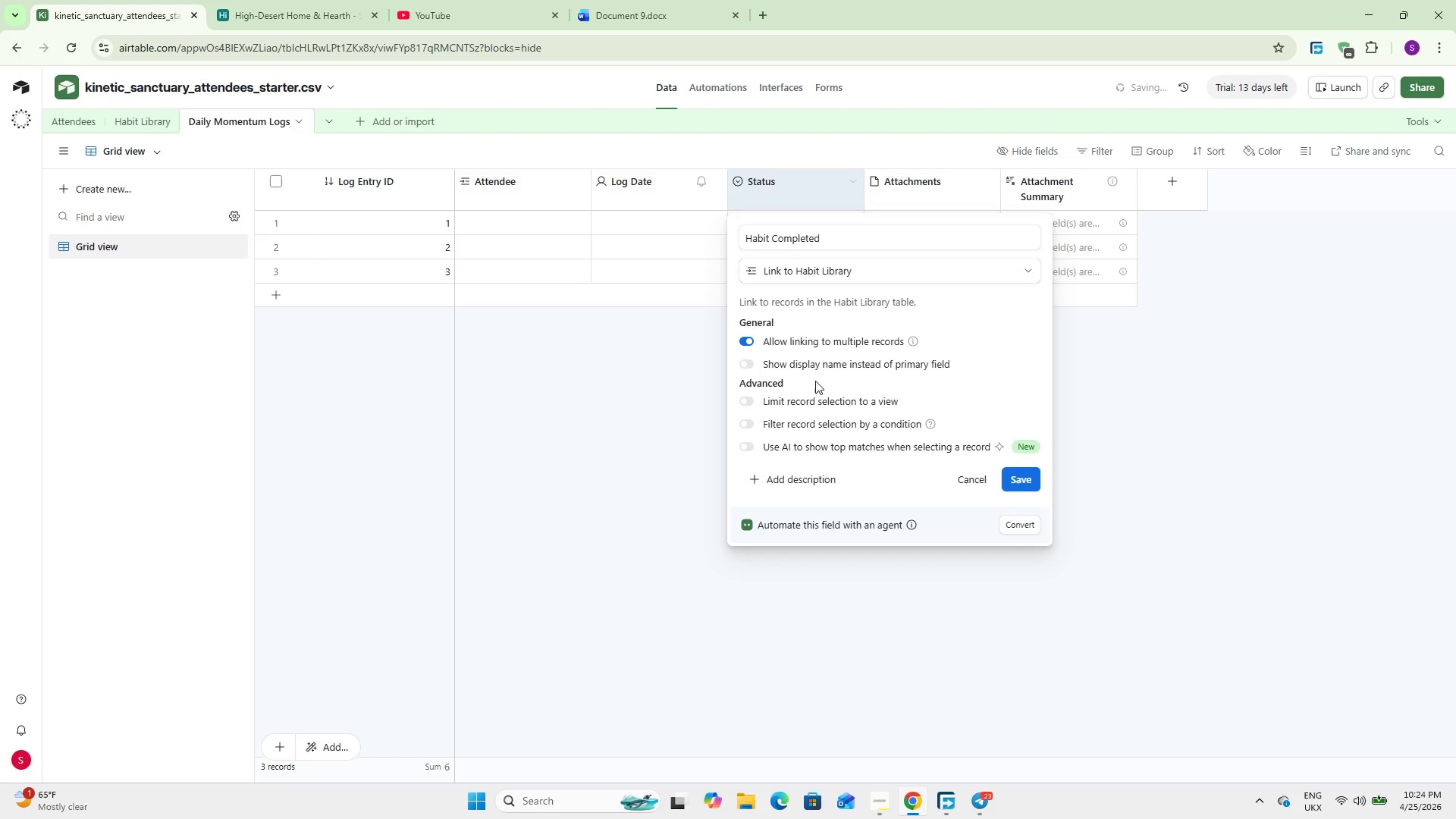 
wait(6.61)
 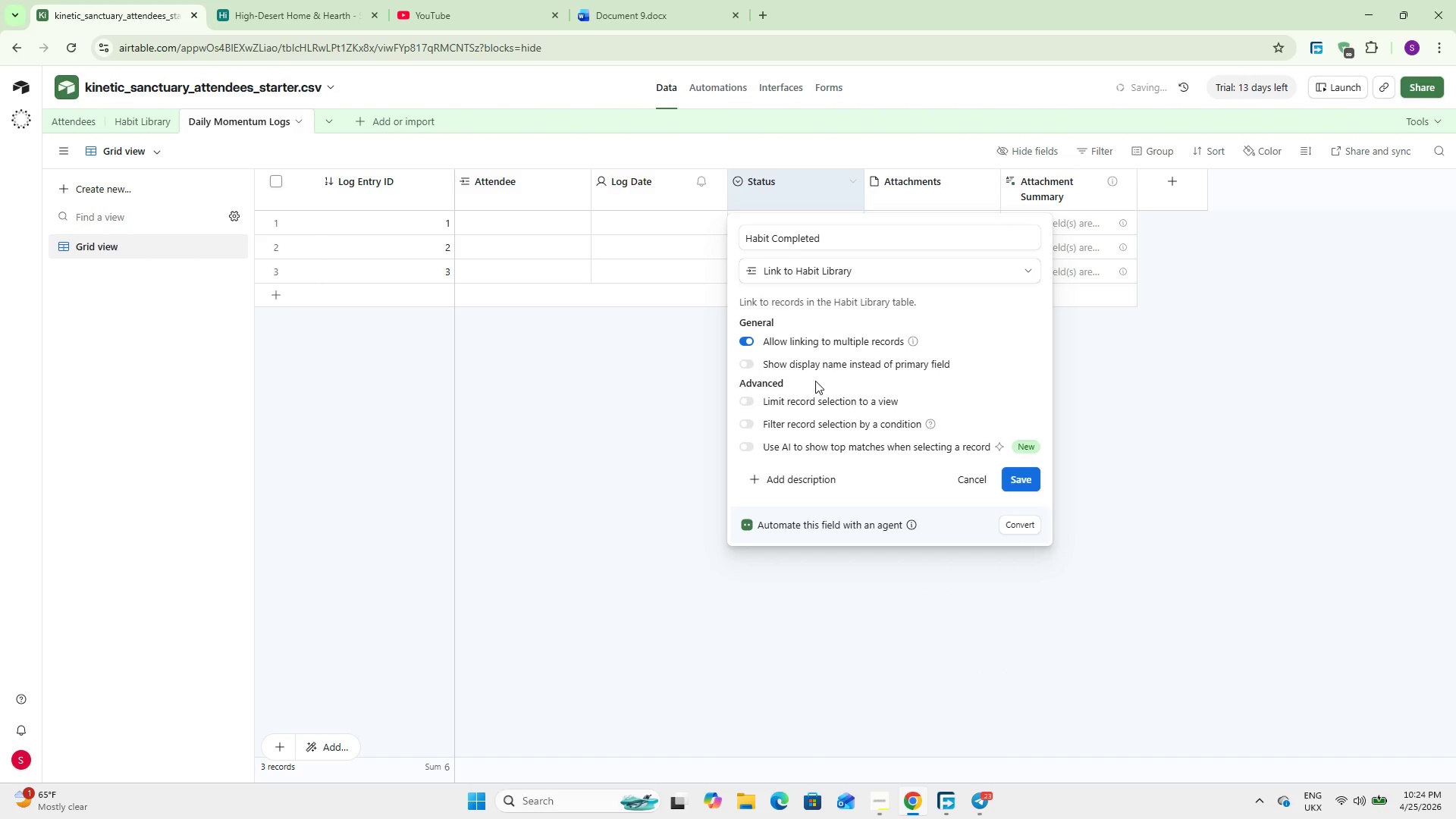 
left_click([831, 332])
 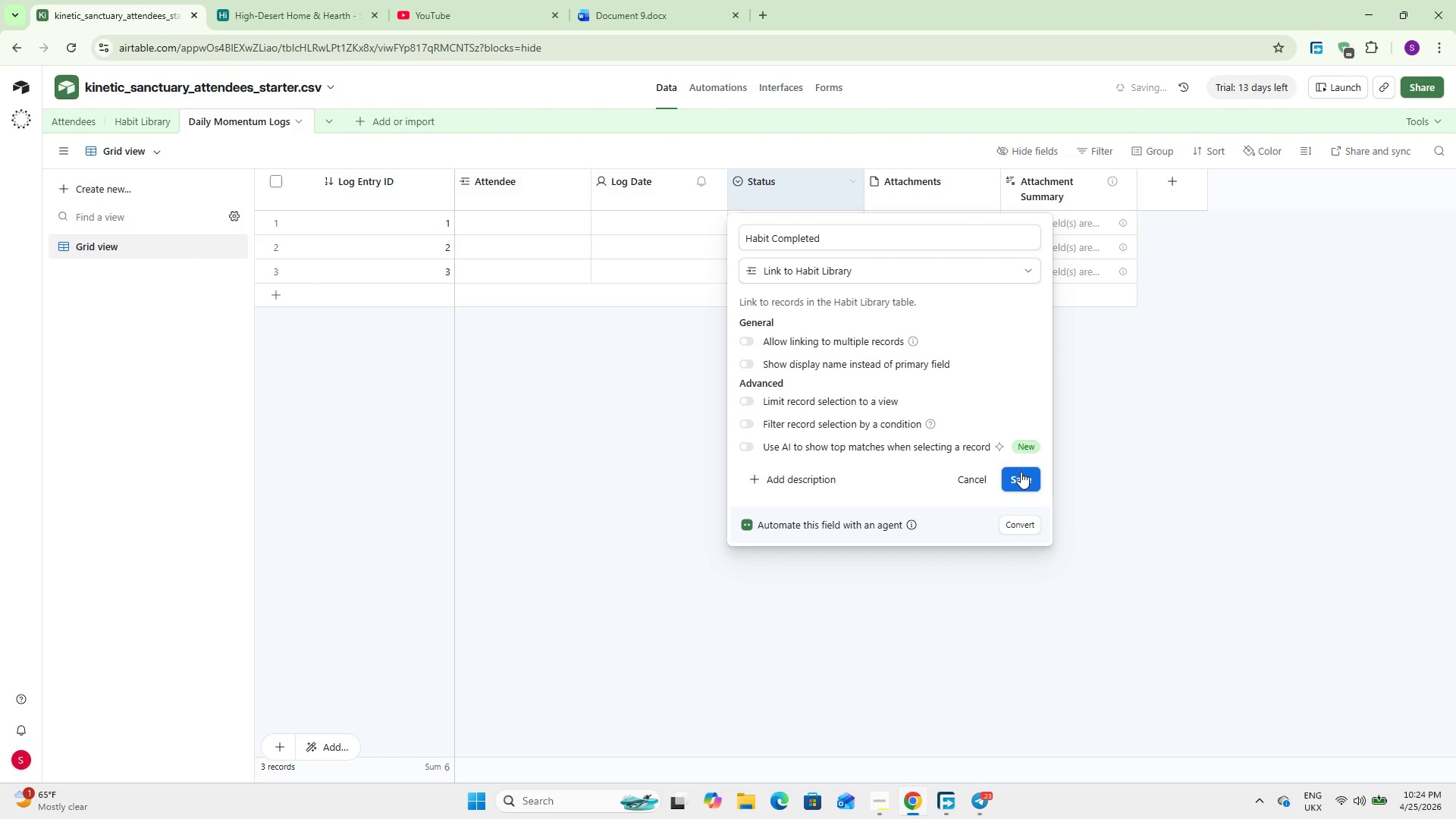 
left_click([1021, 472])
 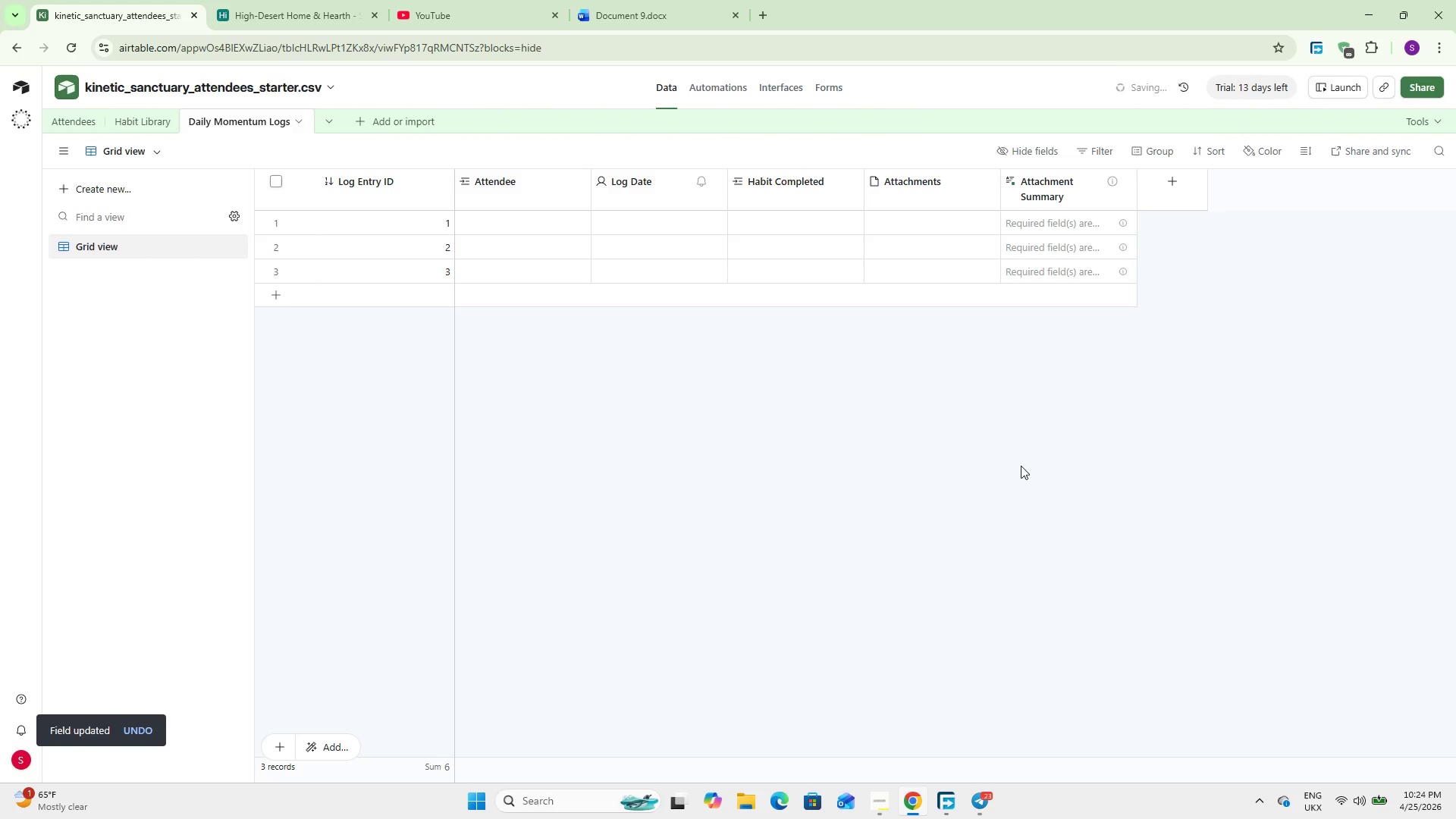 
wait(13.2)
 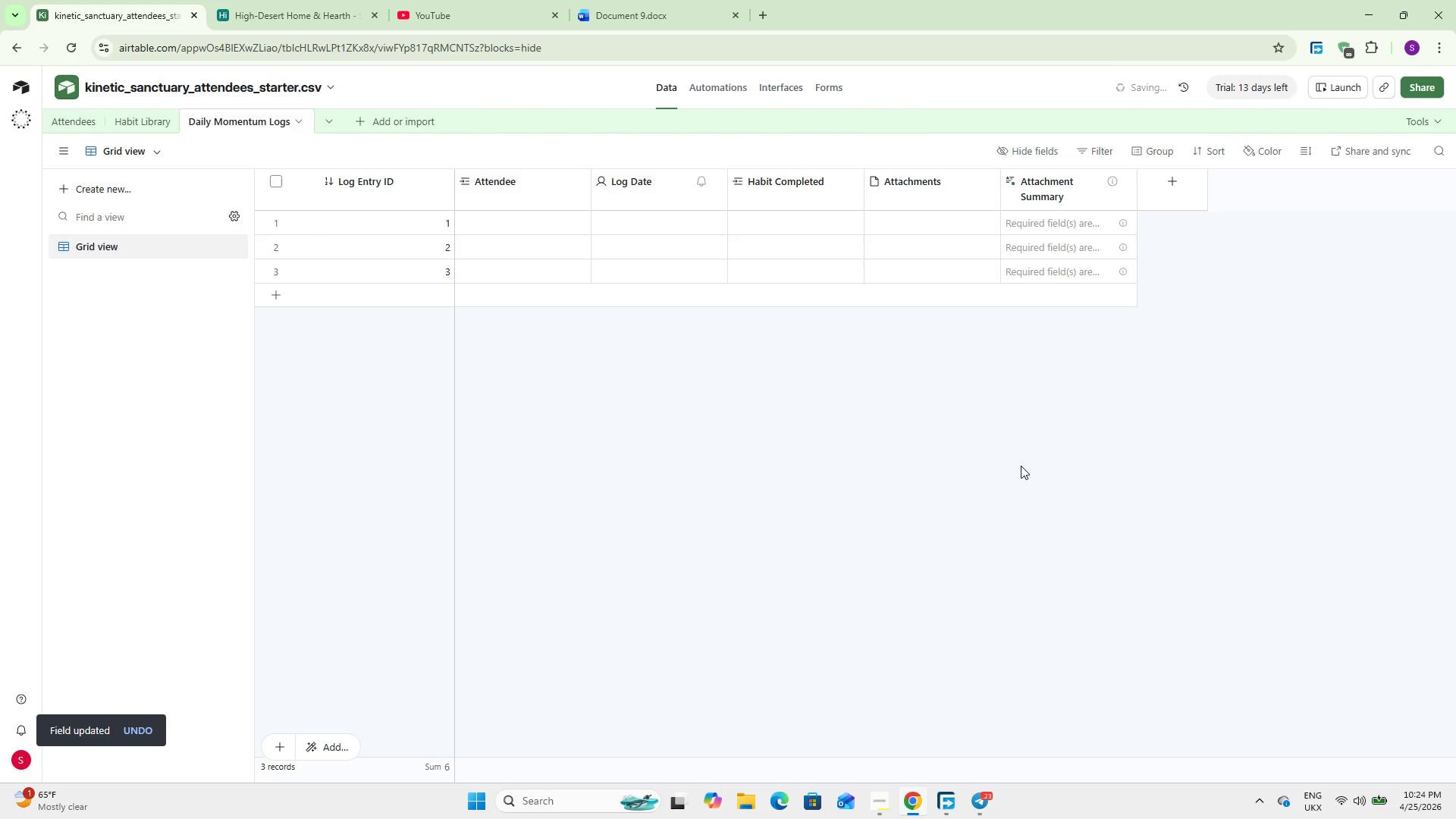 
double_click([904, 198])
 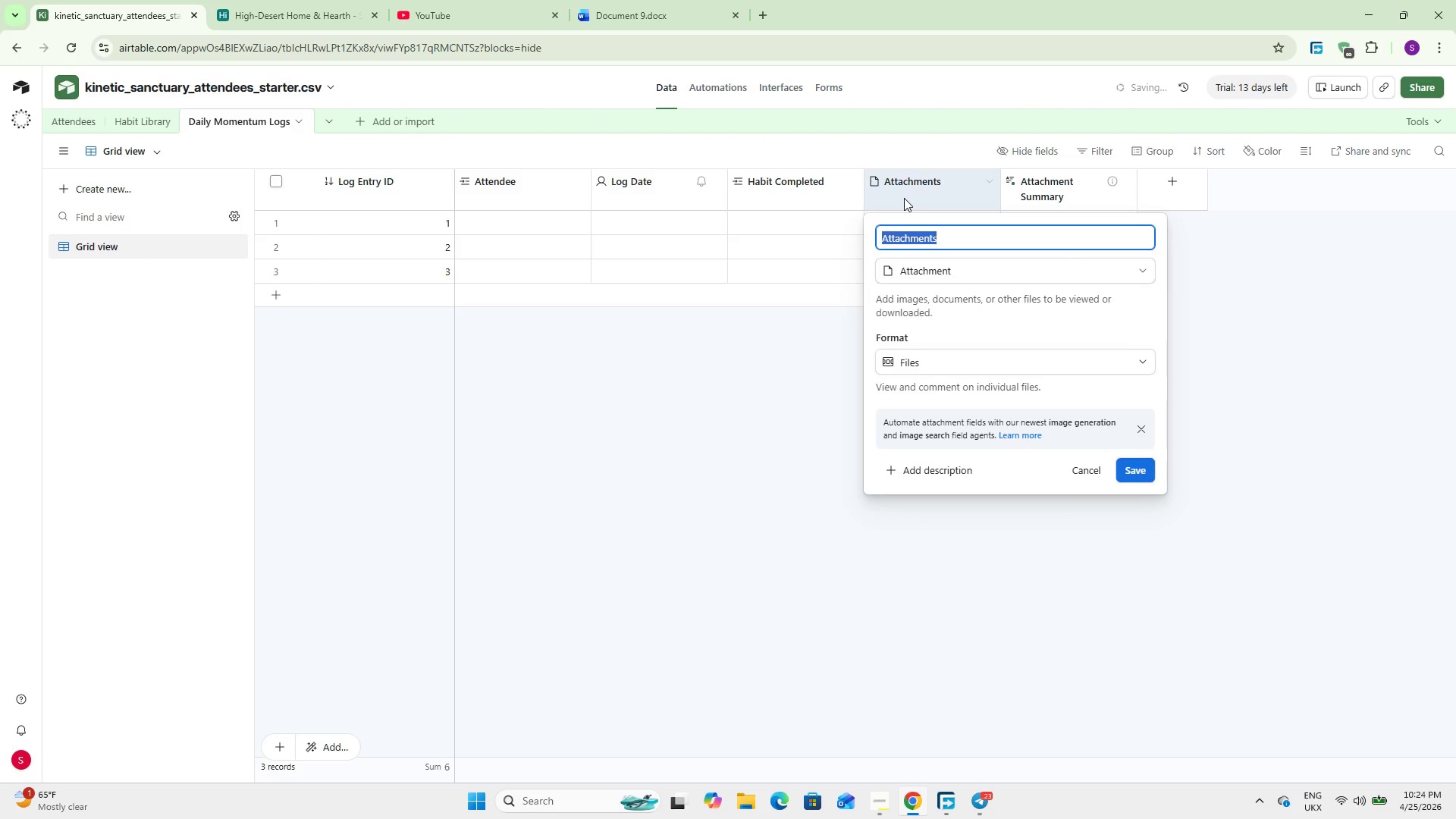 
type(Sesson Status)
 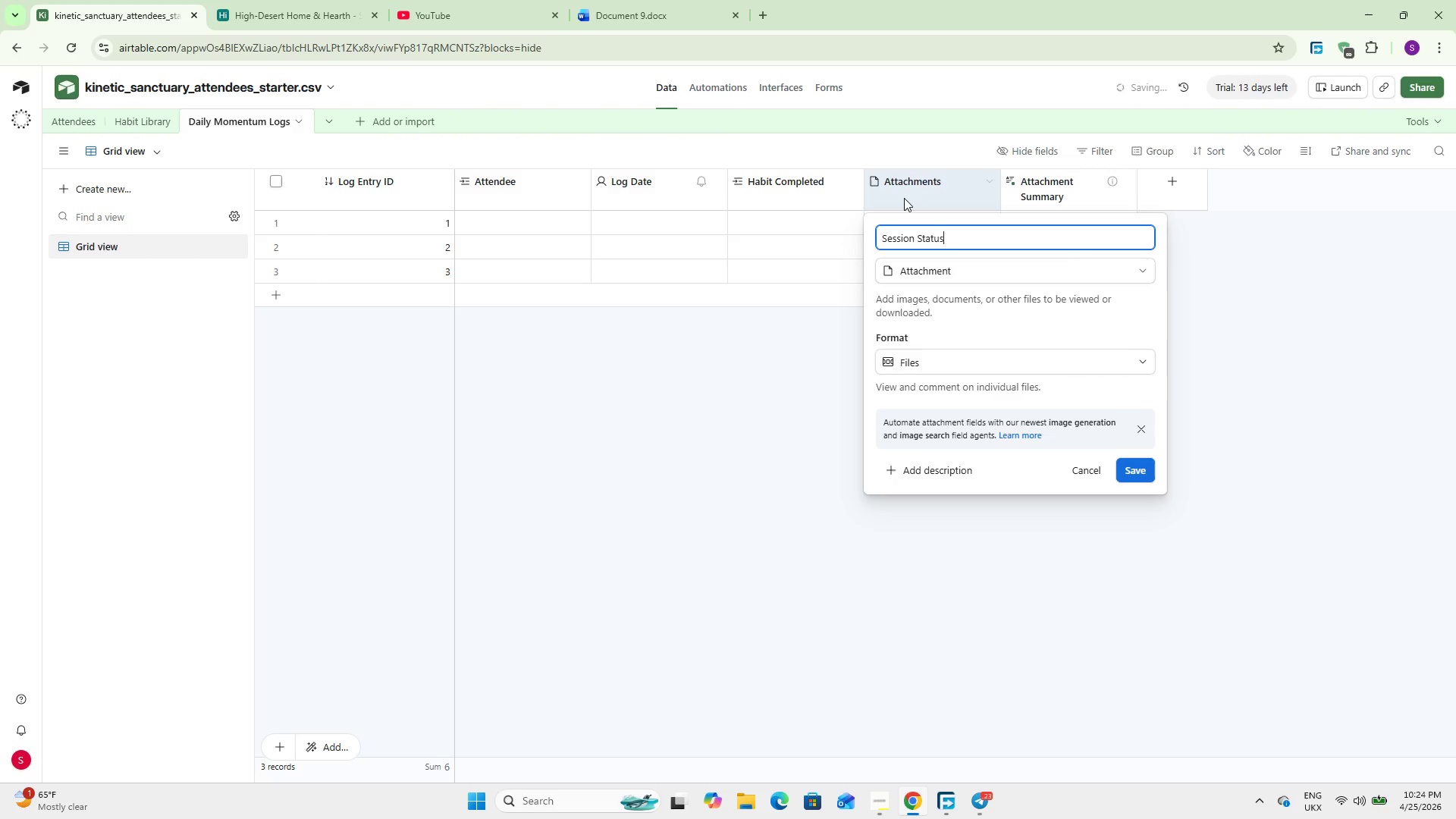 
hold_key(key=I, duration=0.42)
 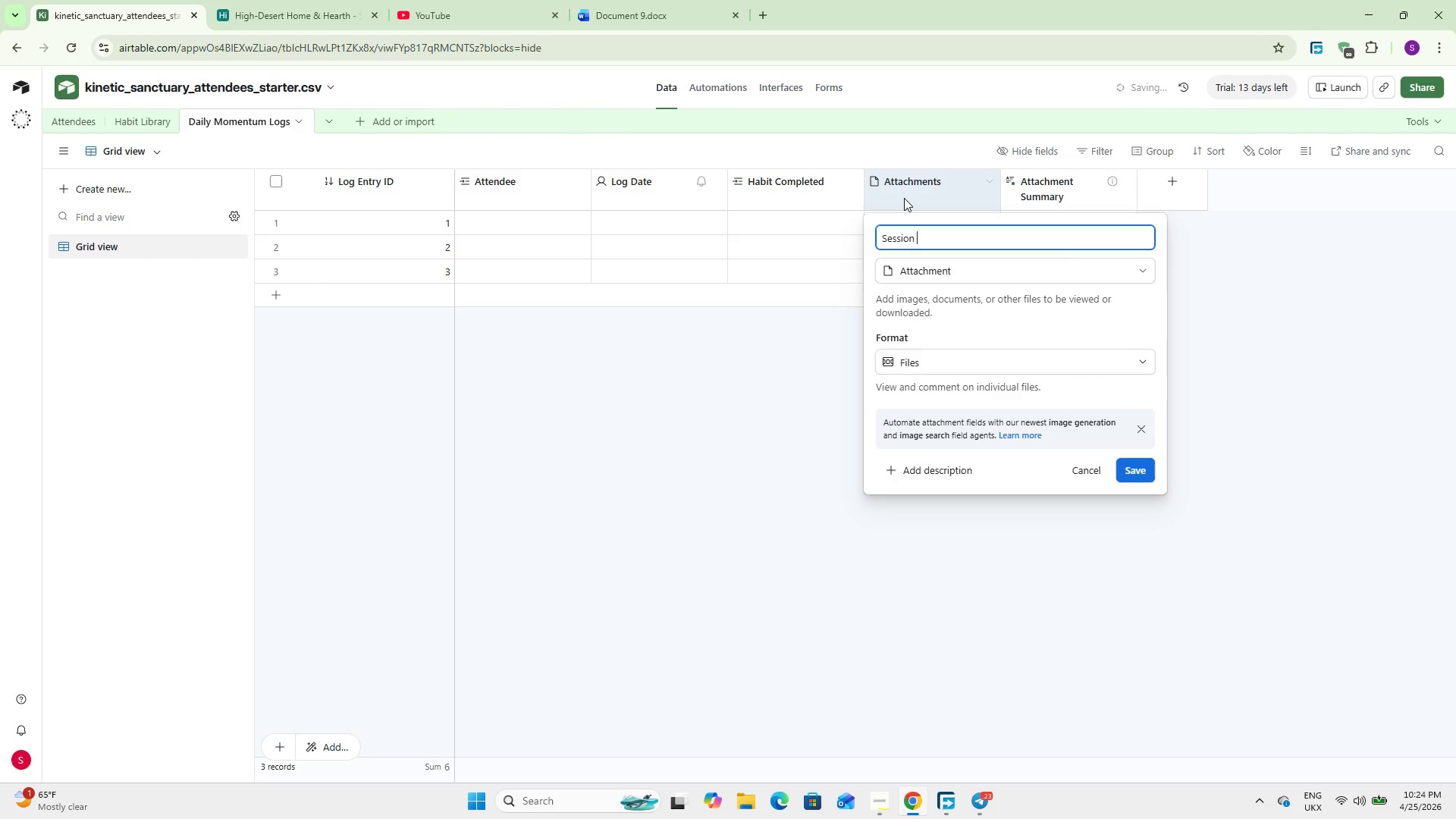 
left_click([961, 276])
 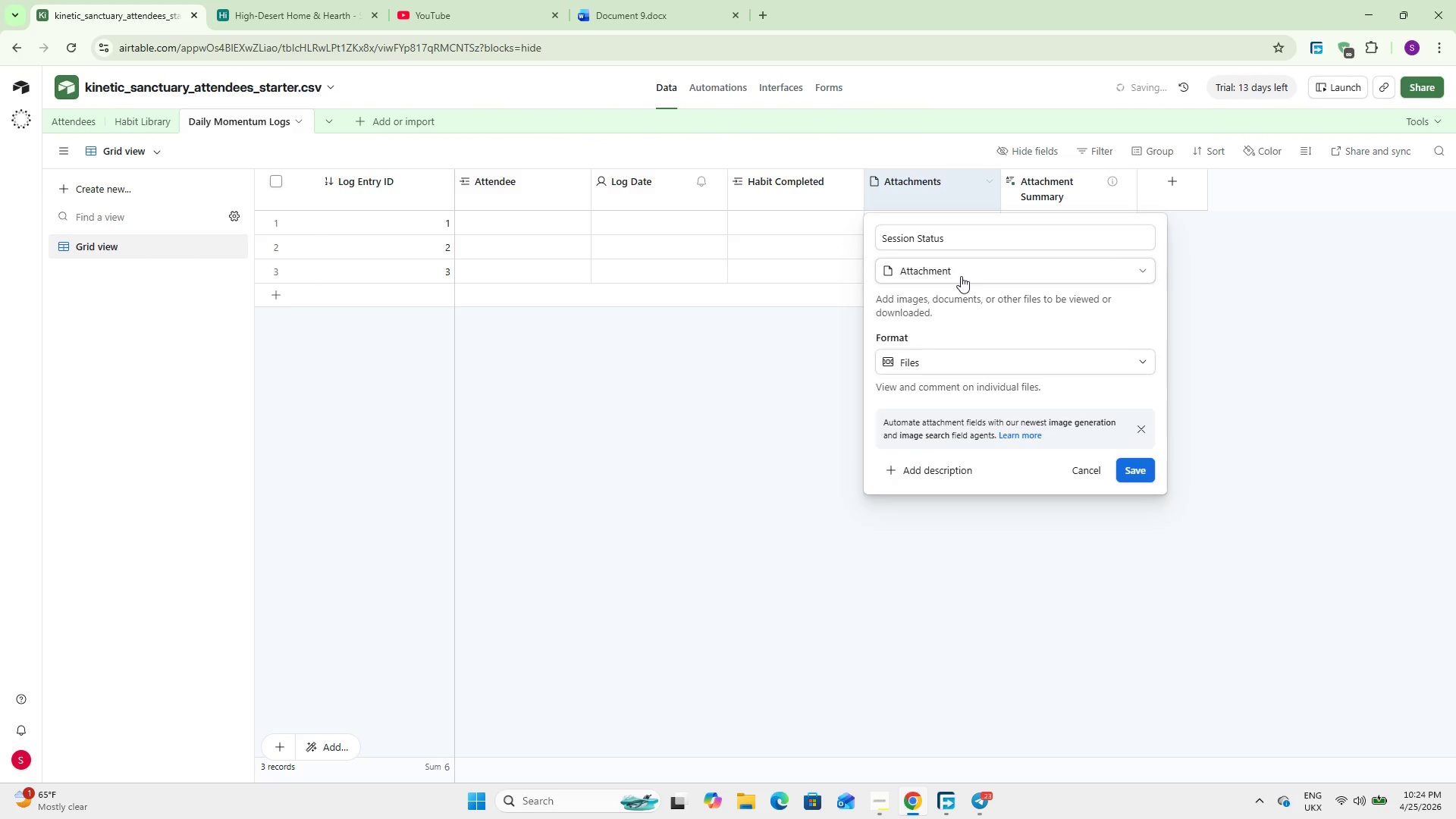 
key(S)
 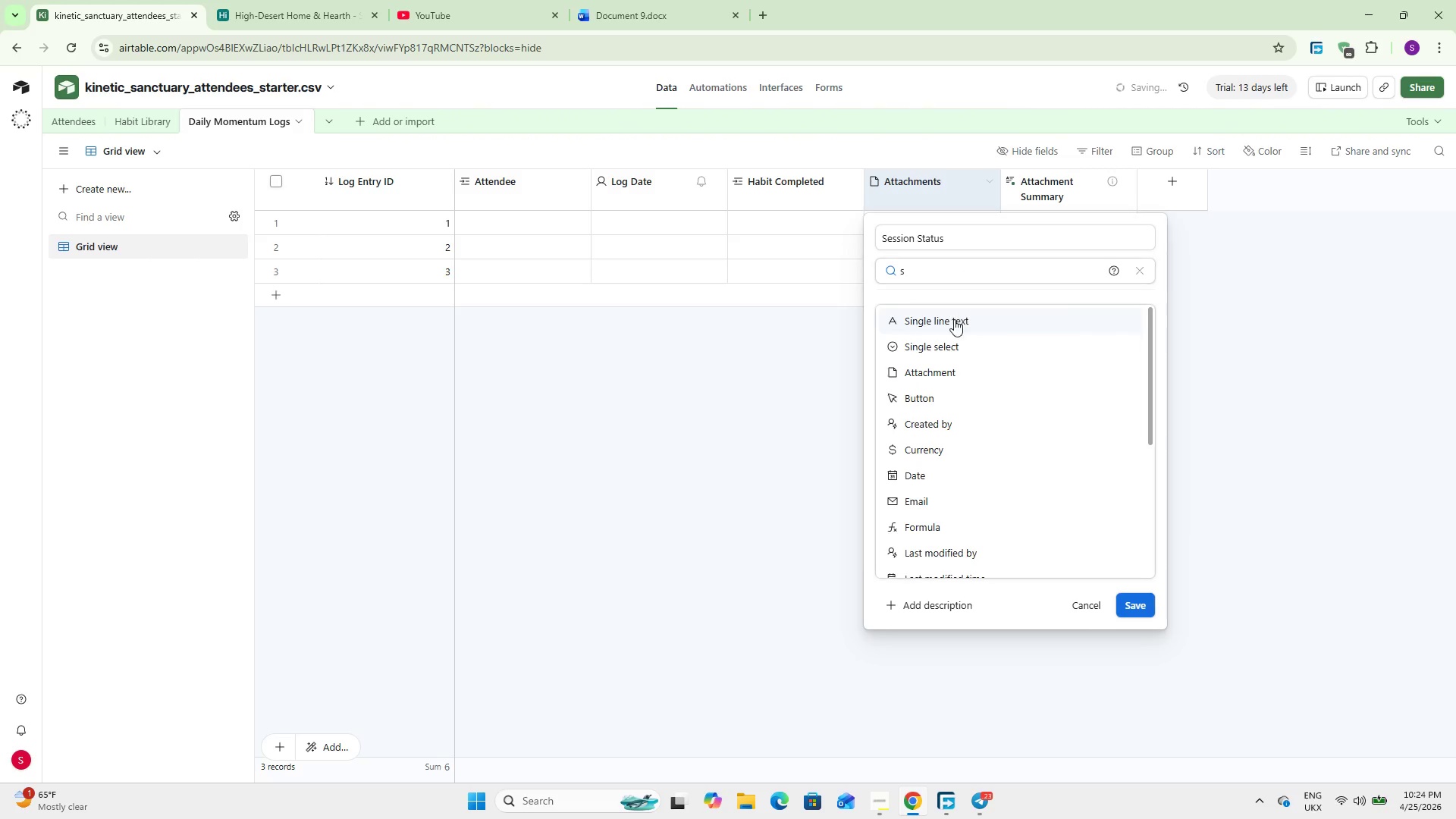 
left_click([951, 339])
 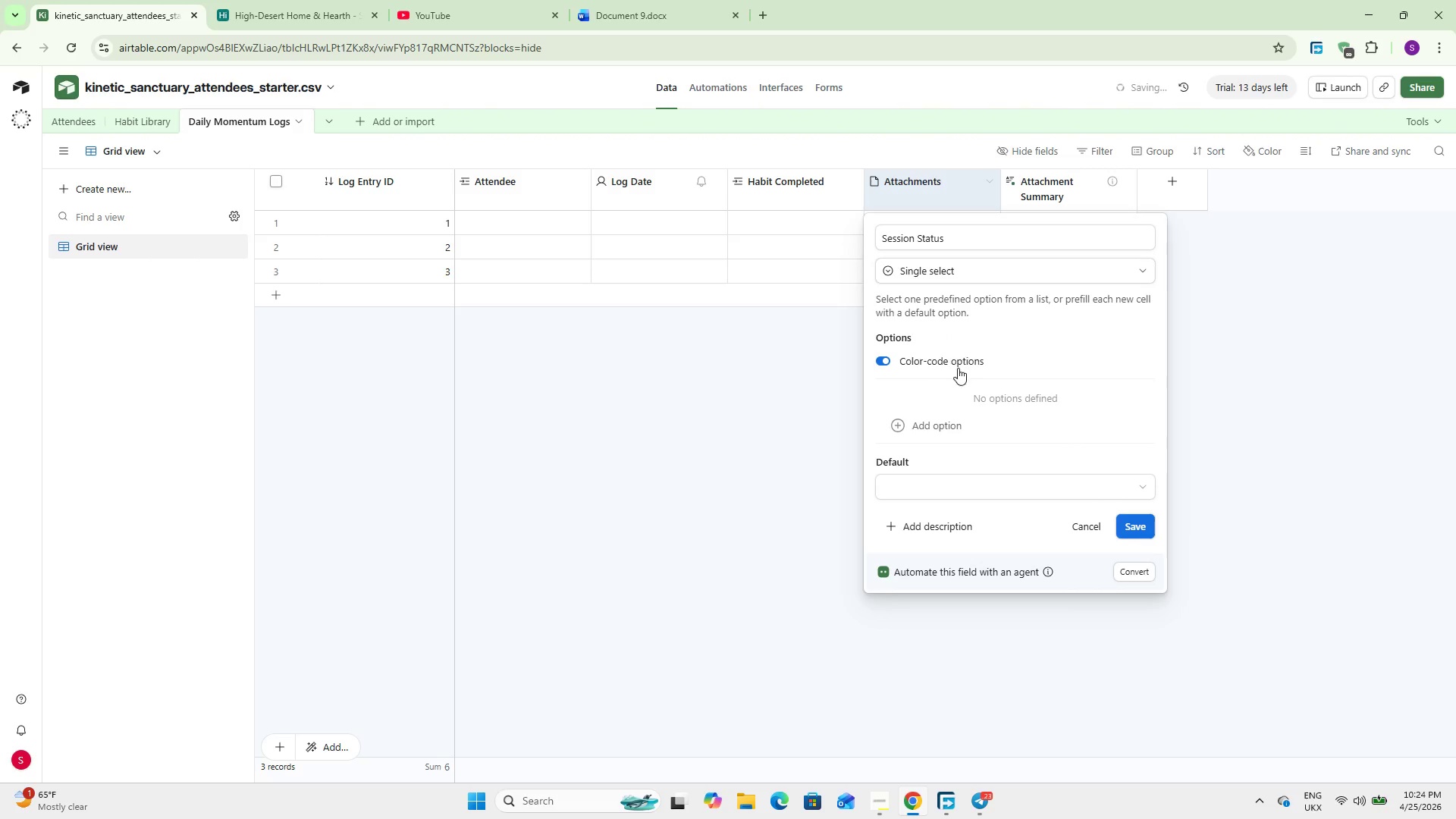 
left_click([957, 421])
 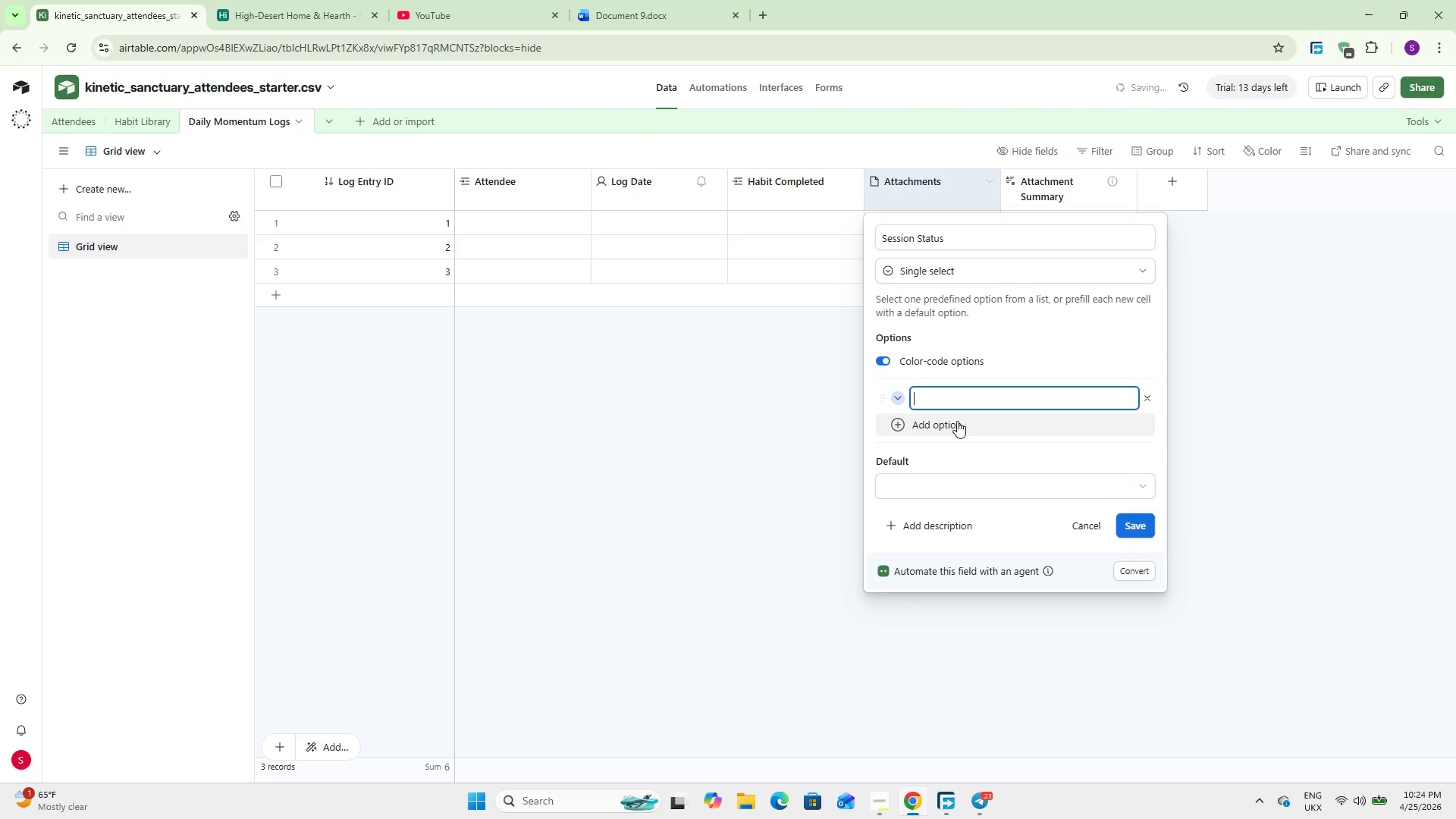 
type(Completed)
 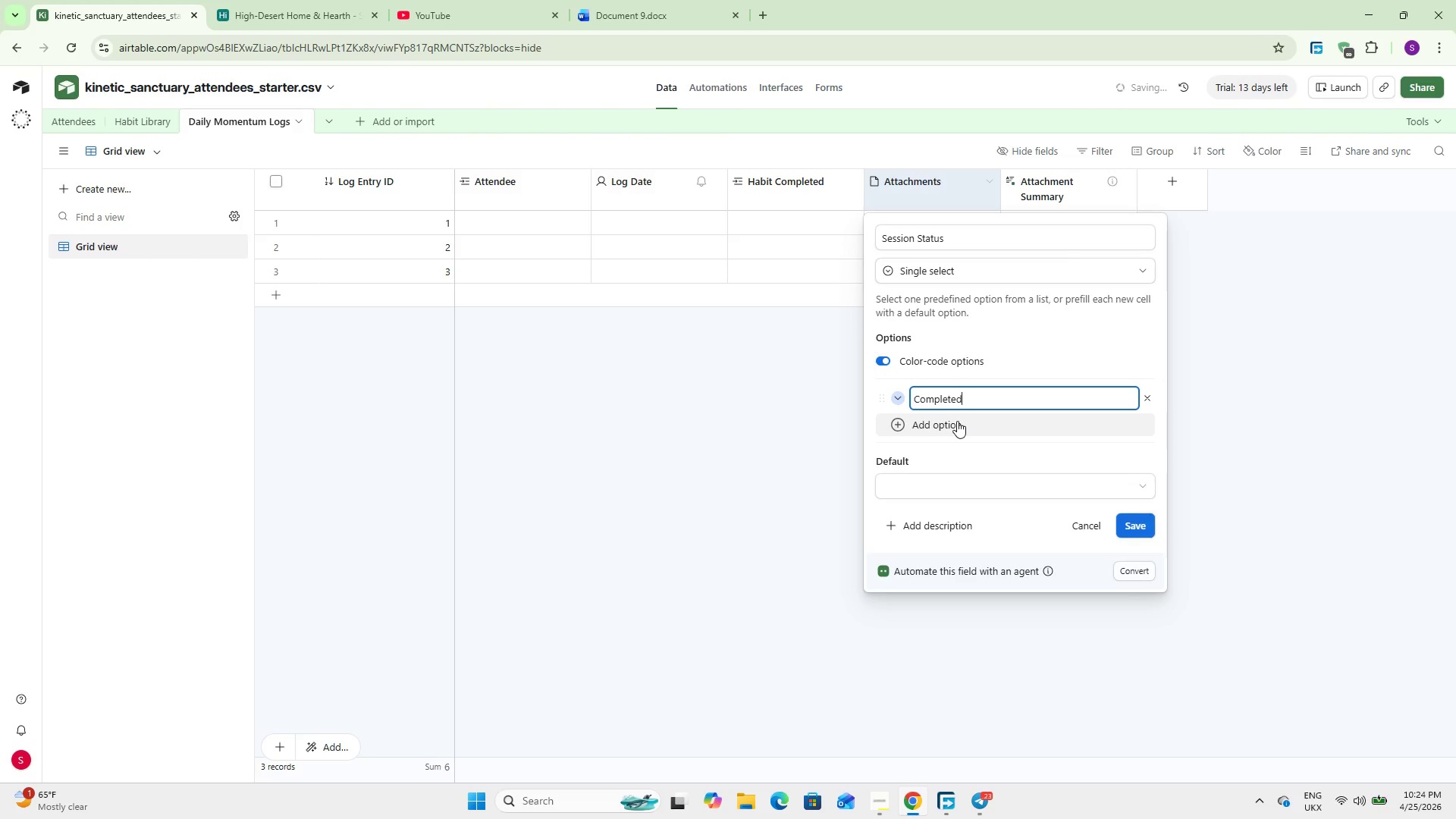 
key(Enter)
 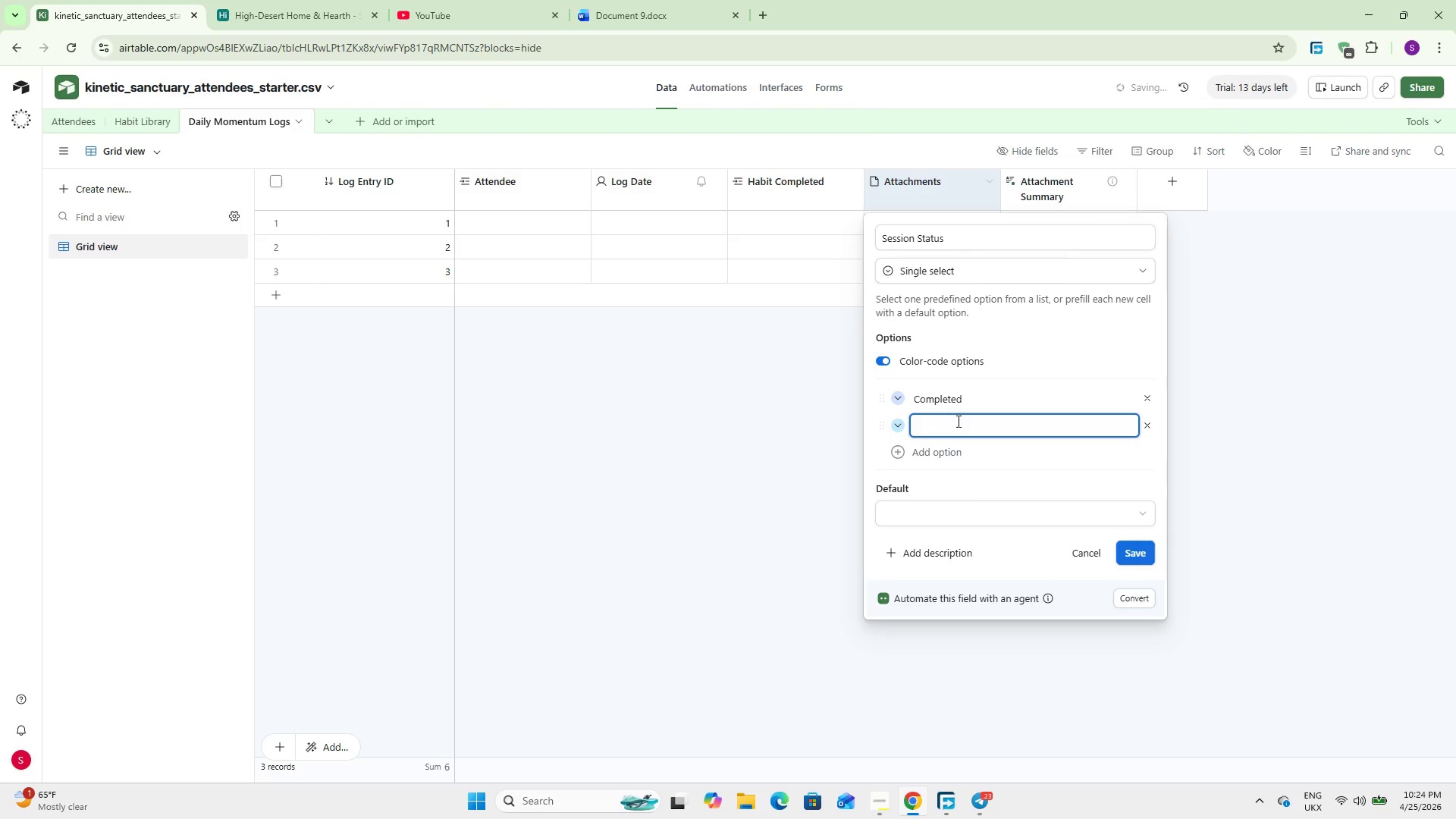 
type(Partially Completed)
 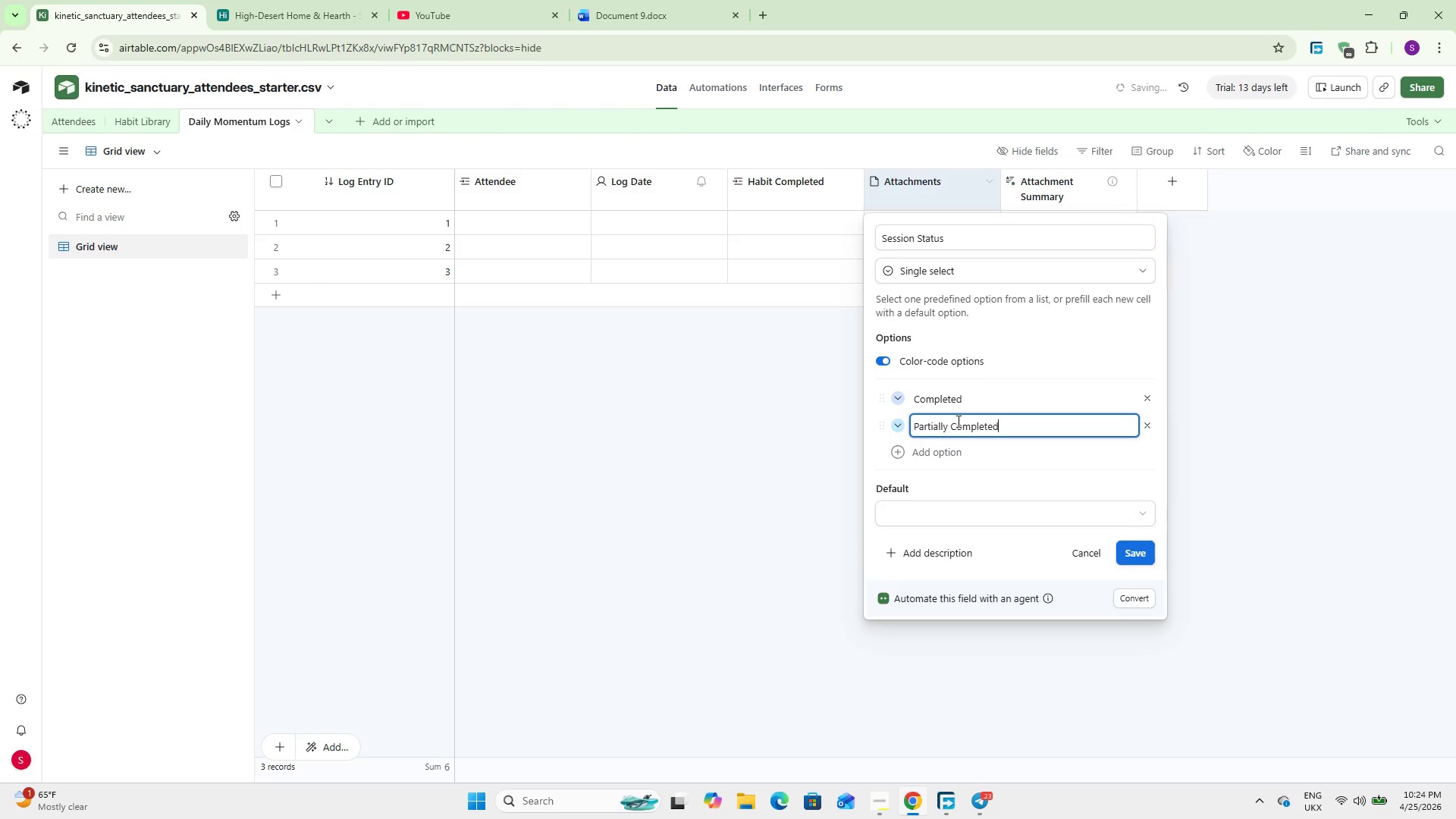 
 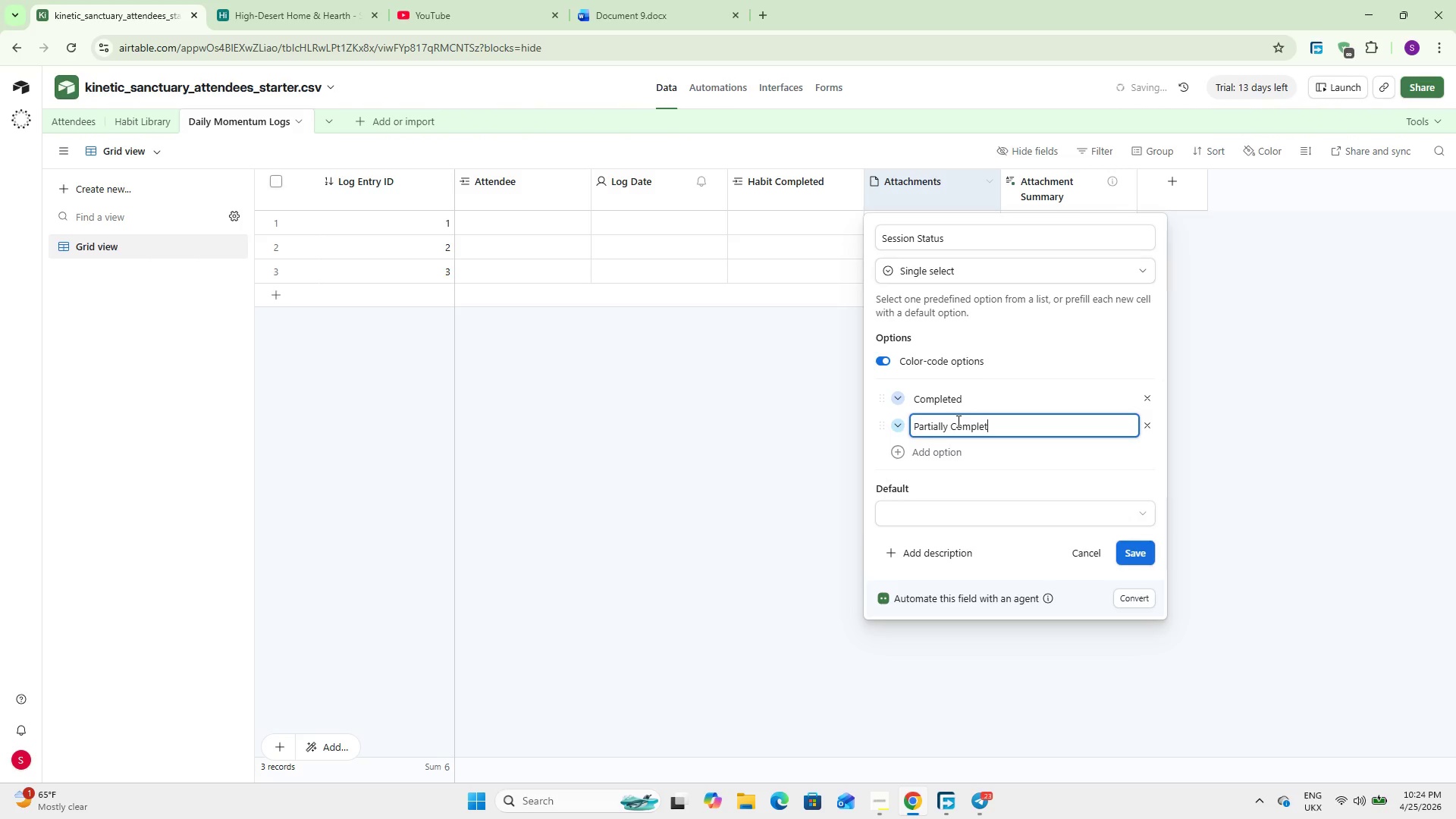 
key(Enter)
 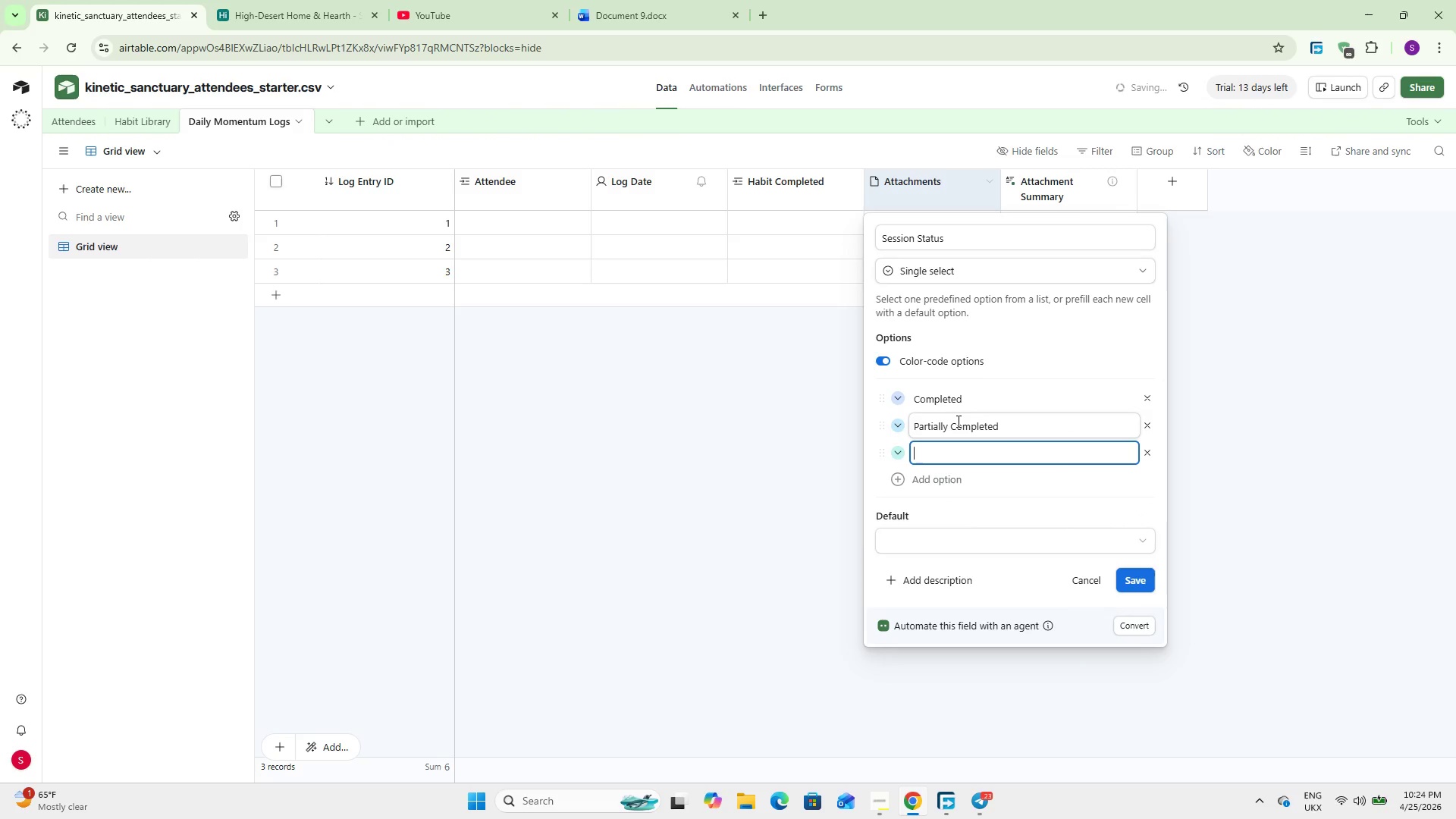 
type(Missed a s)
key(Backspace)
type(Sesson)
 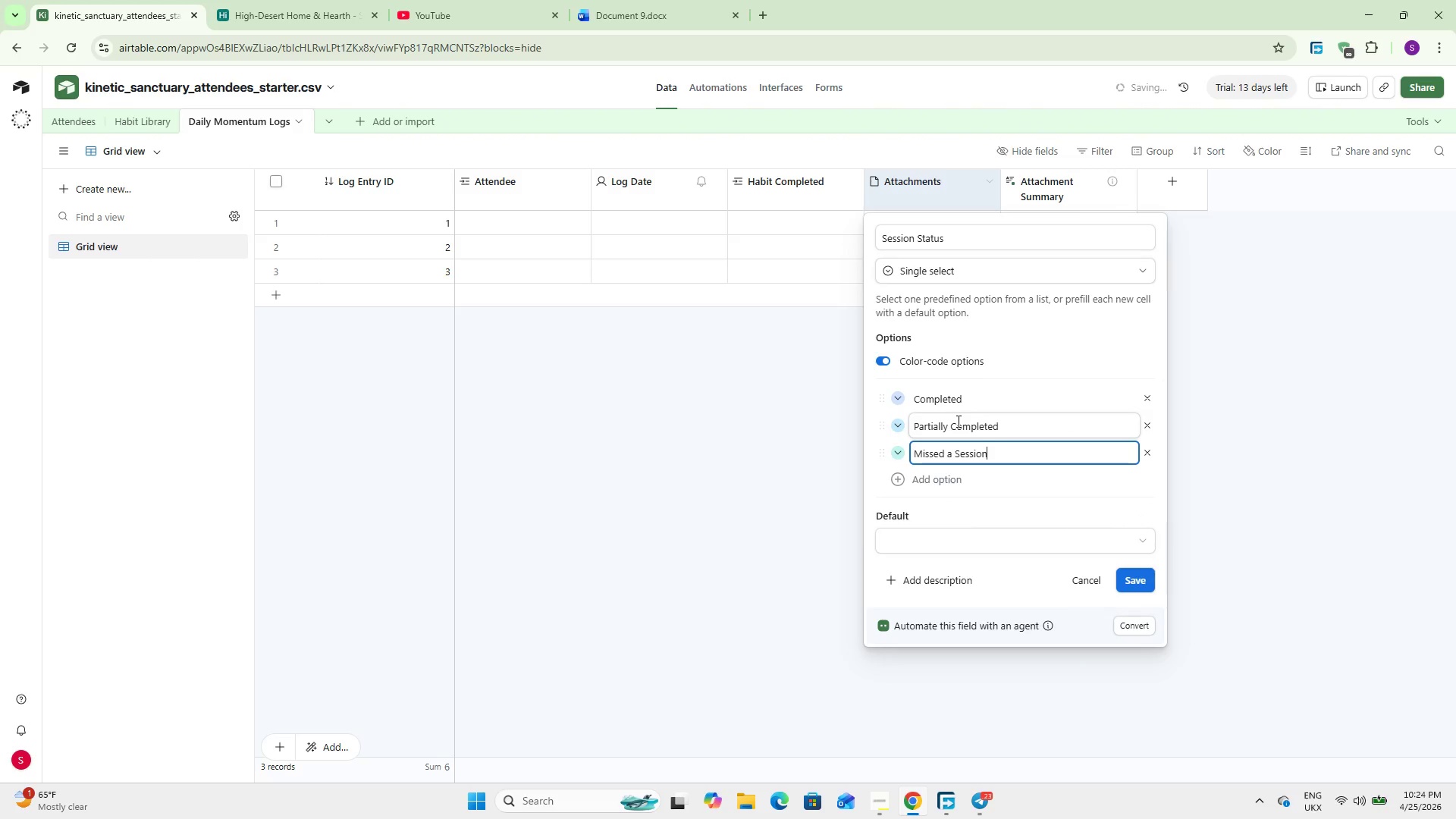 
hold_key(key=I, duration=0.34)
 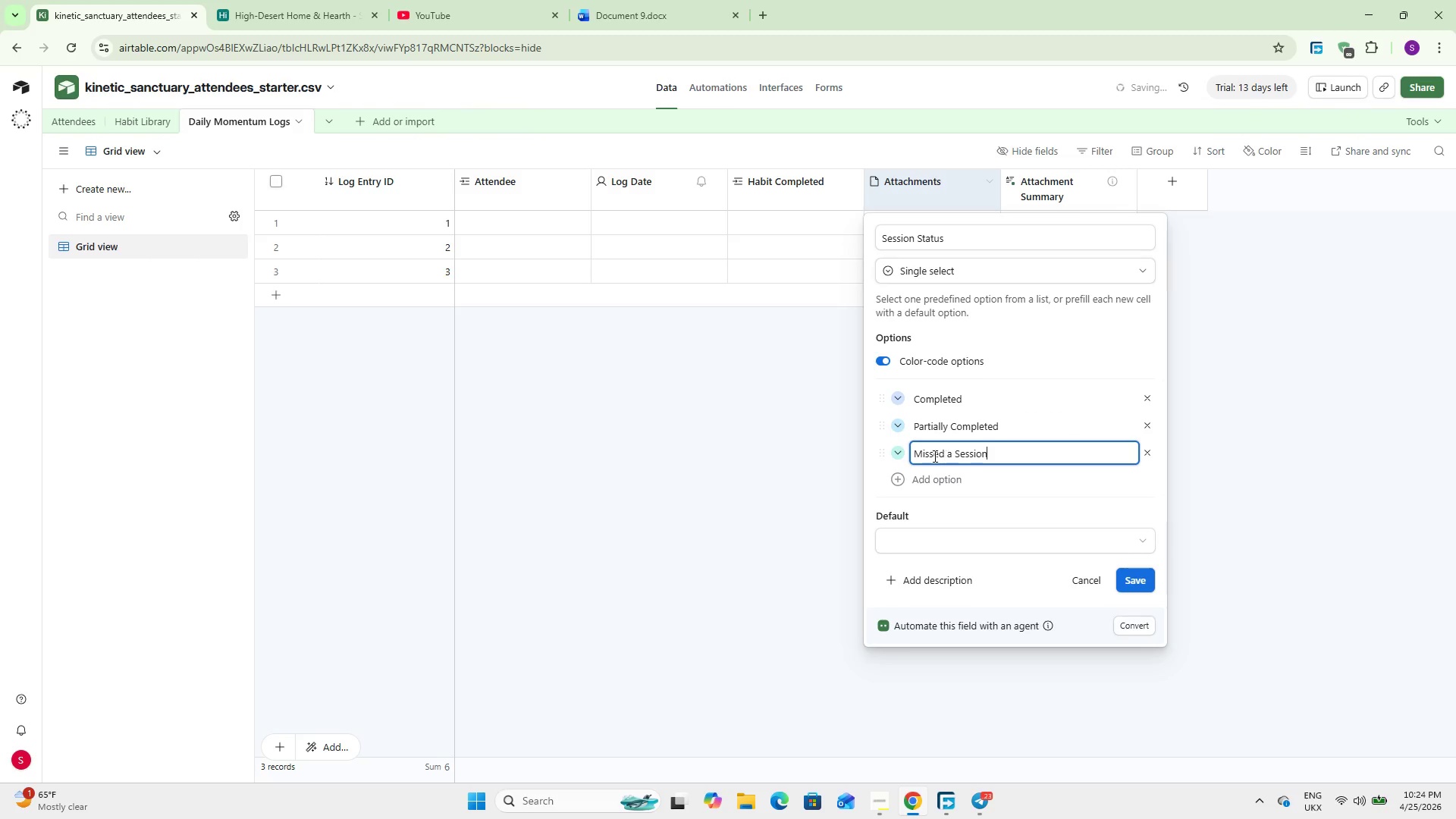 
double_click([897, 449])
 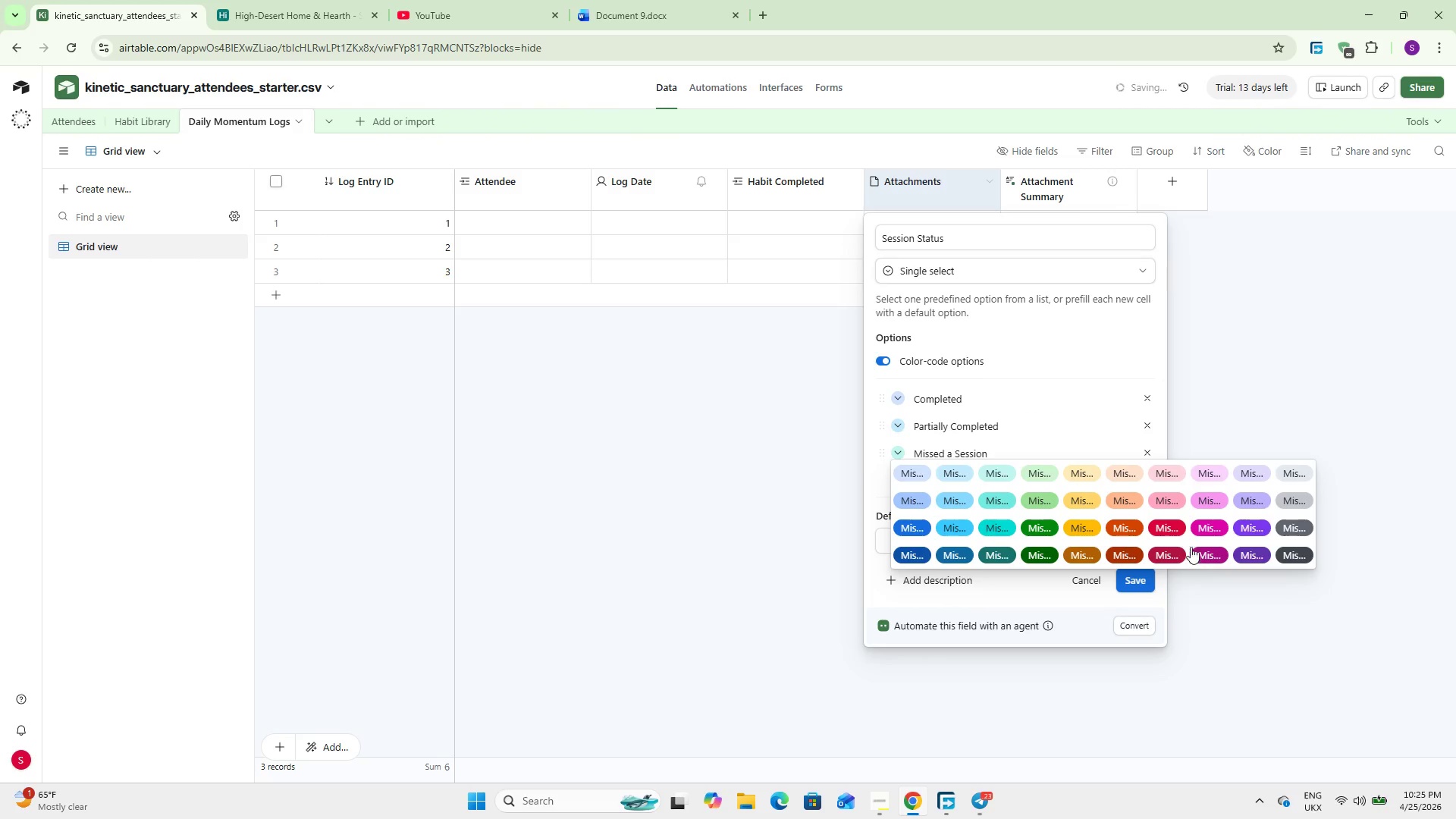 
left_click([1171, 526])
 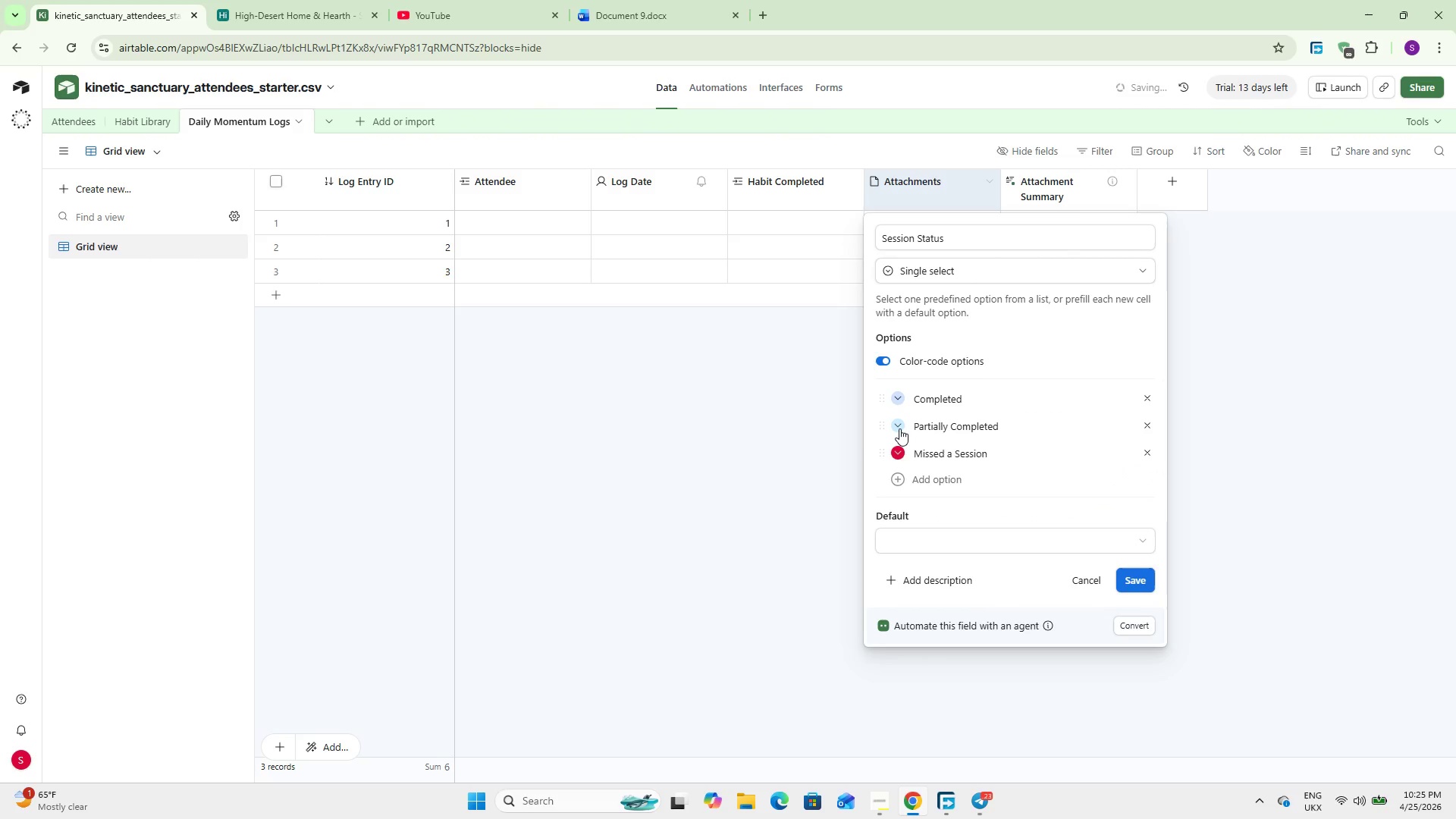 
left_click([899, 428])
 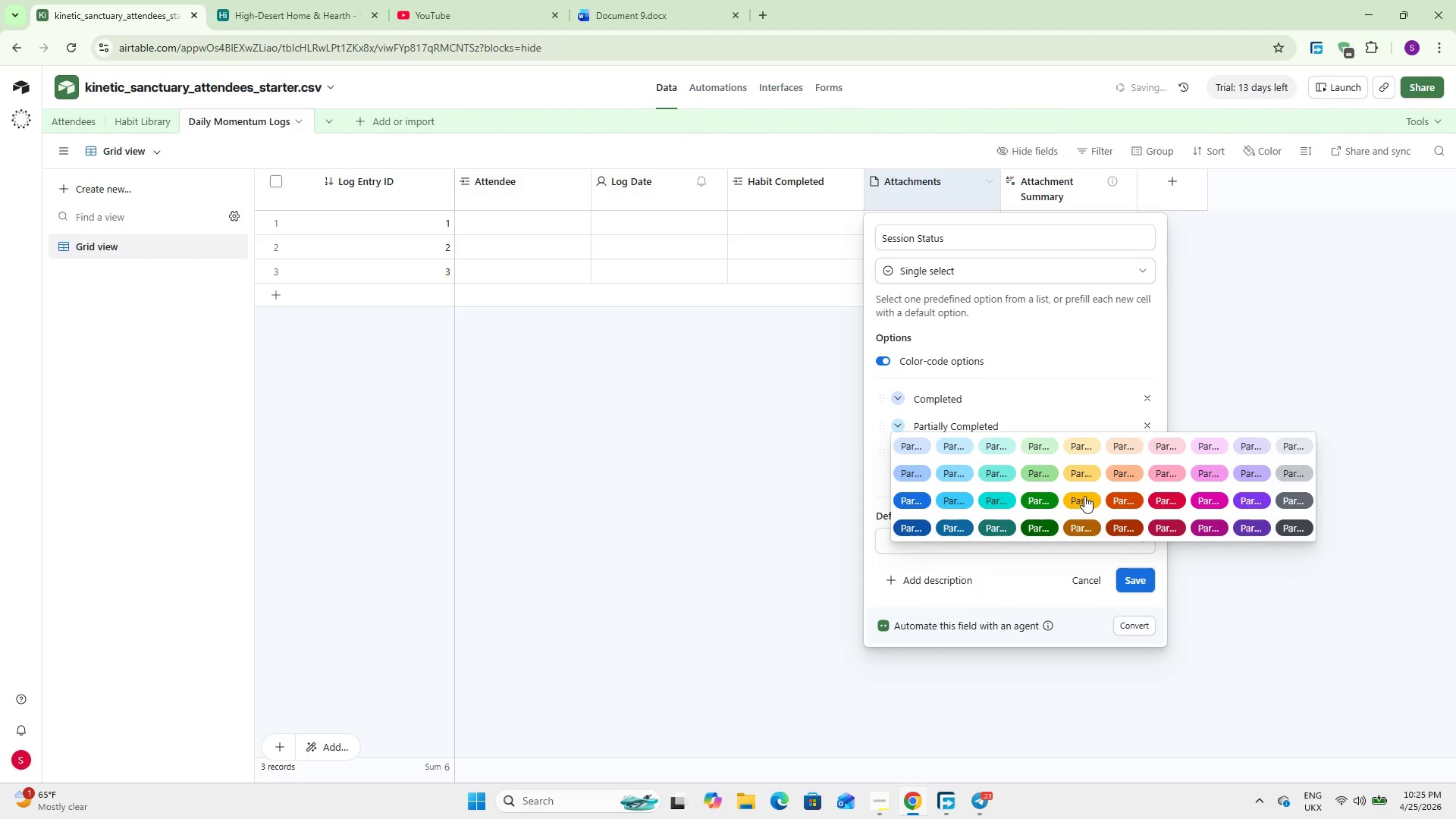 
left_click([1080, 491])
 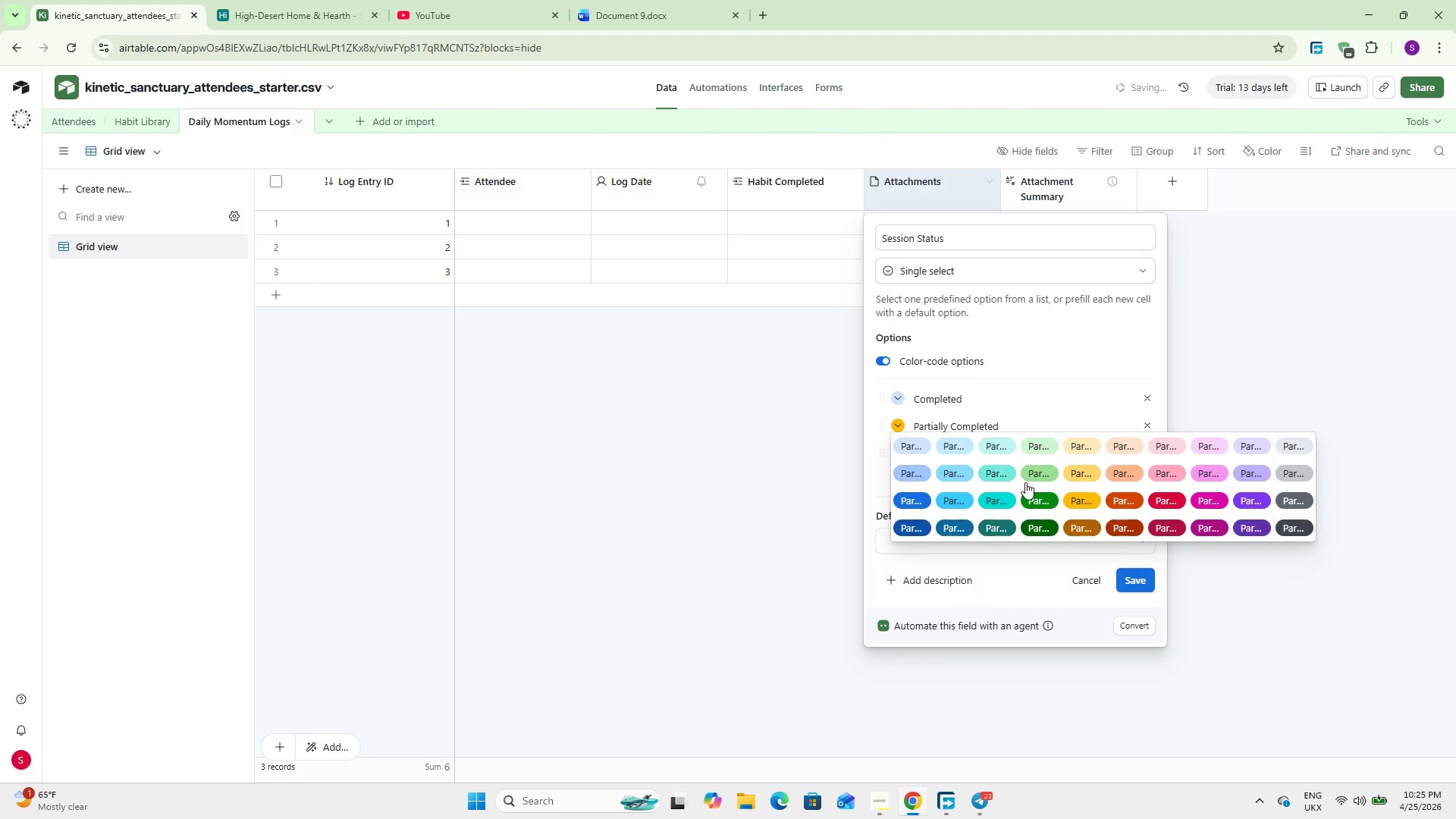 
left_click([1072, 473])
 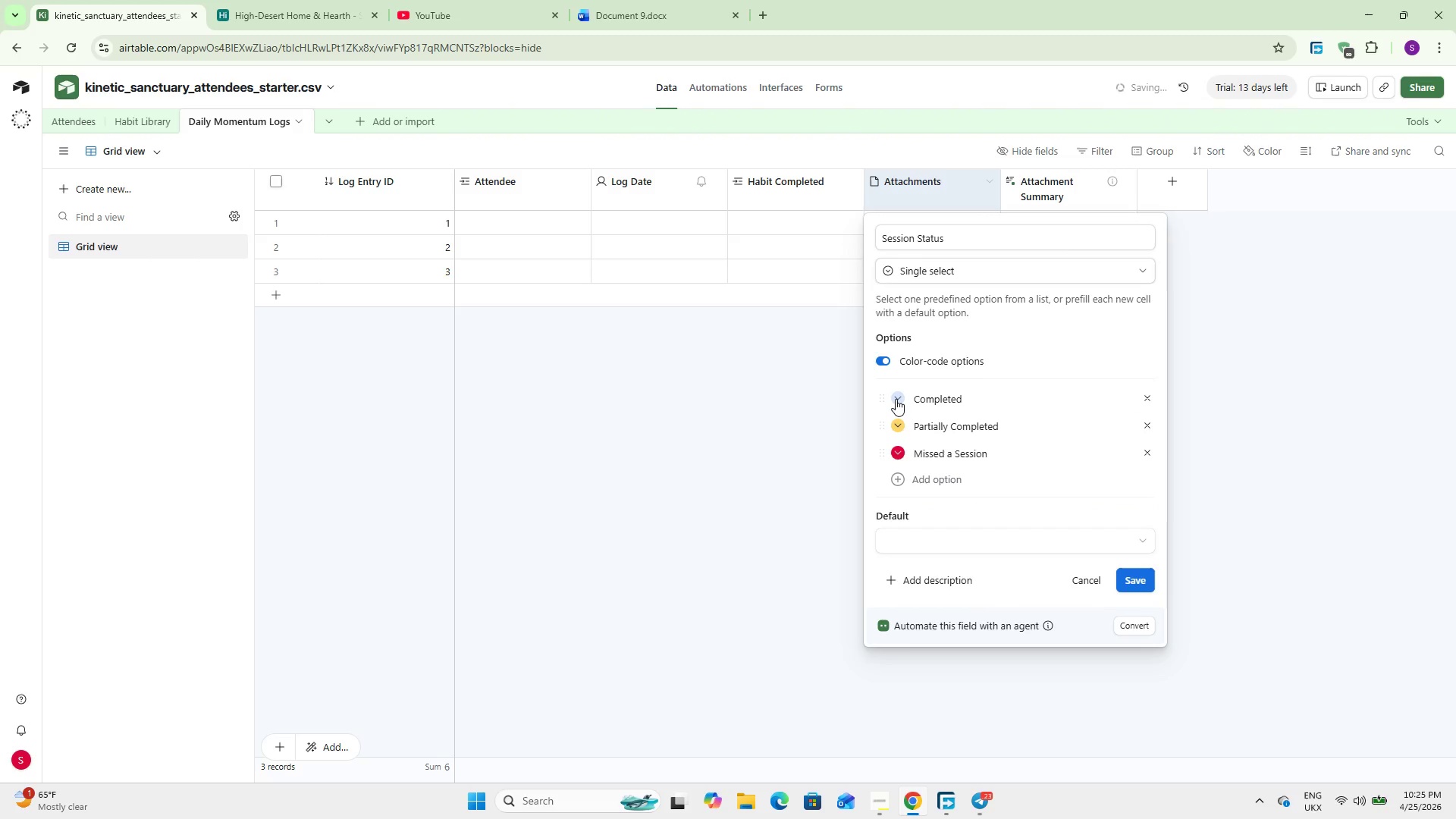 
left_click([896, 399])
 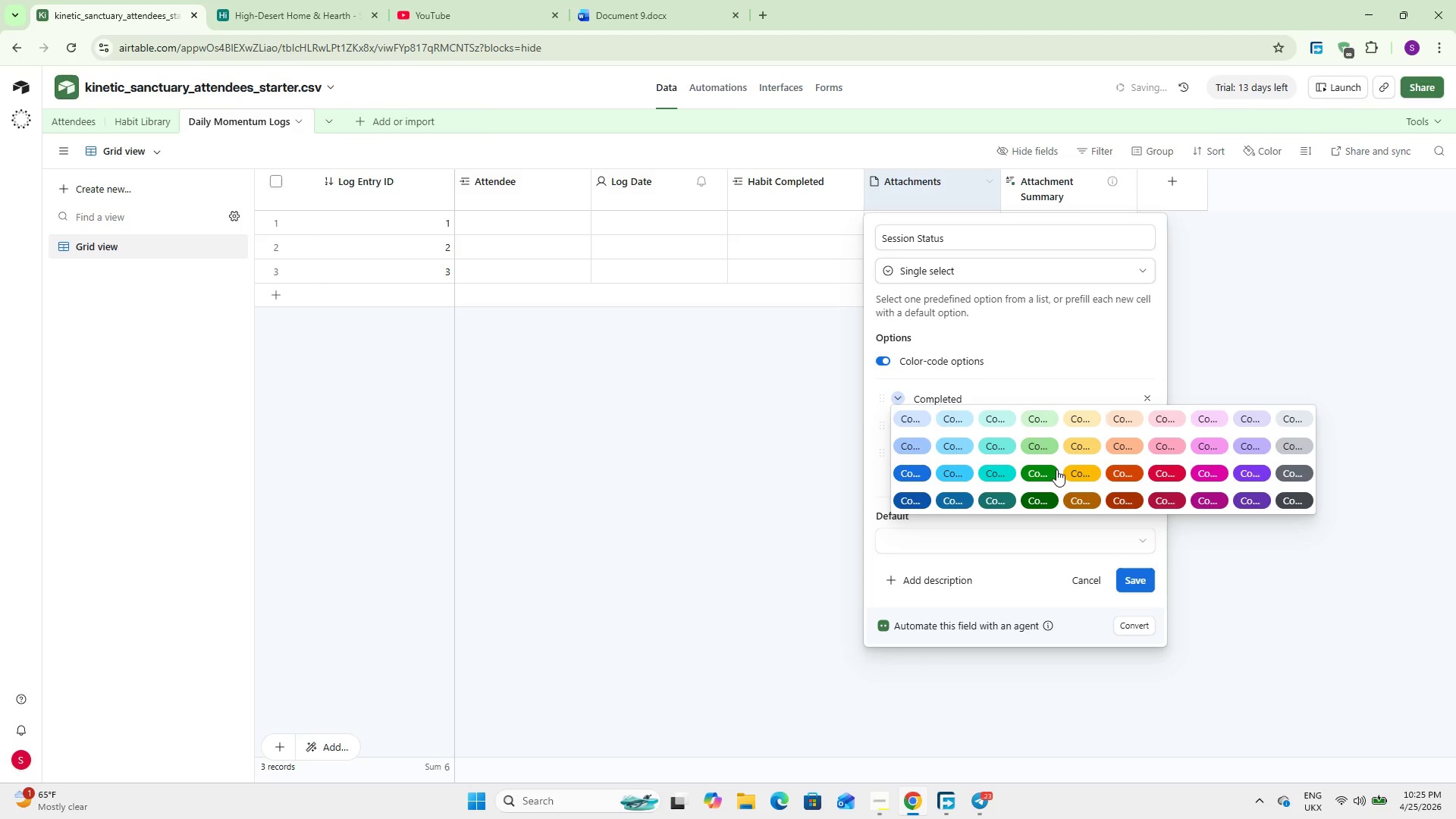 
left_click([1034, 471])
 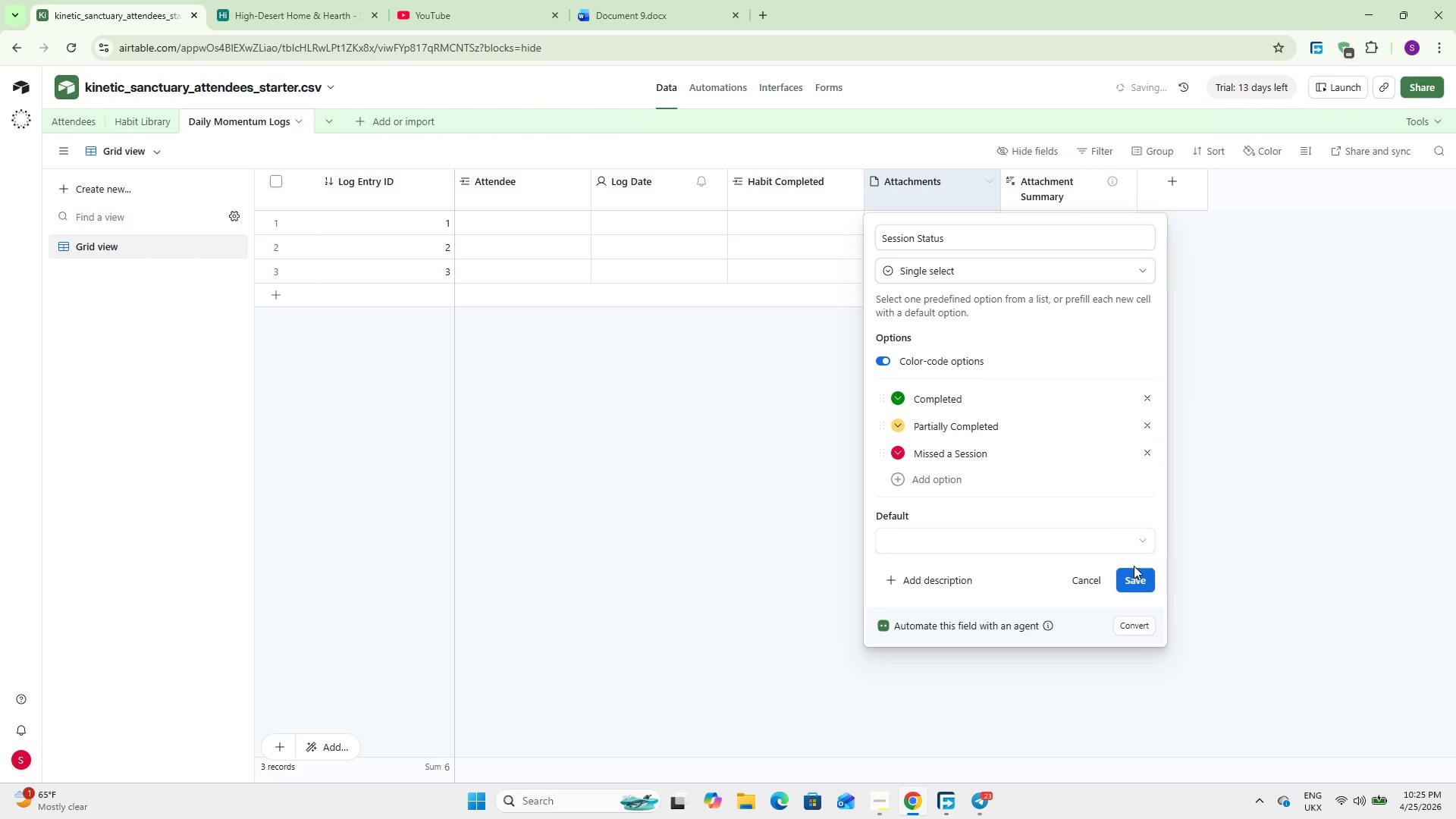 
left_click([1134, 573])
 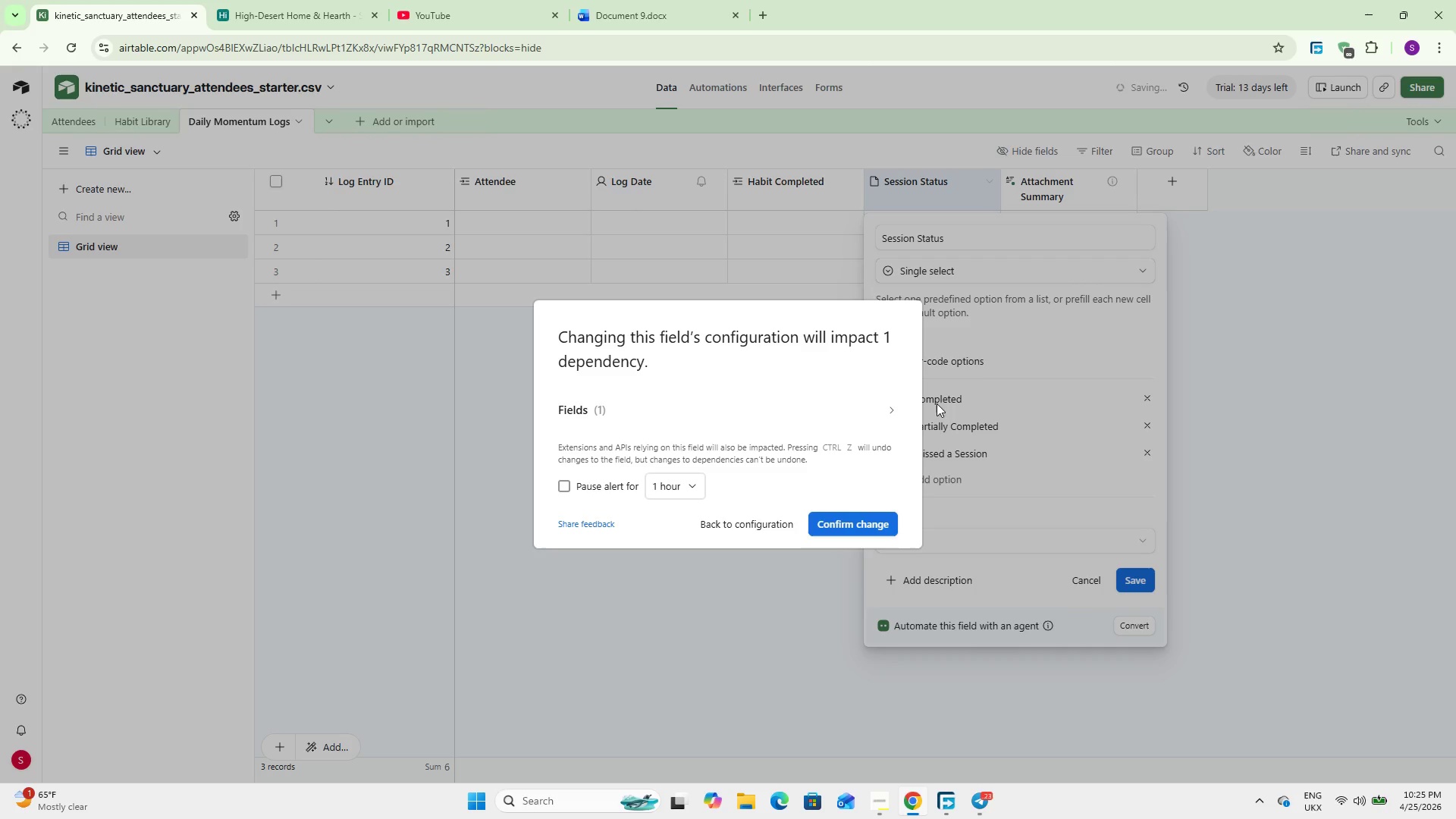 
left_click([889, 519])
 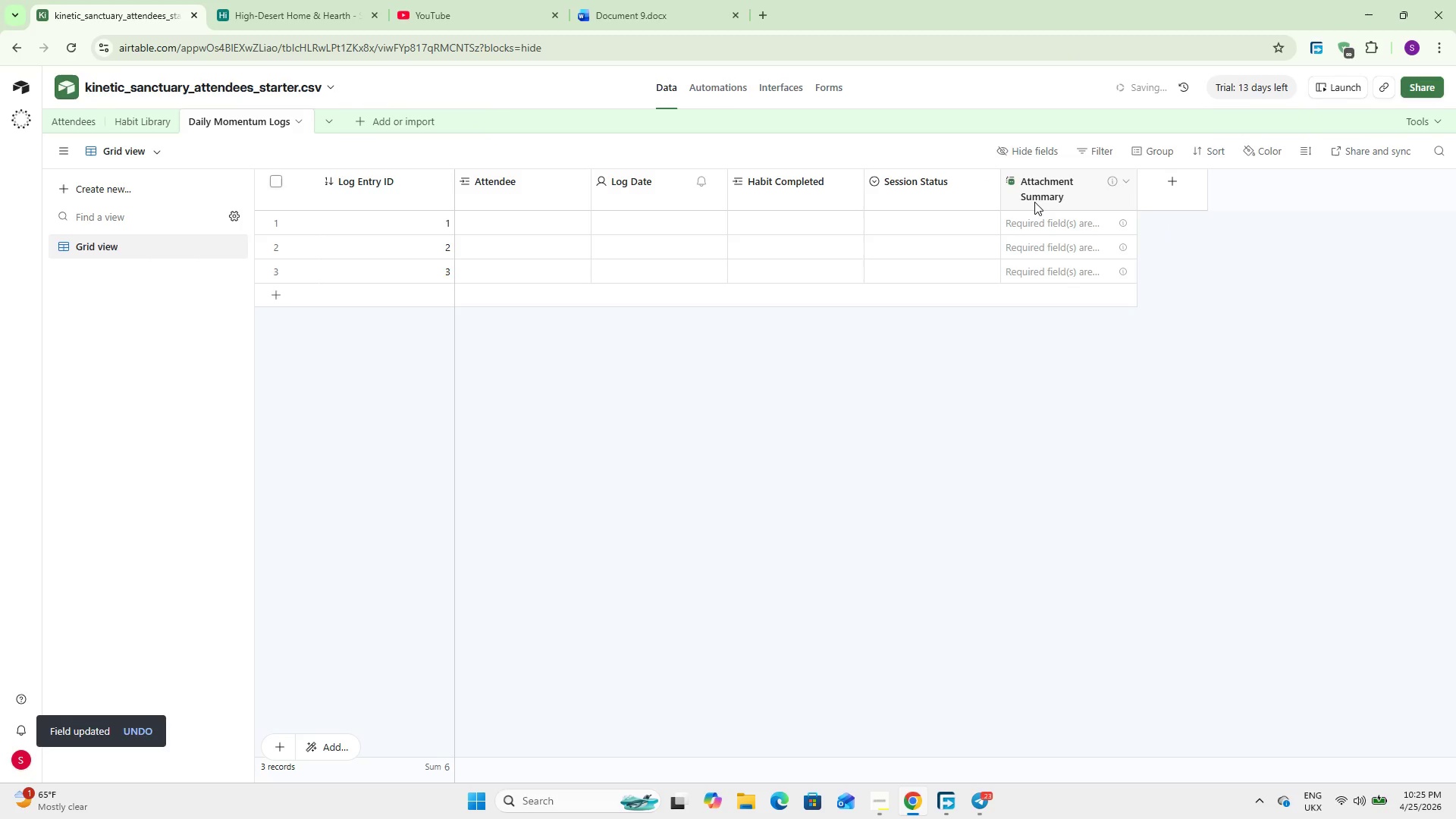 
right_click([1034, 195])
 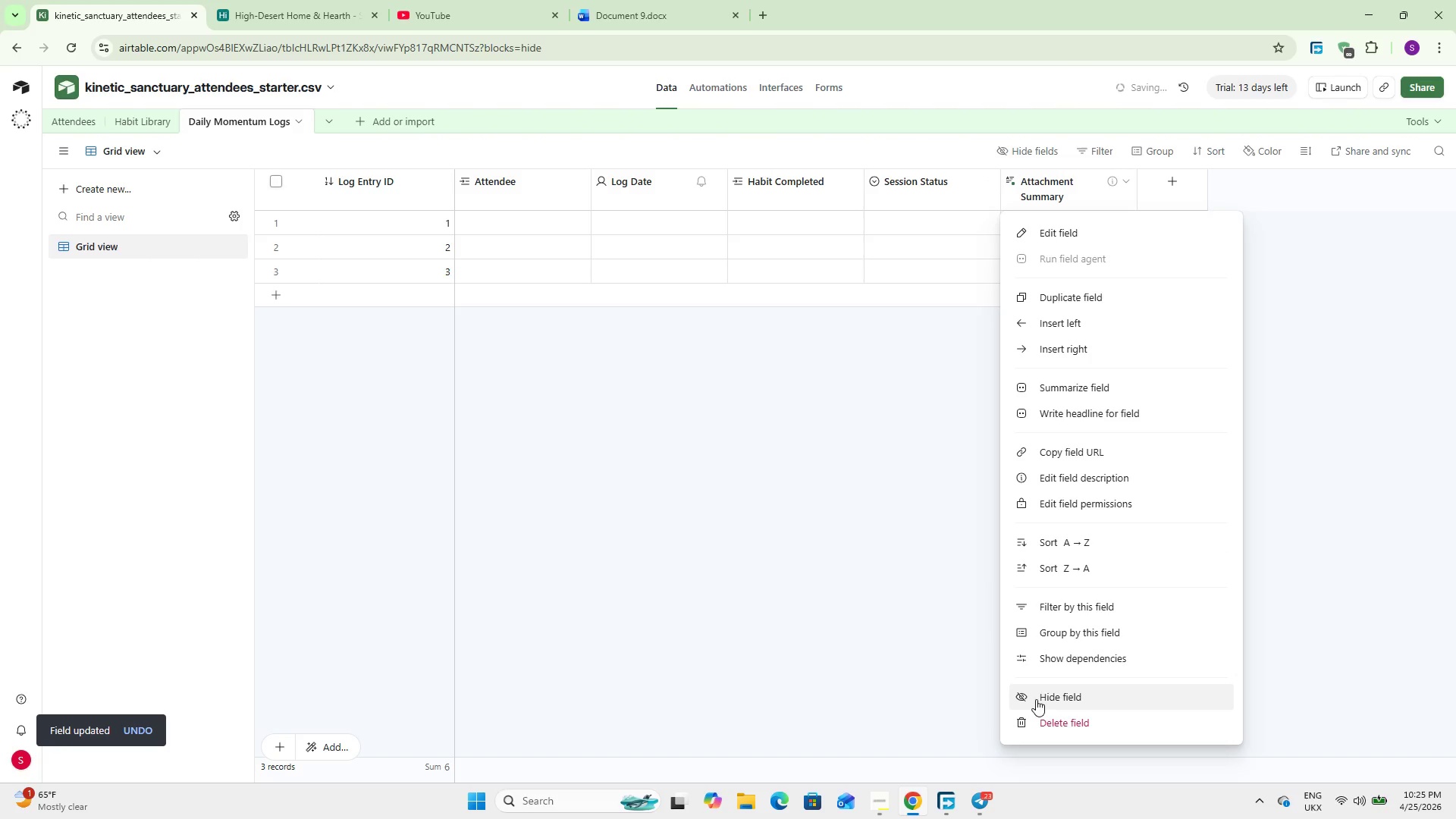 
left_click([1046, 718])
 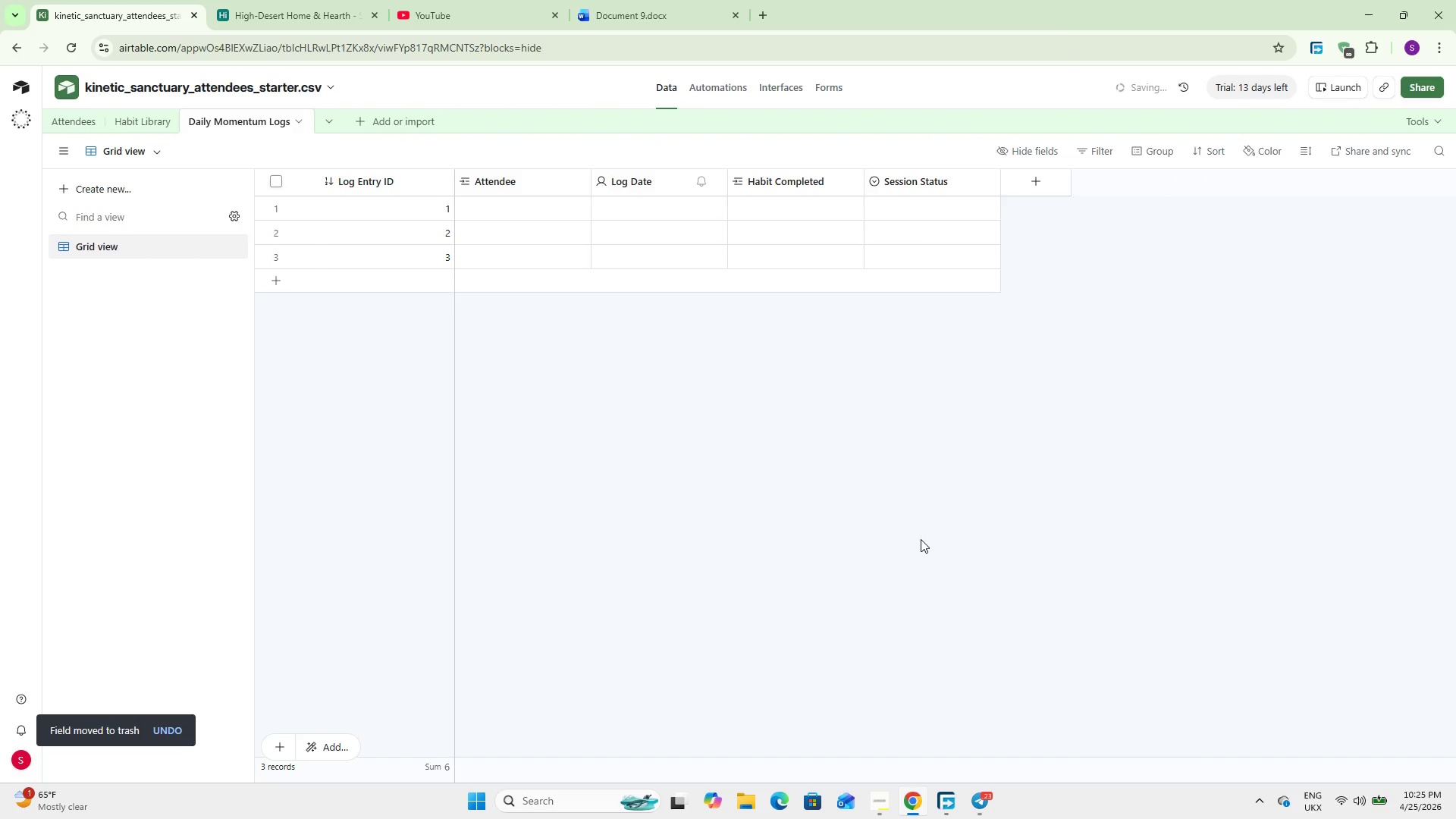 
wait(8.2)
 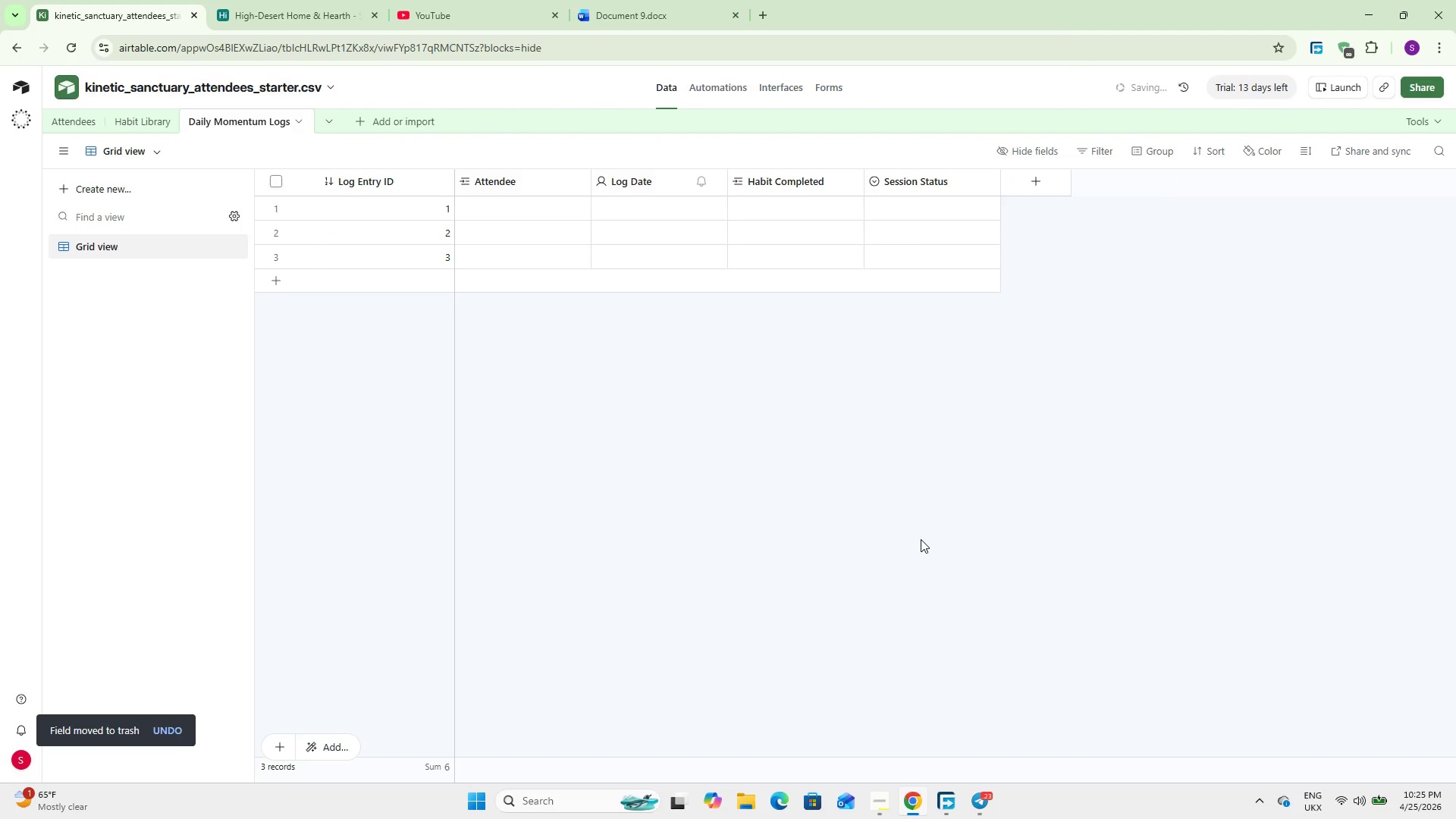 
left_click([1034, 182])
 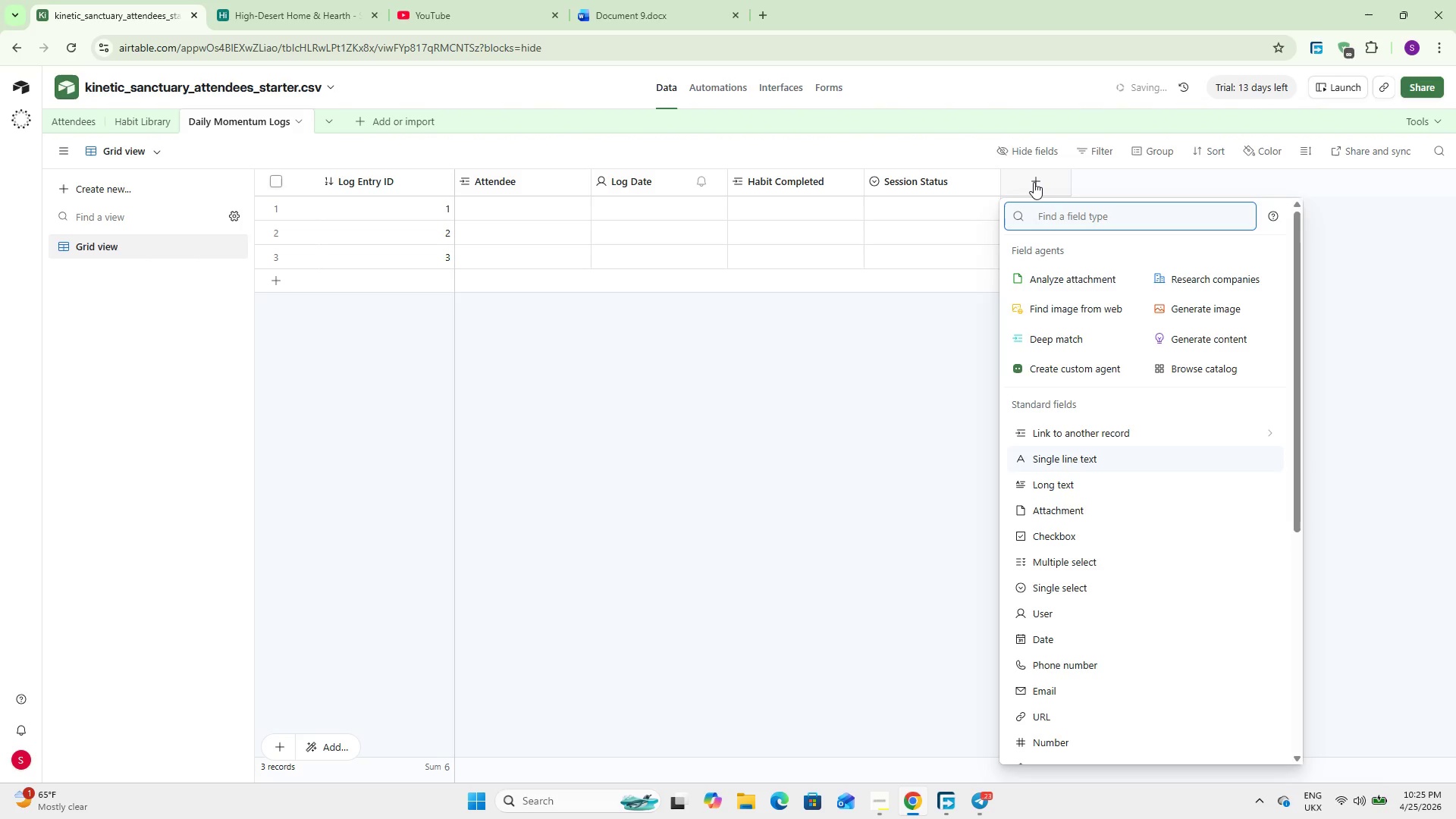 
type(Mu)
 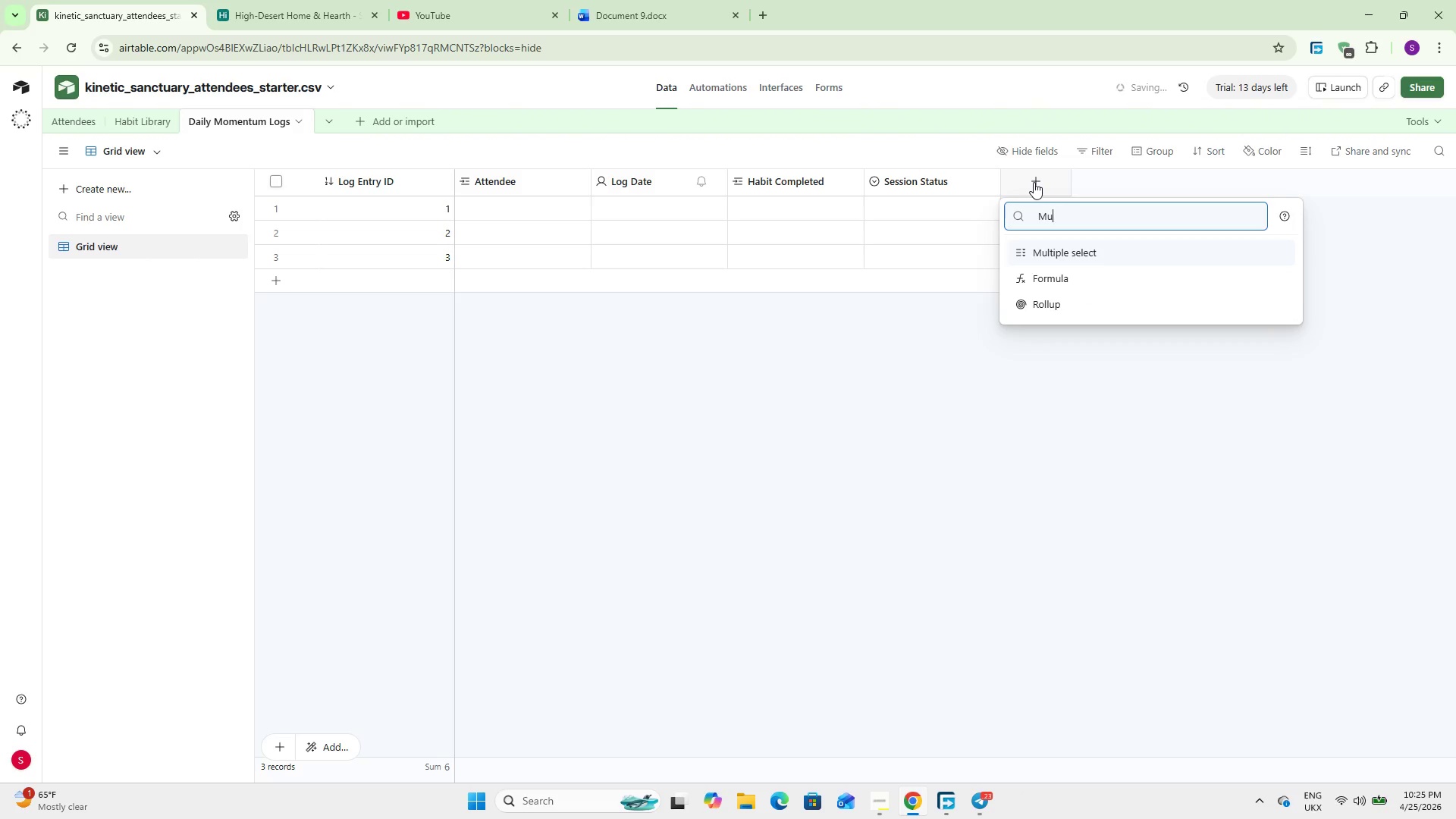 
key(Enter)
 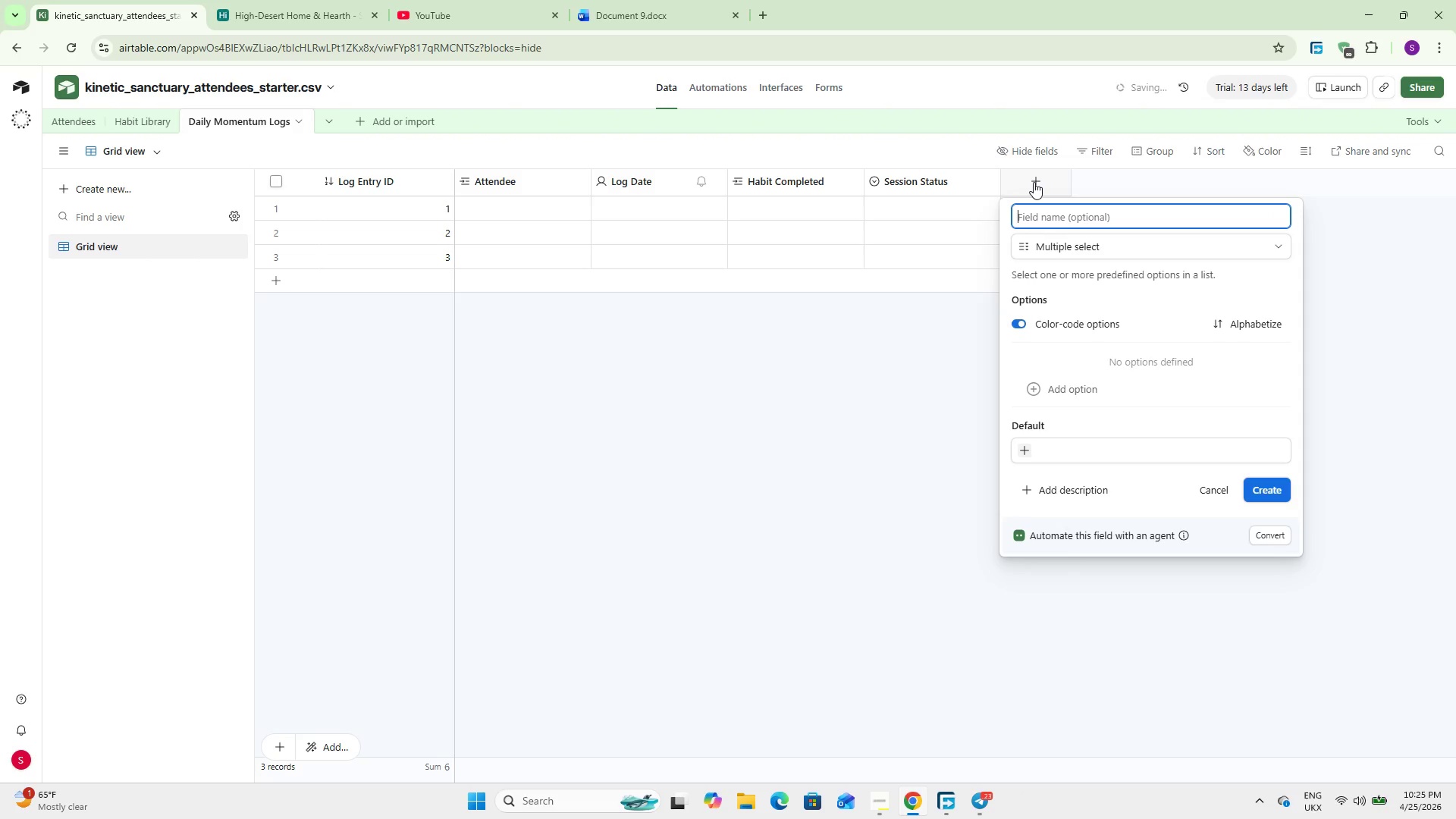 
type(Obstacle )
key(Backspace)
type(s Encountered)
 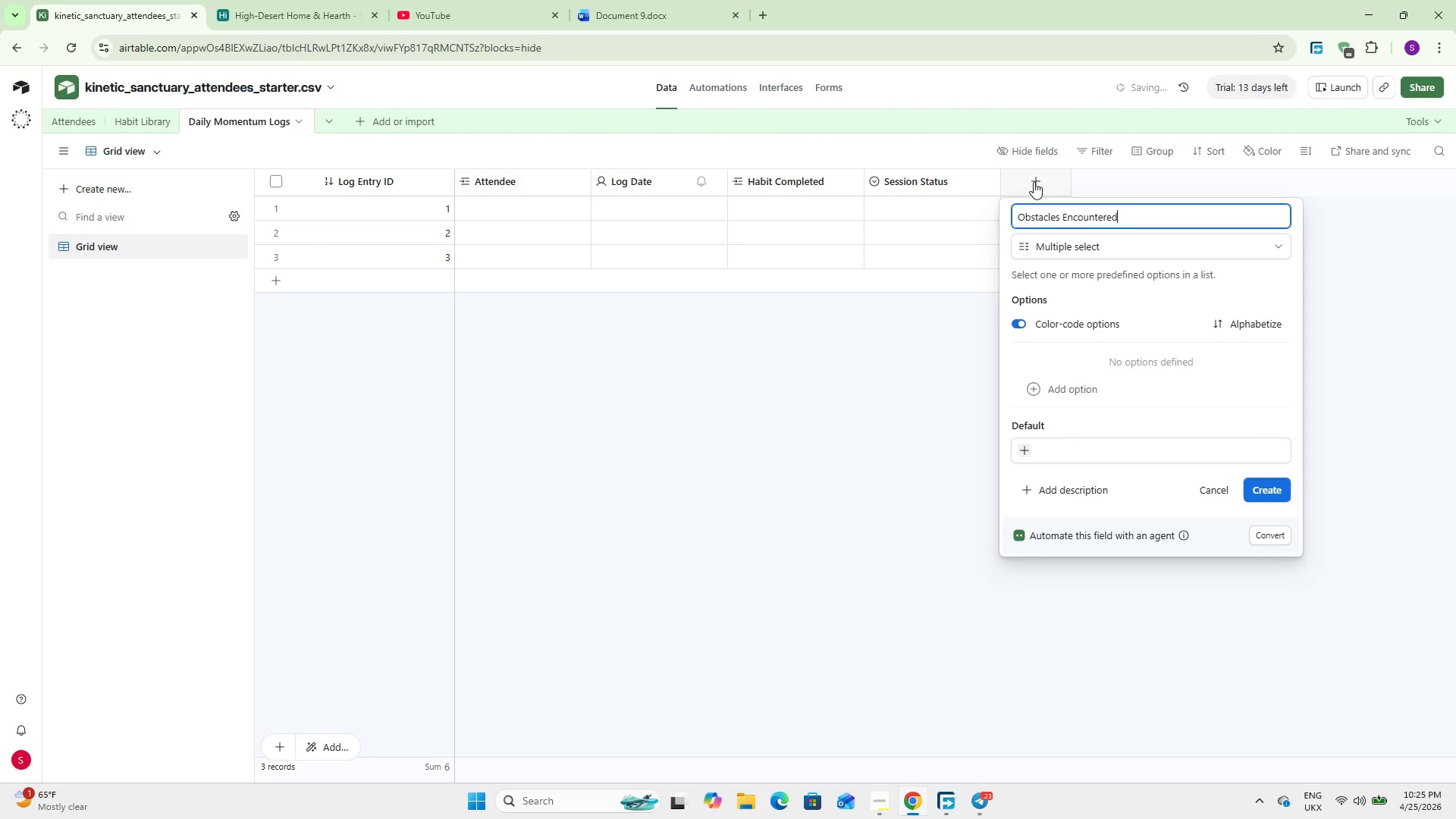 
left_click([1076, 387])
 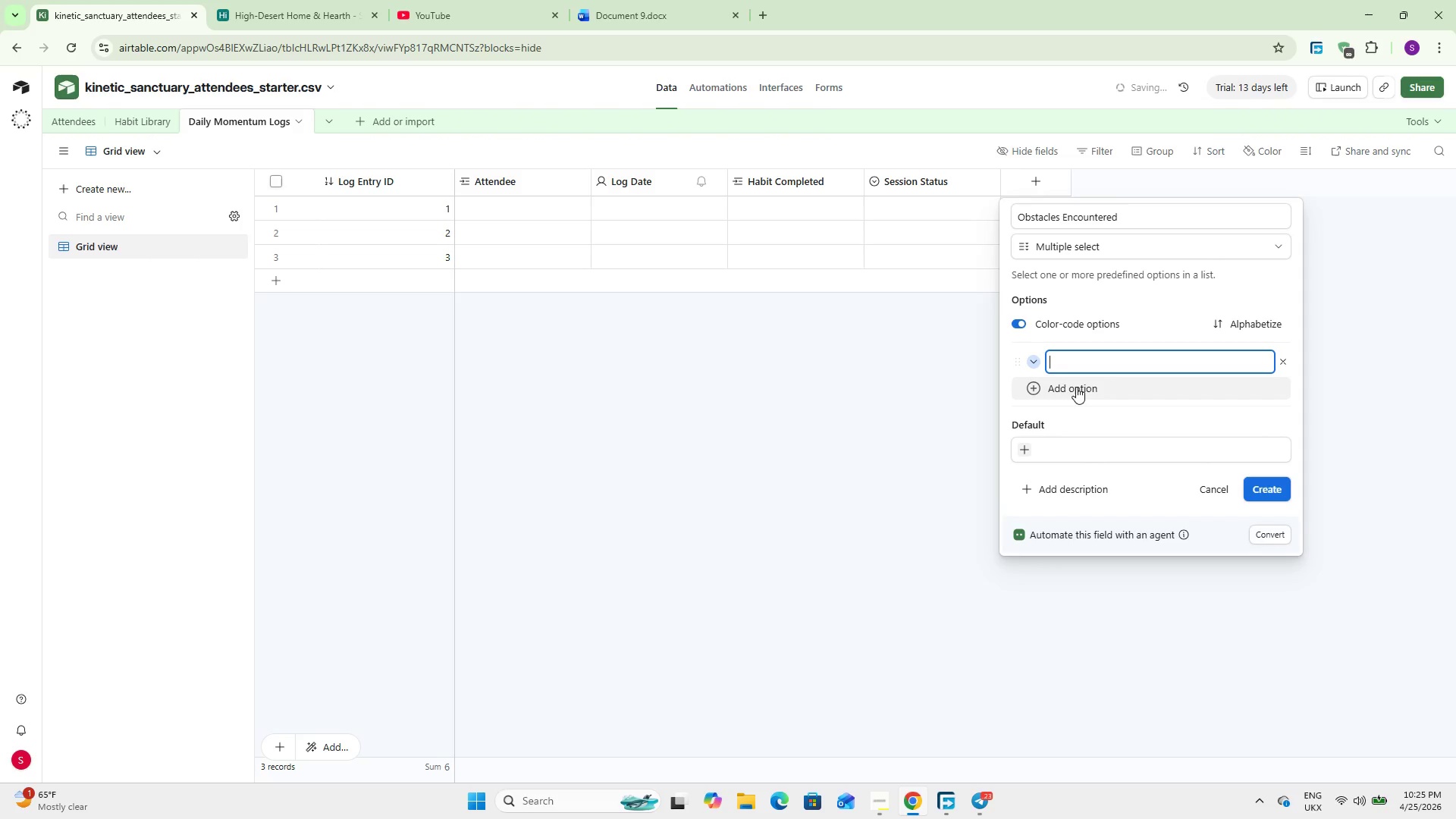 
type(Time Constraints)
 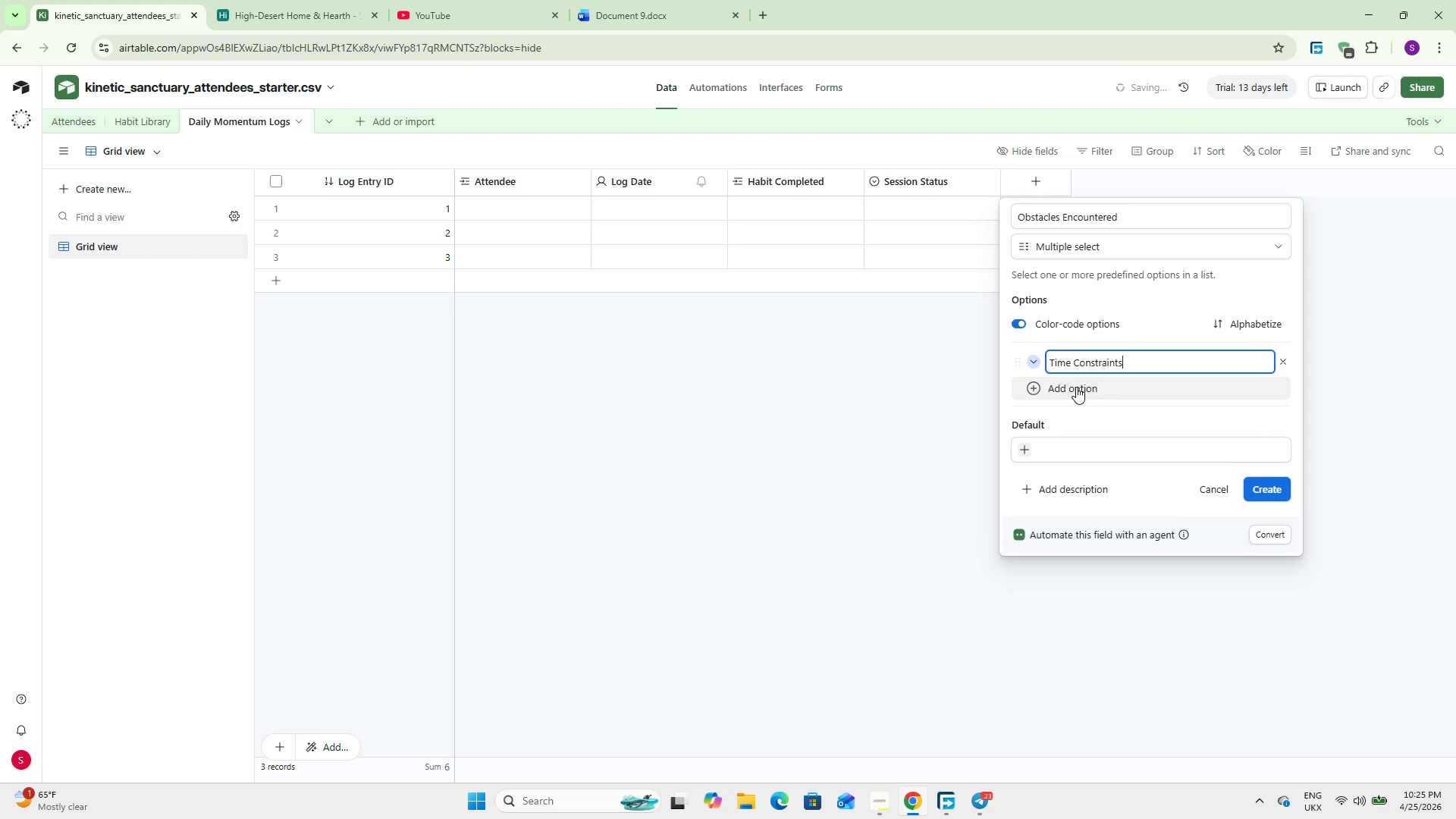 
 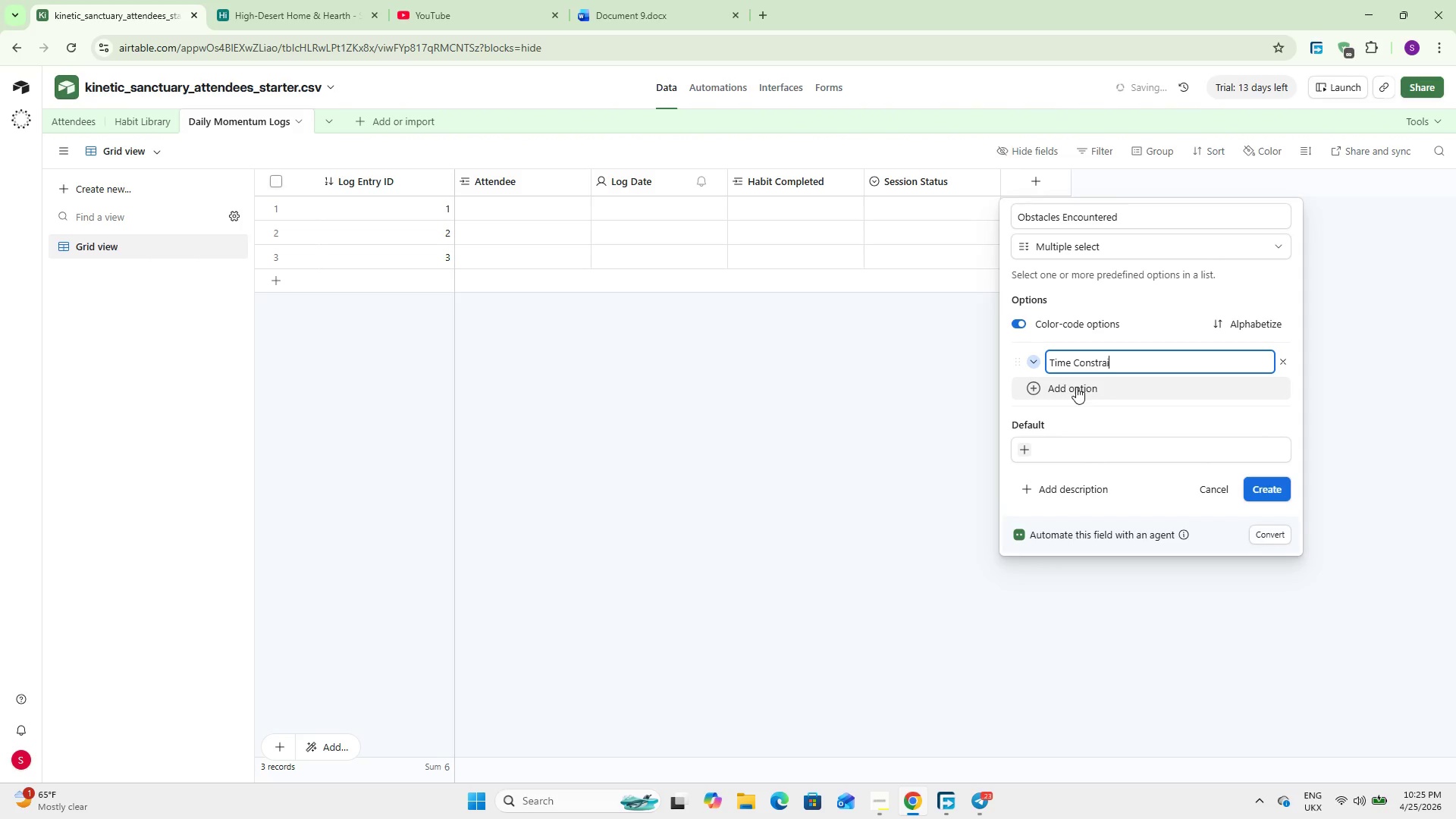 
key(Enter)
 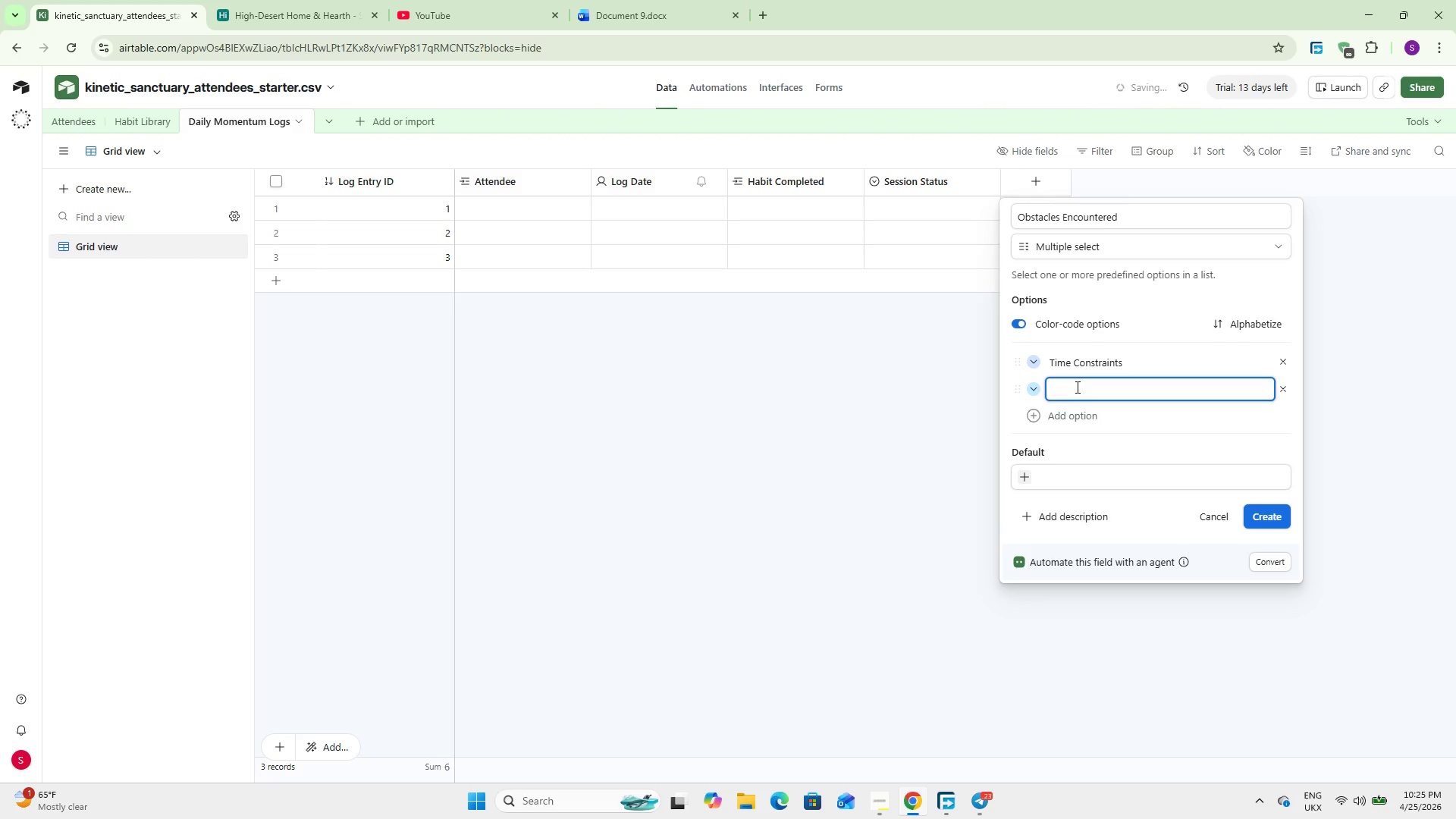 
type(l)
key(Backspace)
type(Low Energy / Fatigue)
 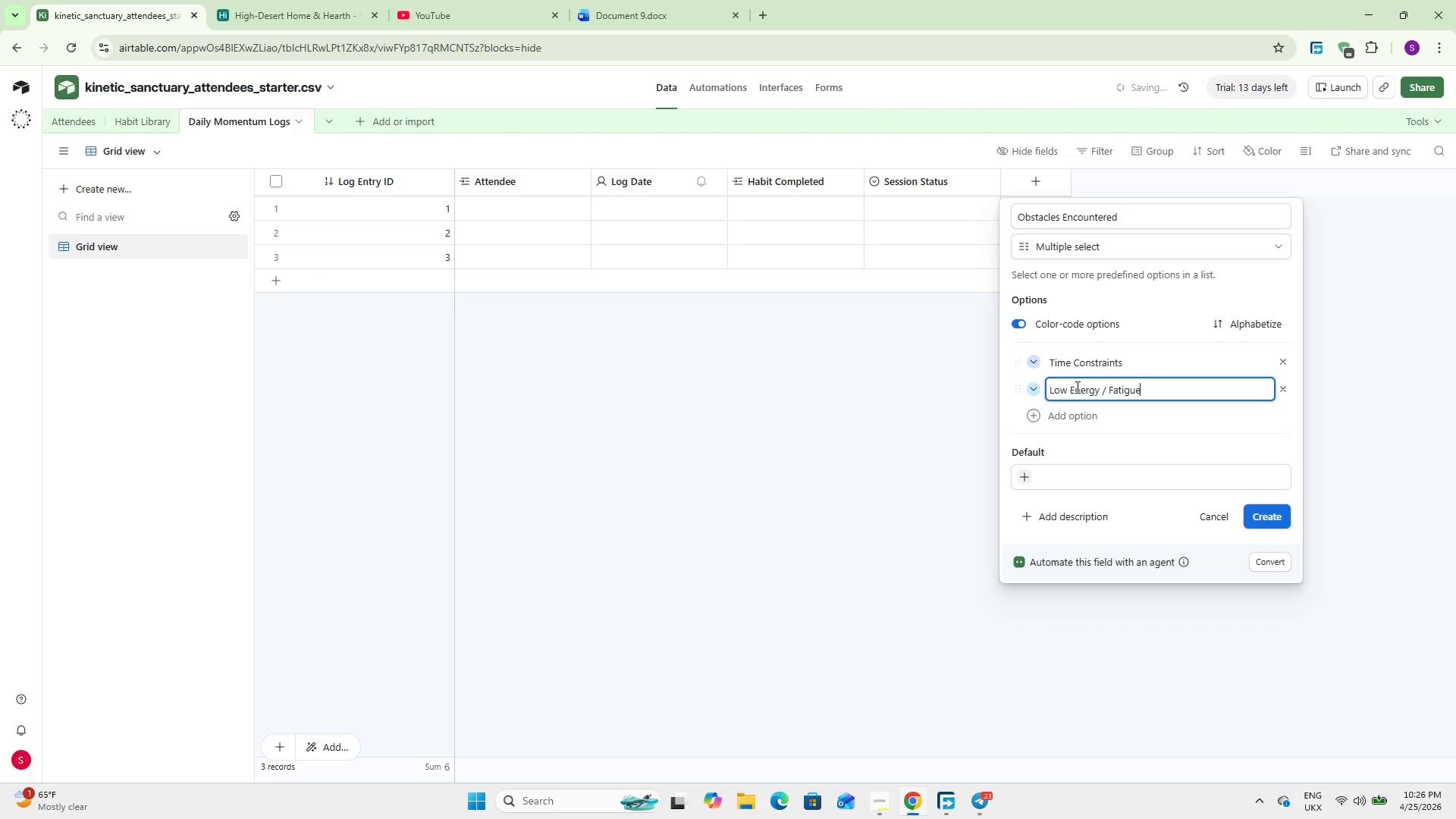 
key(Enter)
 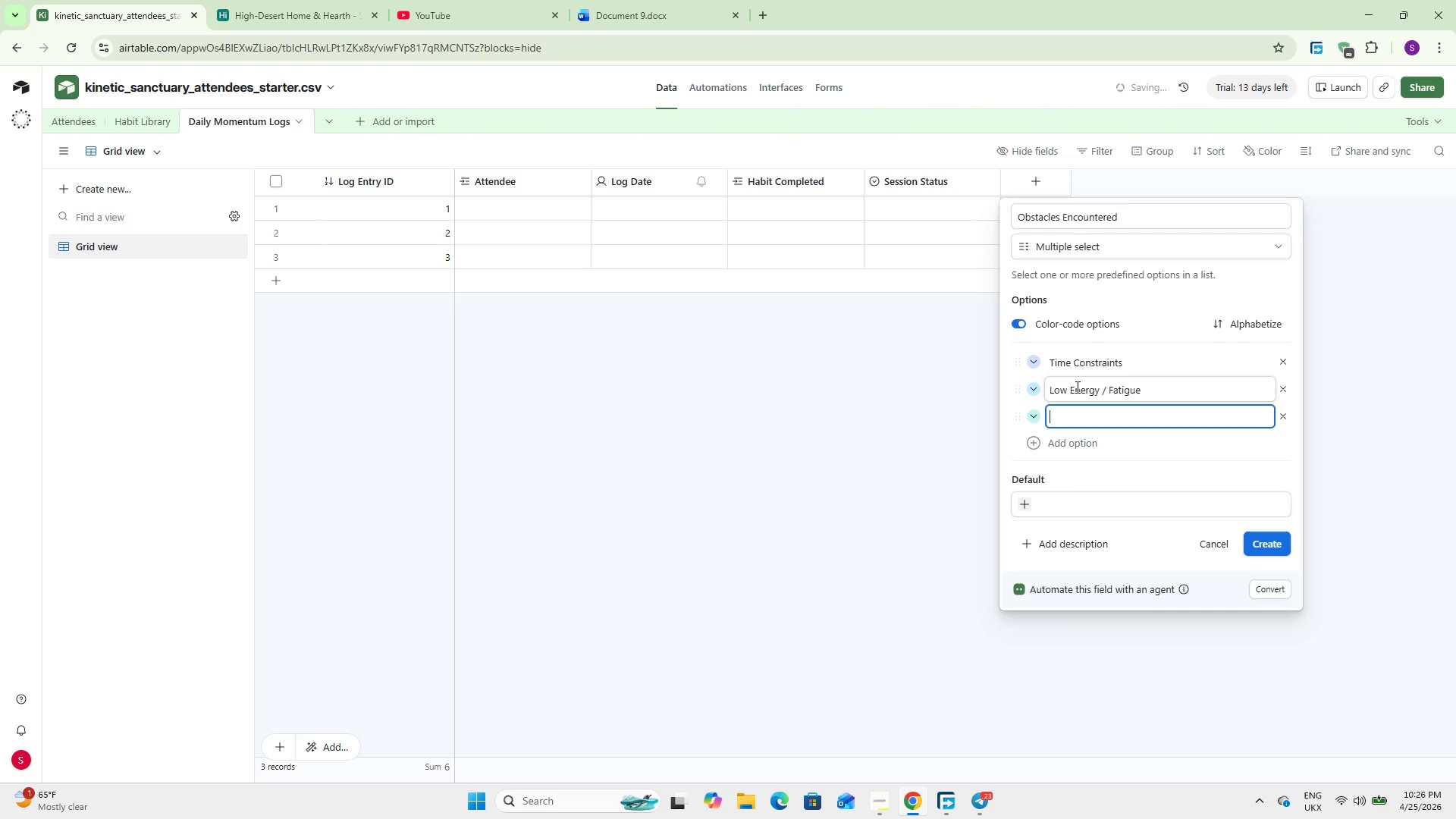 
type(Travel or Away from Home)
 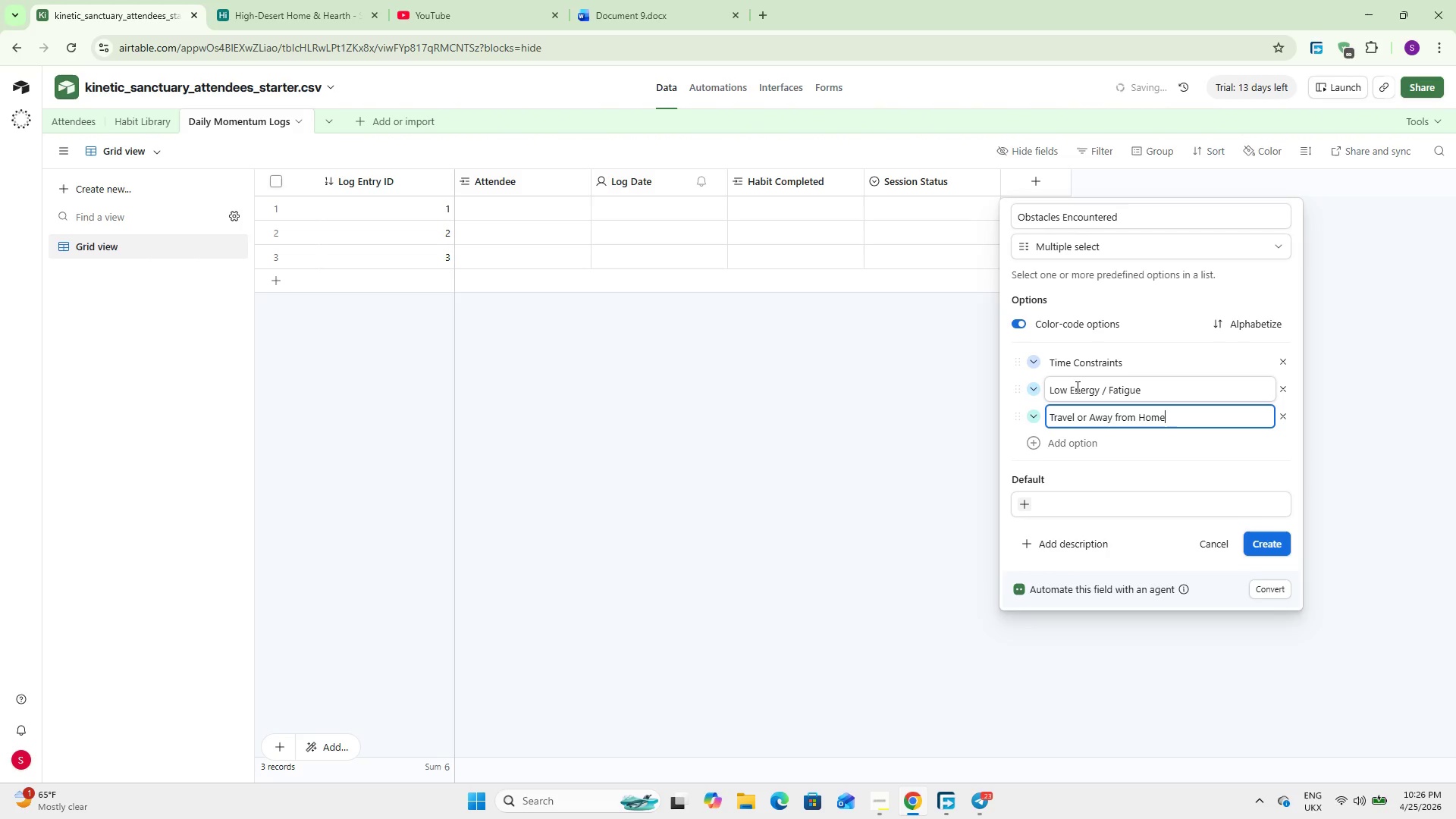 
 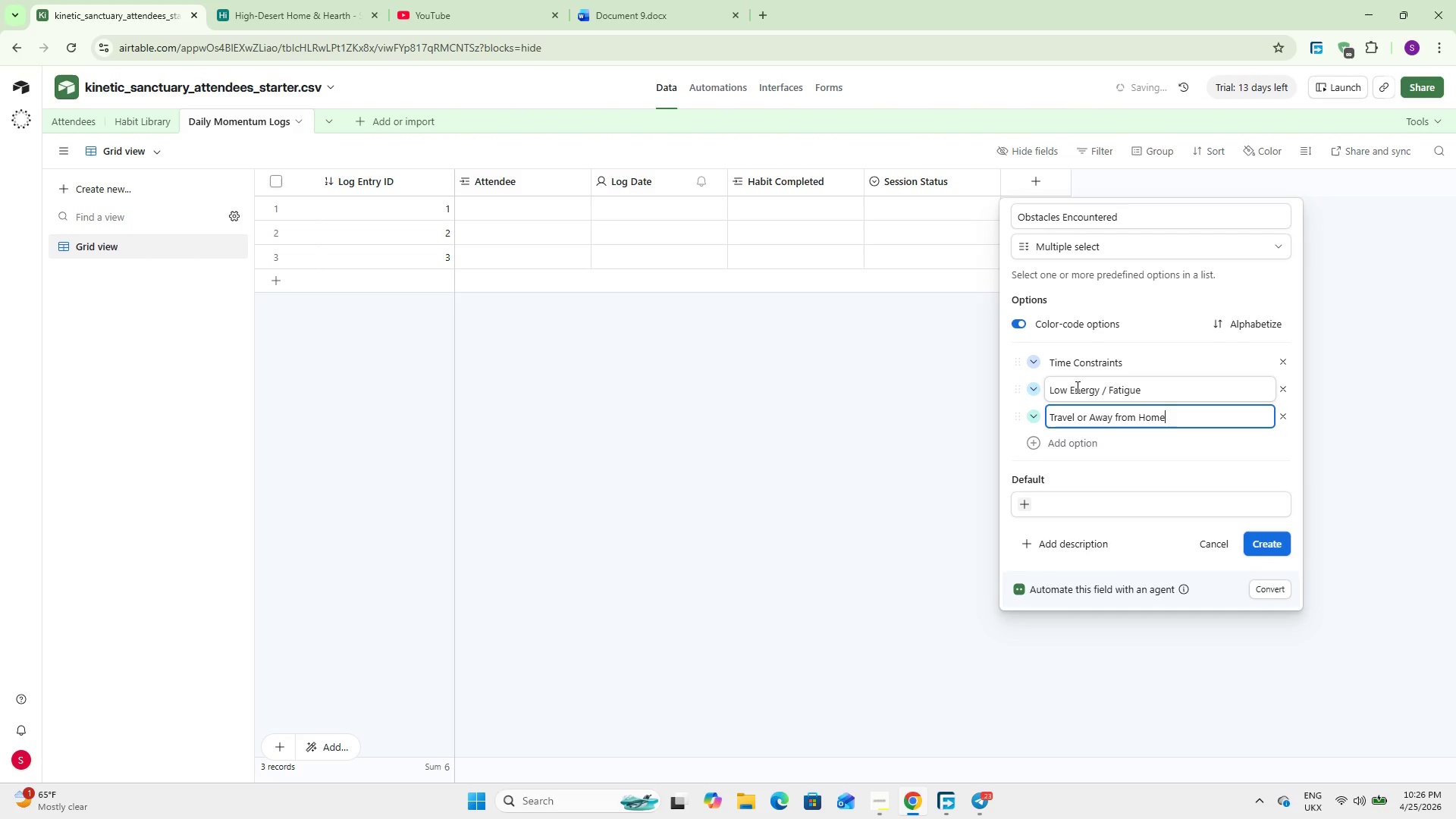 
key(Enter)
 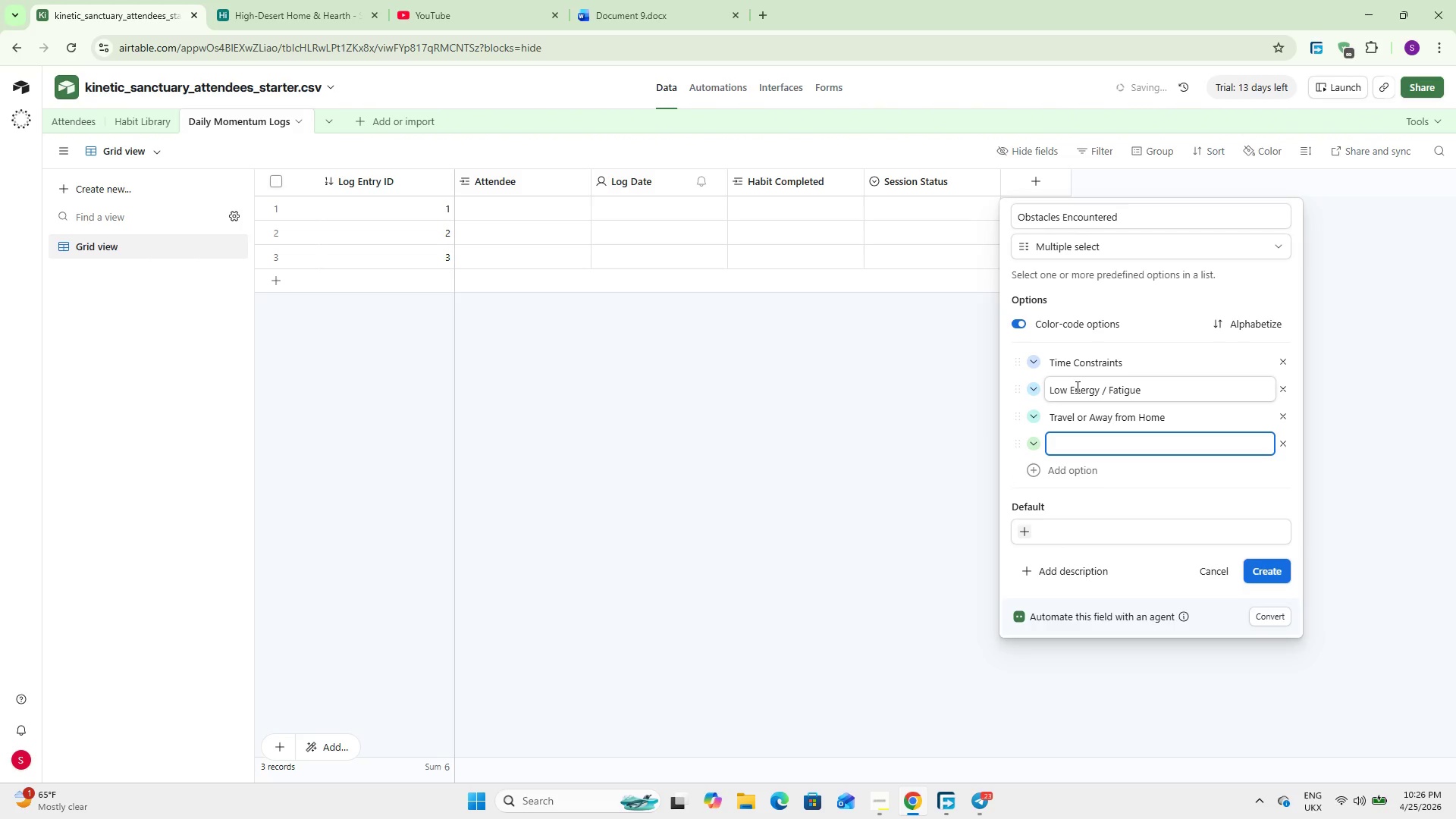 
type(Physical Discomfort or Injury)
 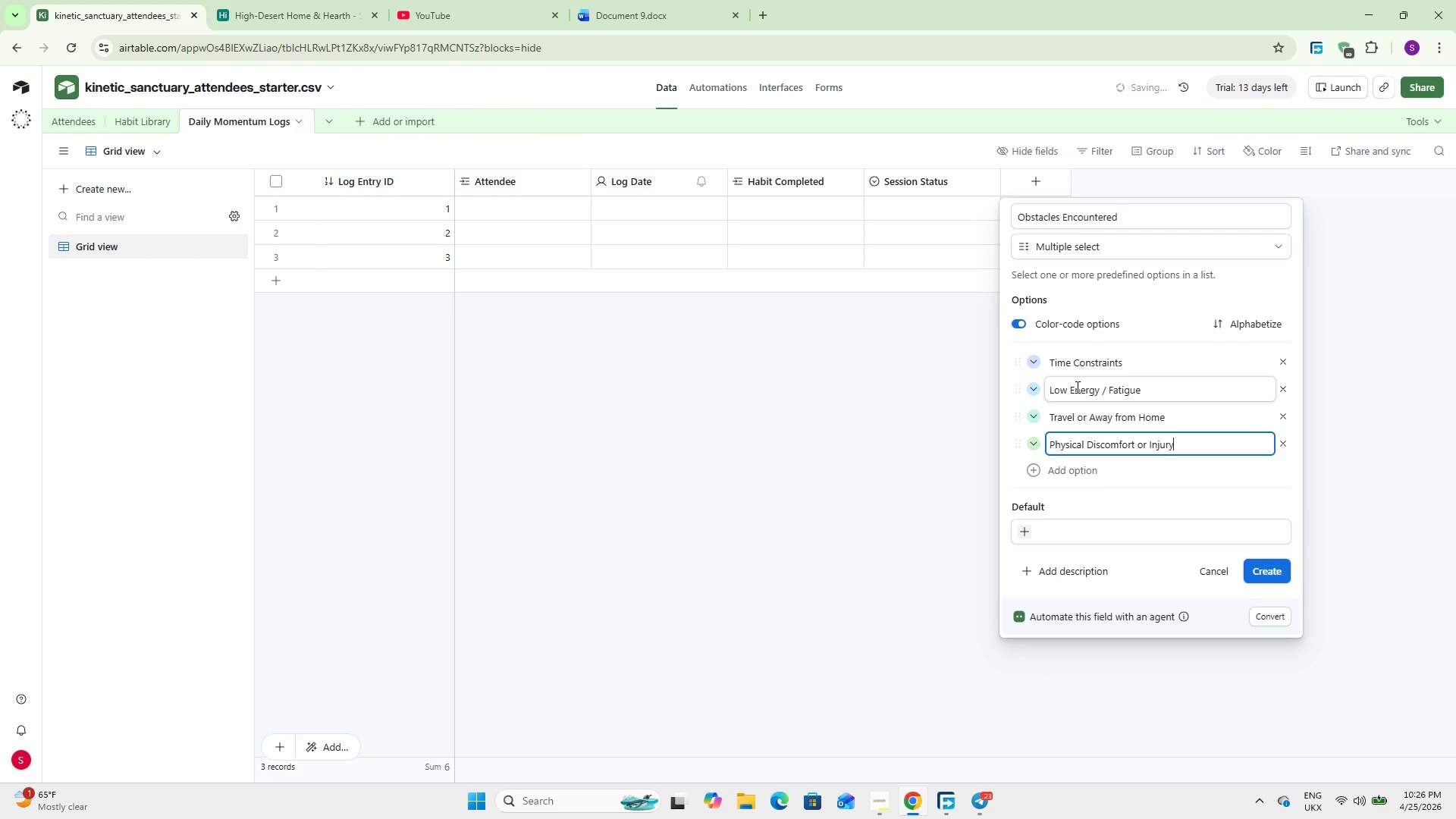 
wait(72.55)
 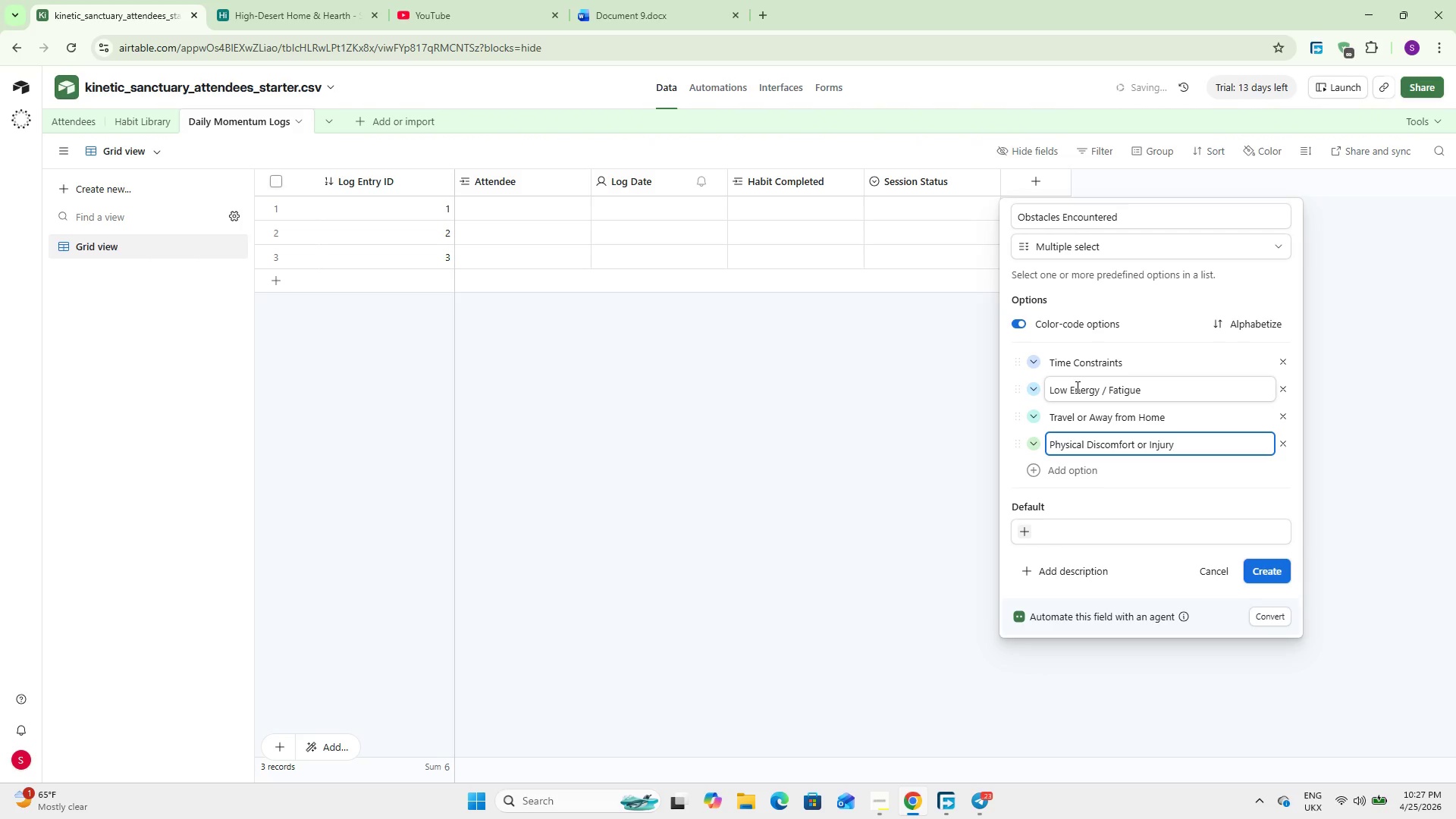 
key(Enter)
 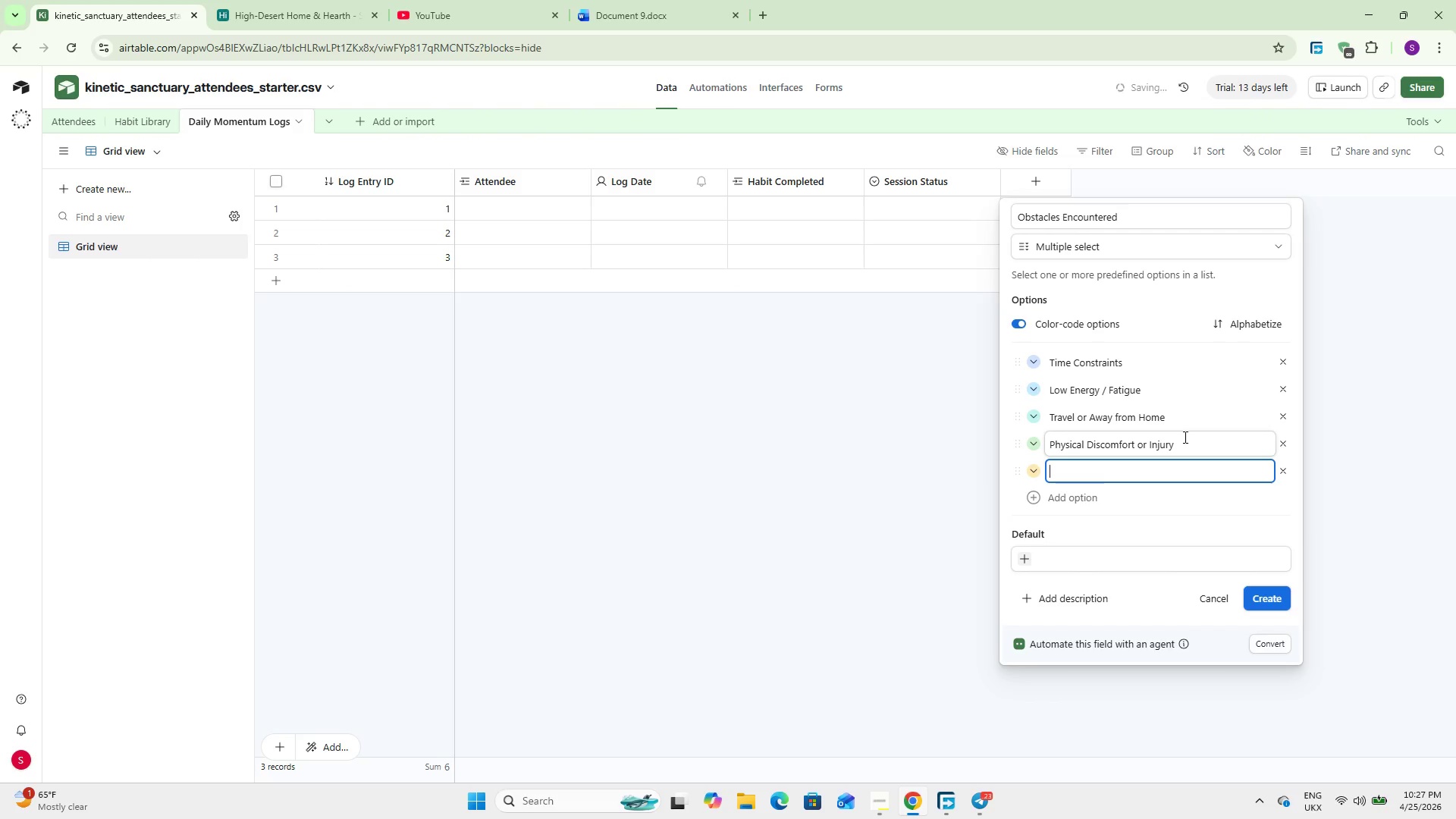 
type(Lack of Motivaton)
 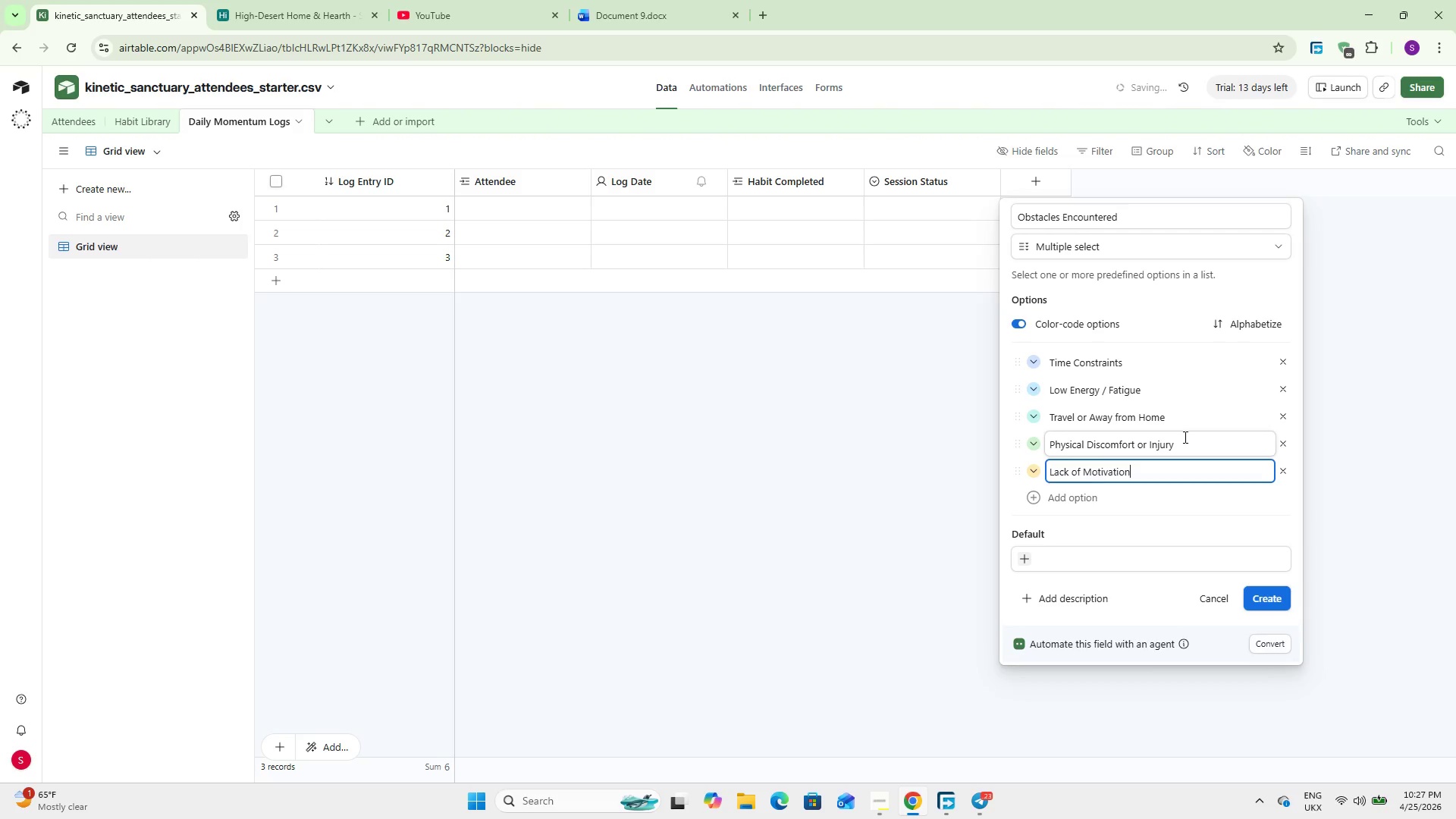 
 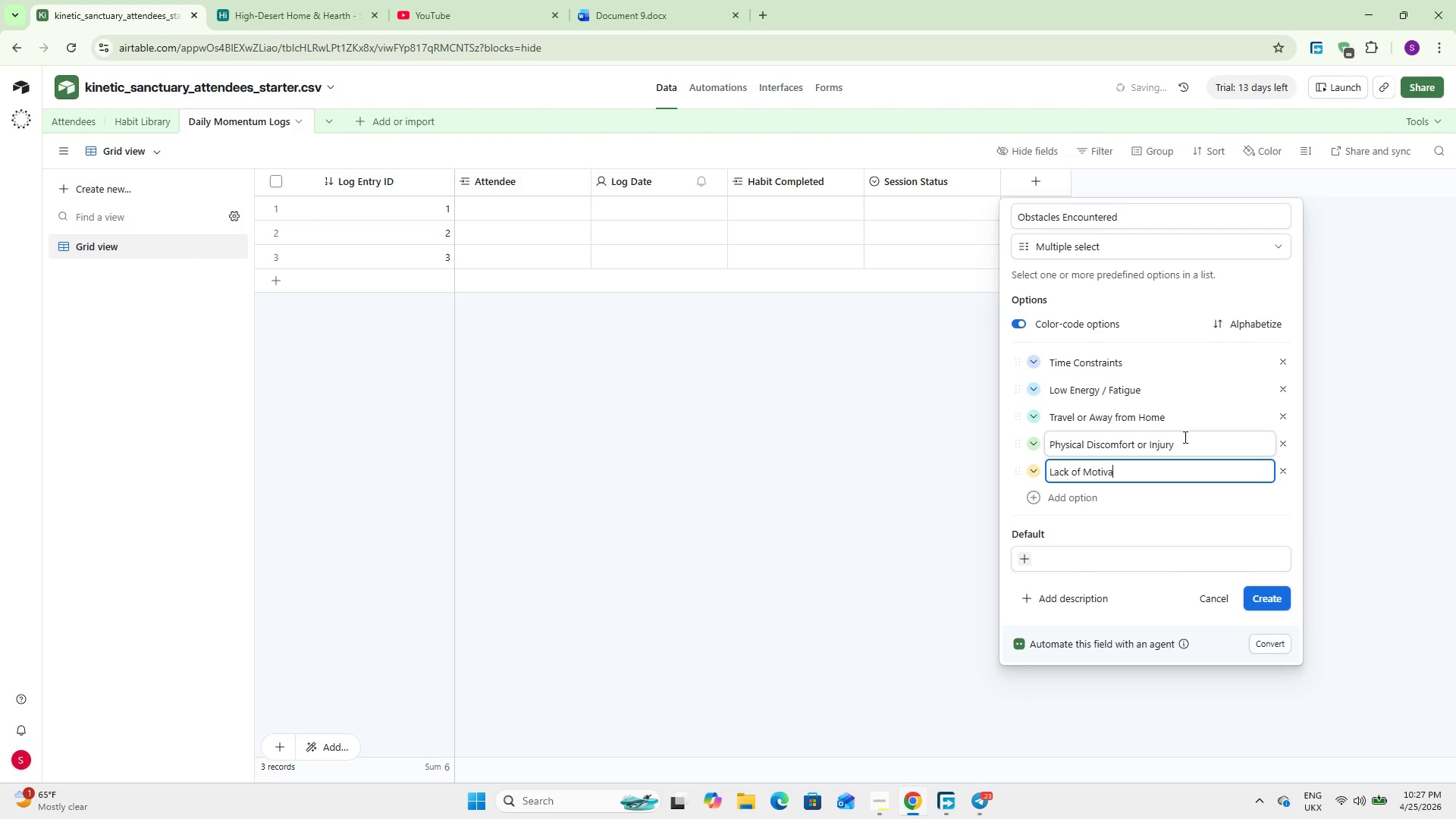 
hold_key(key=I, duration=0.34)
 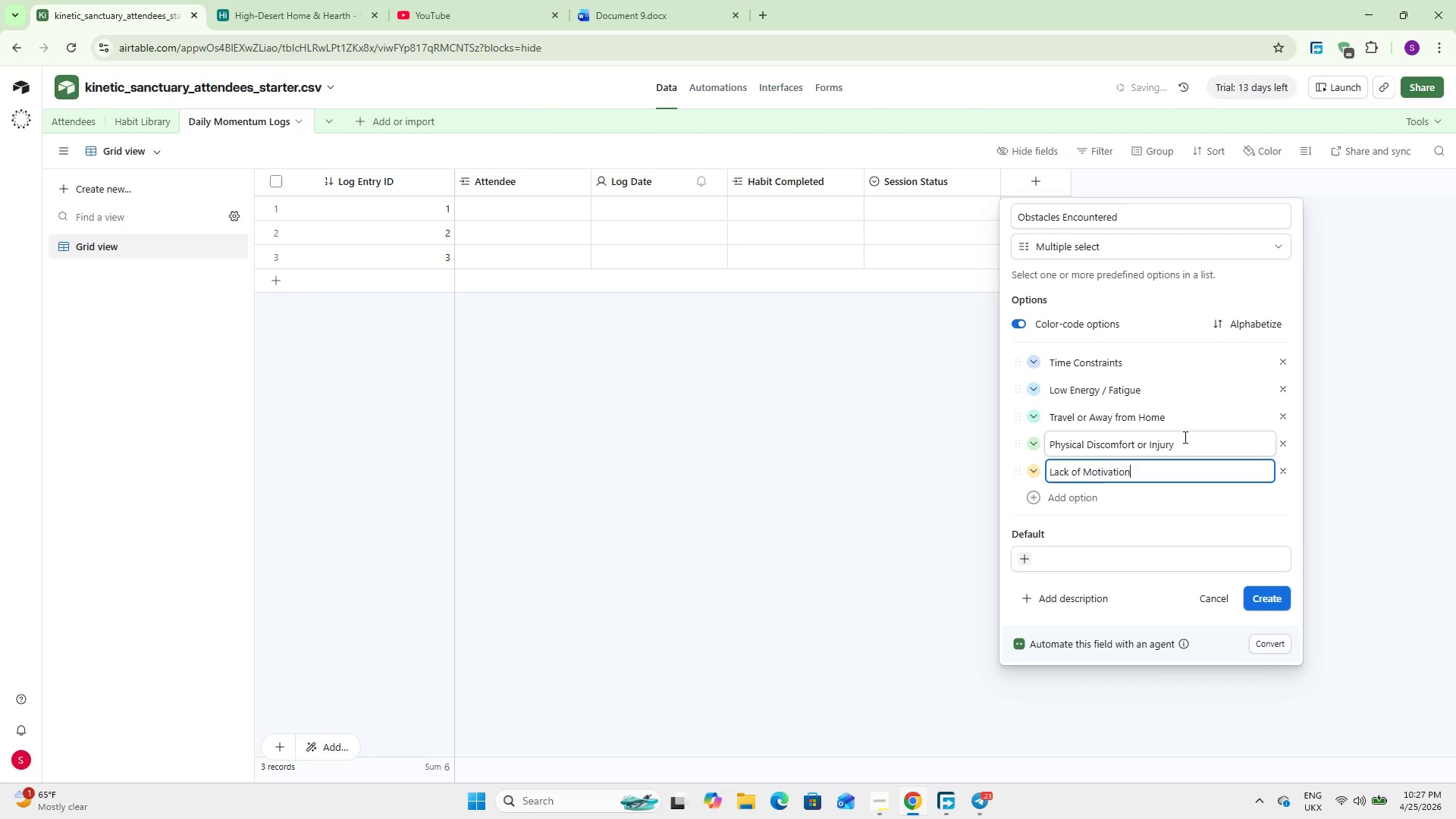 
key(Enter)
 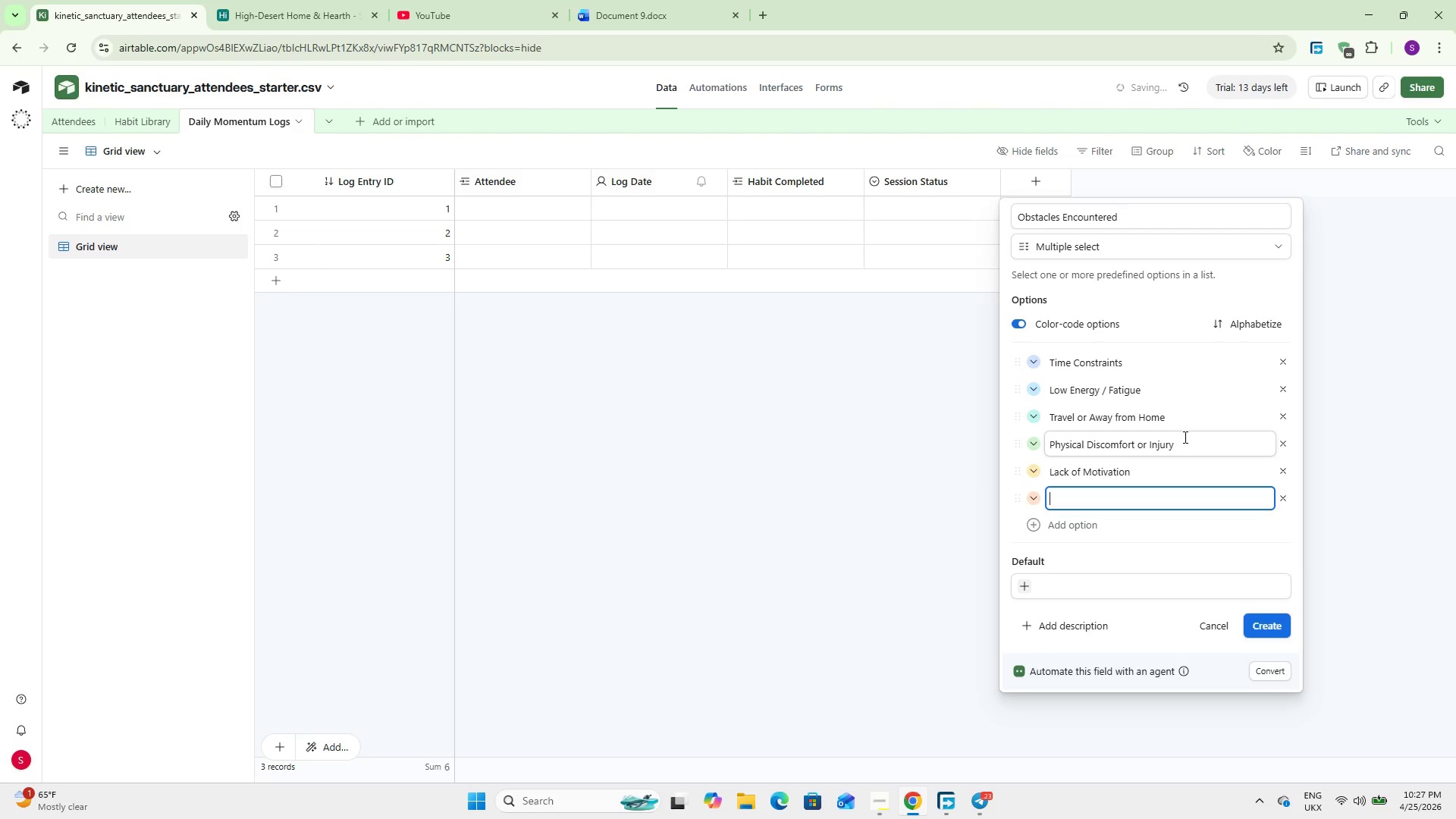 
type(Work or Family Obligations)
 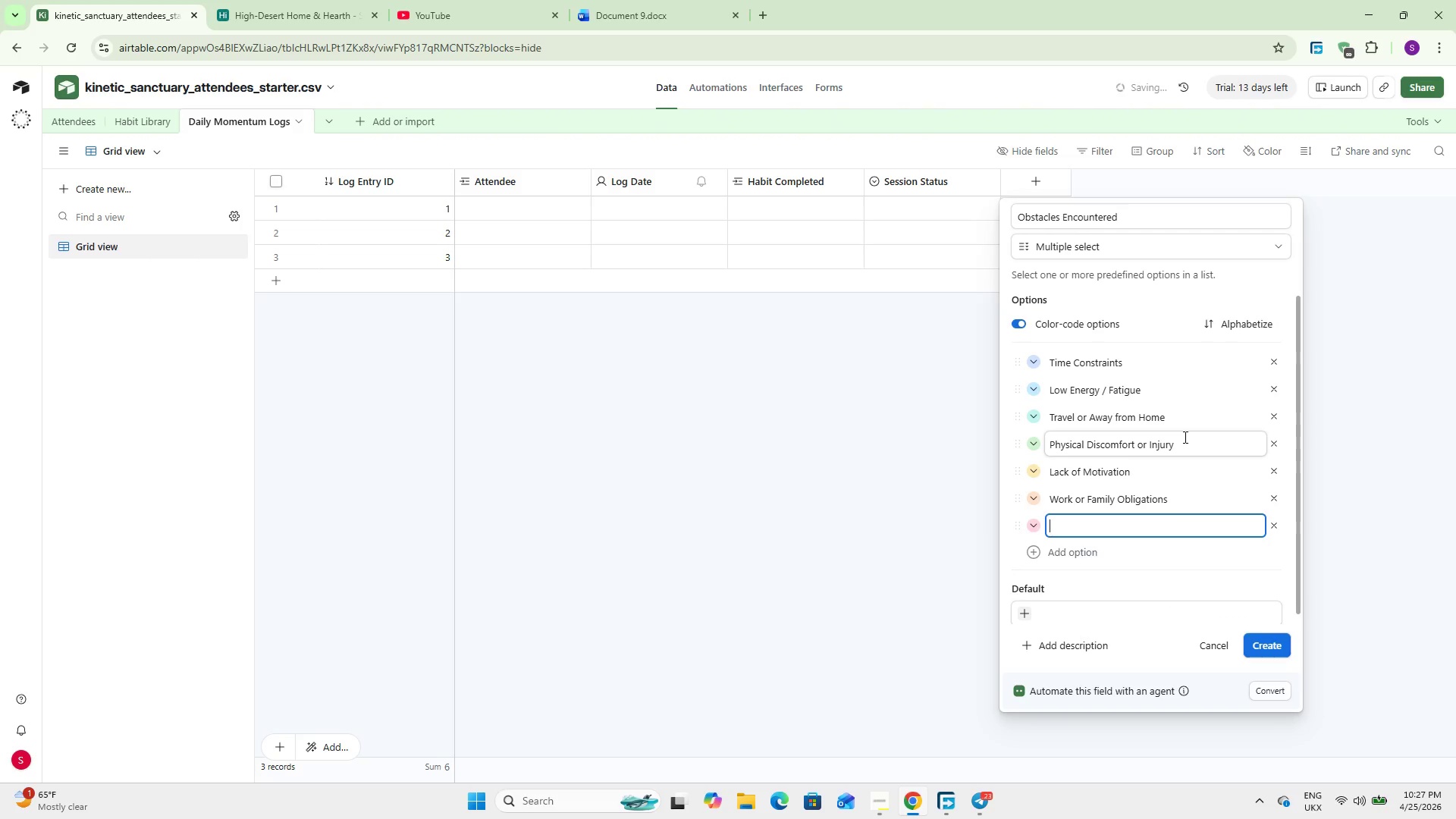 
 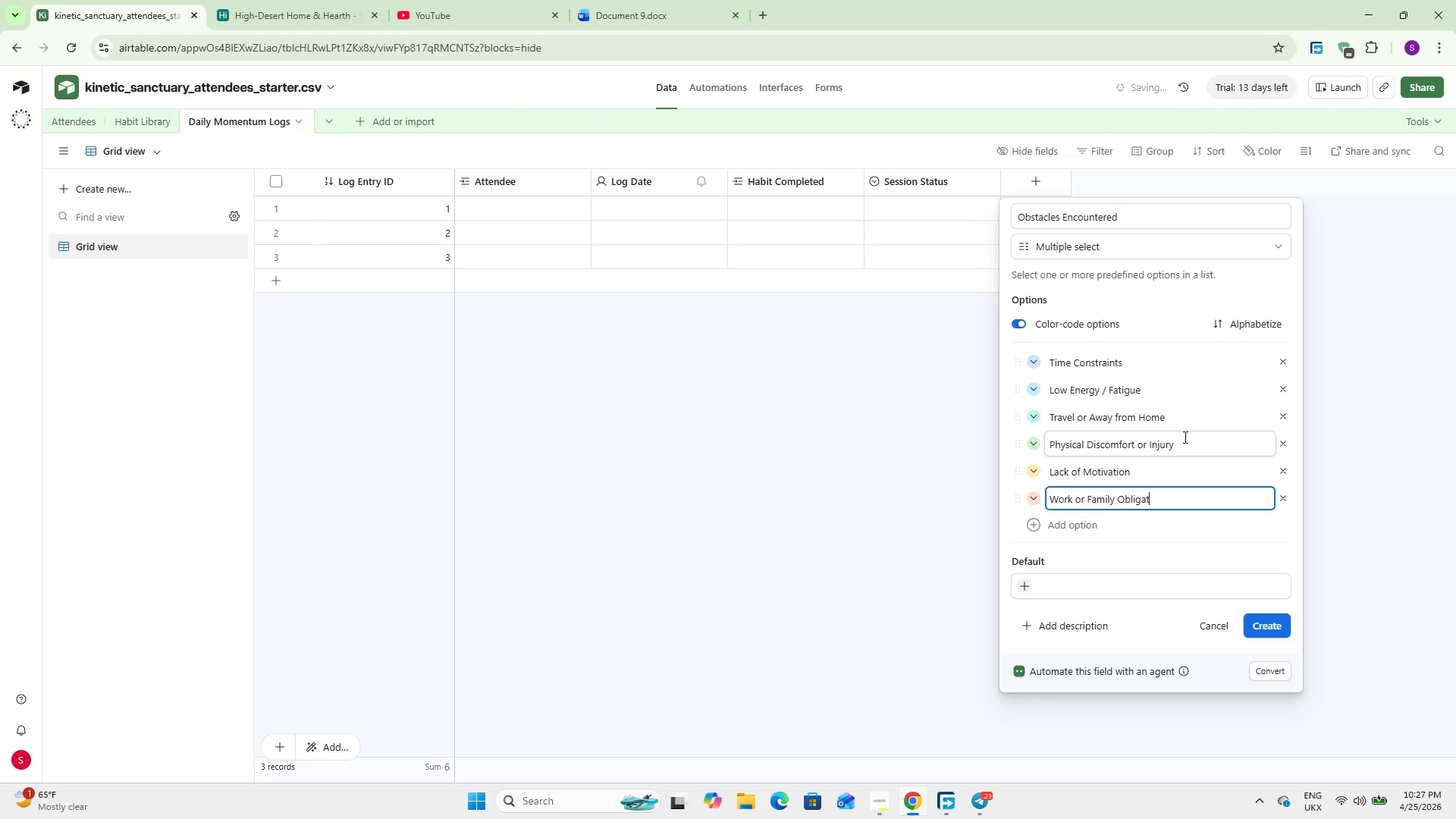 
key(Enter)
 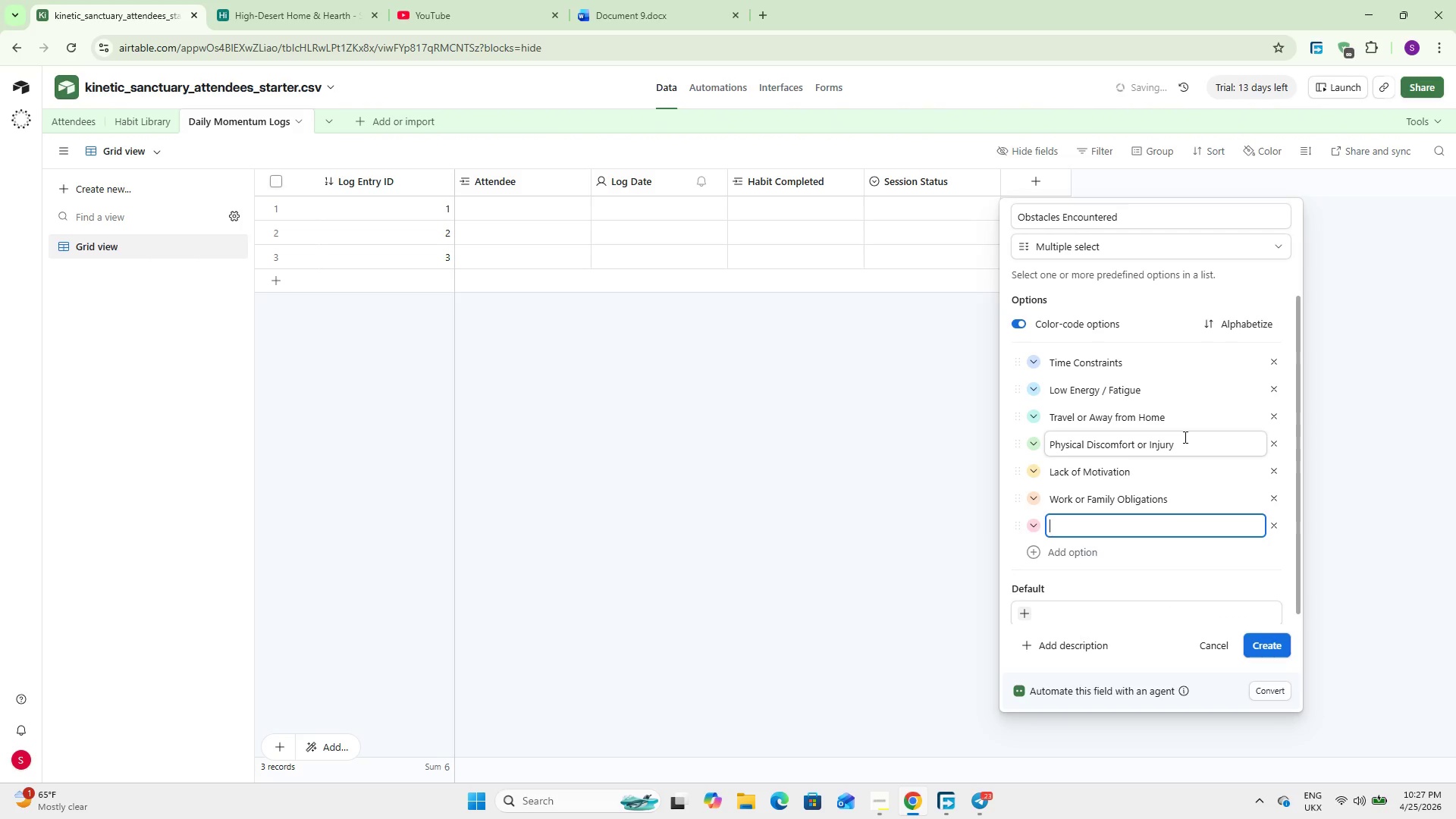 
type(Forgot / Lost Tracl)
key(Backspace)
type(k)
 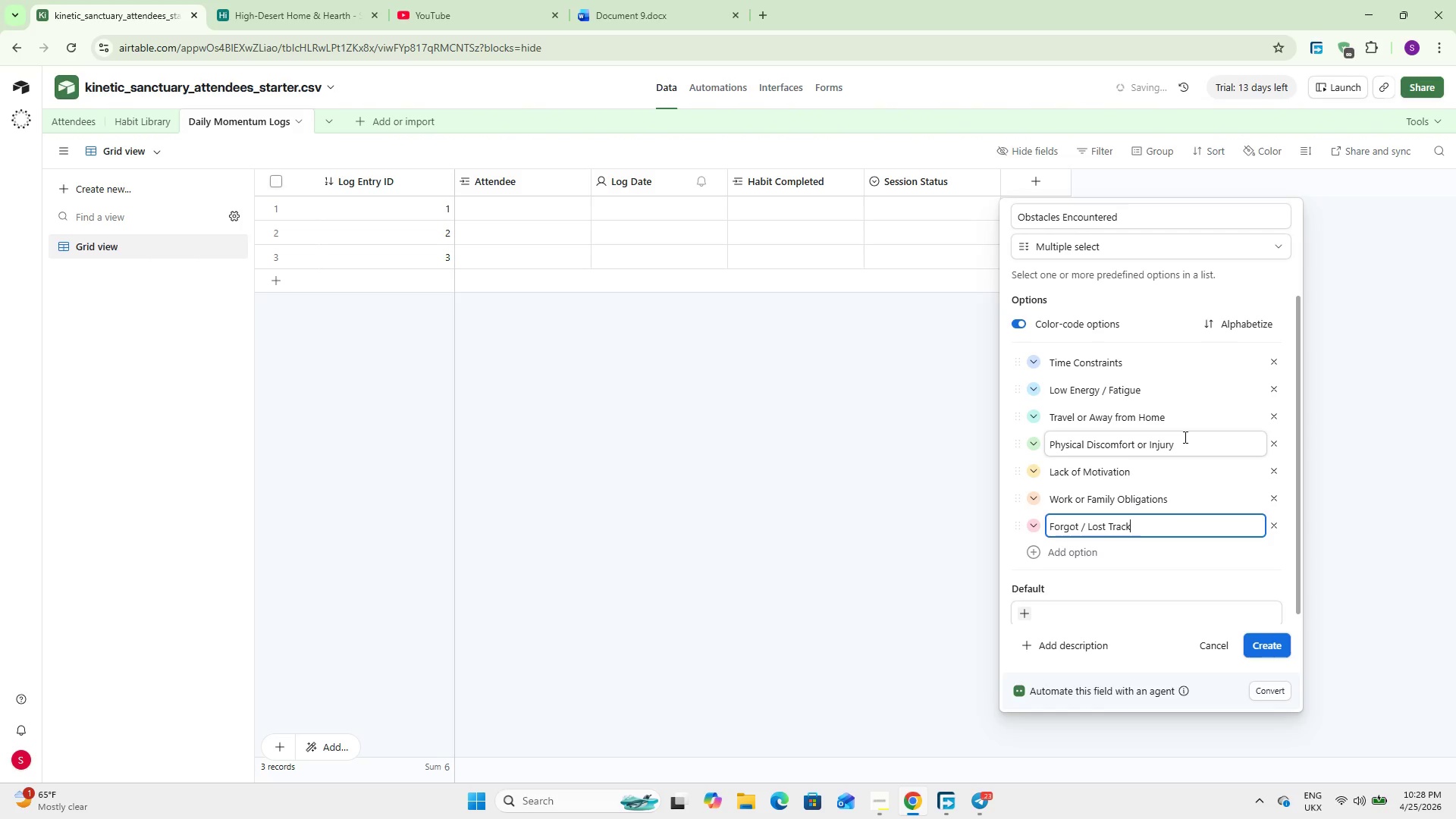 
 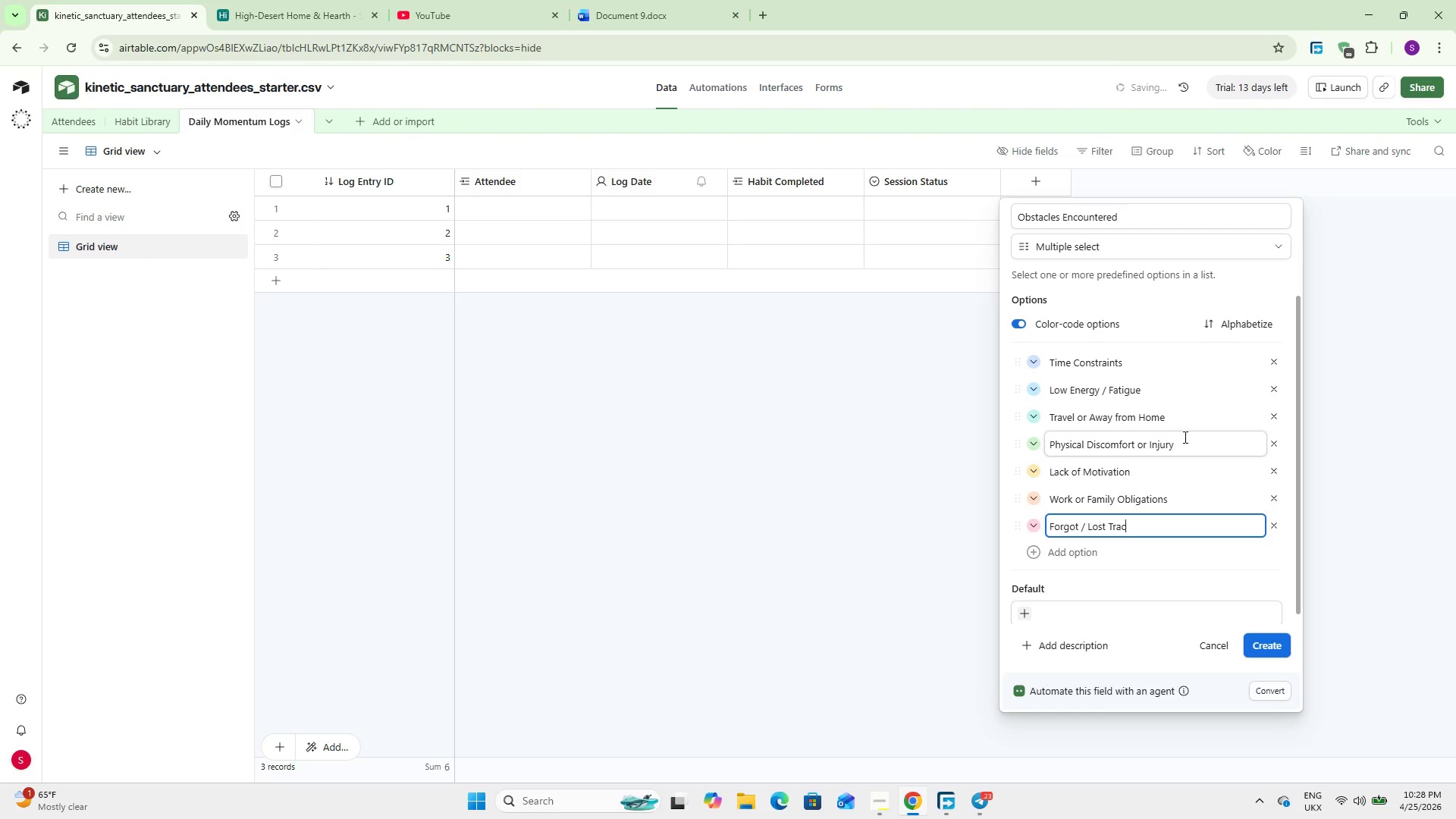 
key(Enter)
 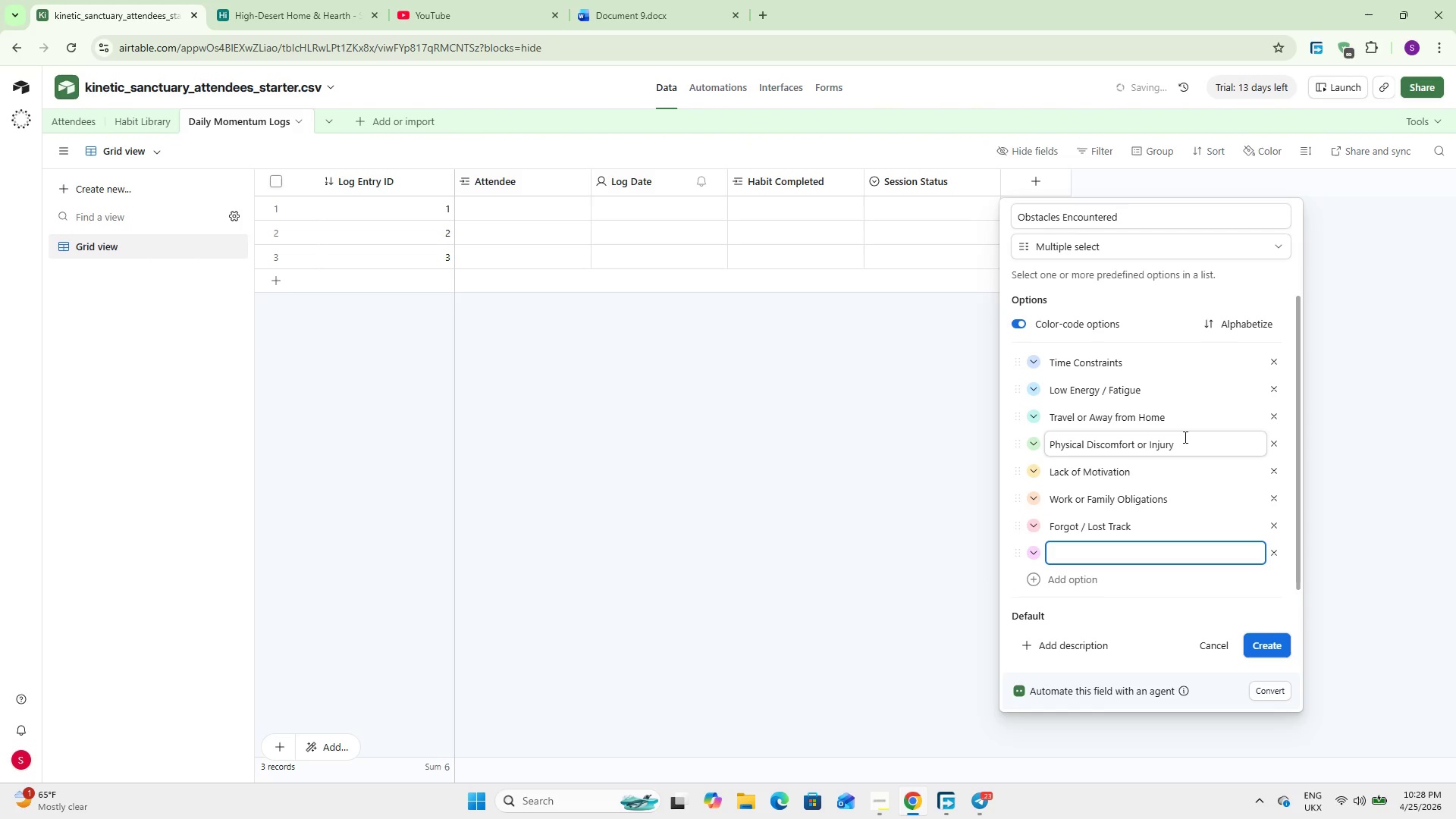 
type(Equipment Unavailable)
 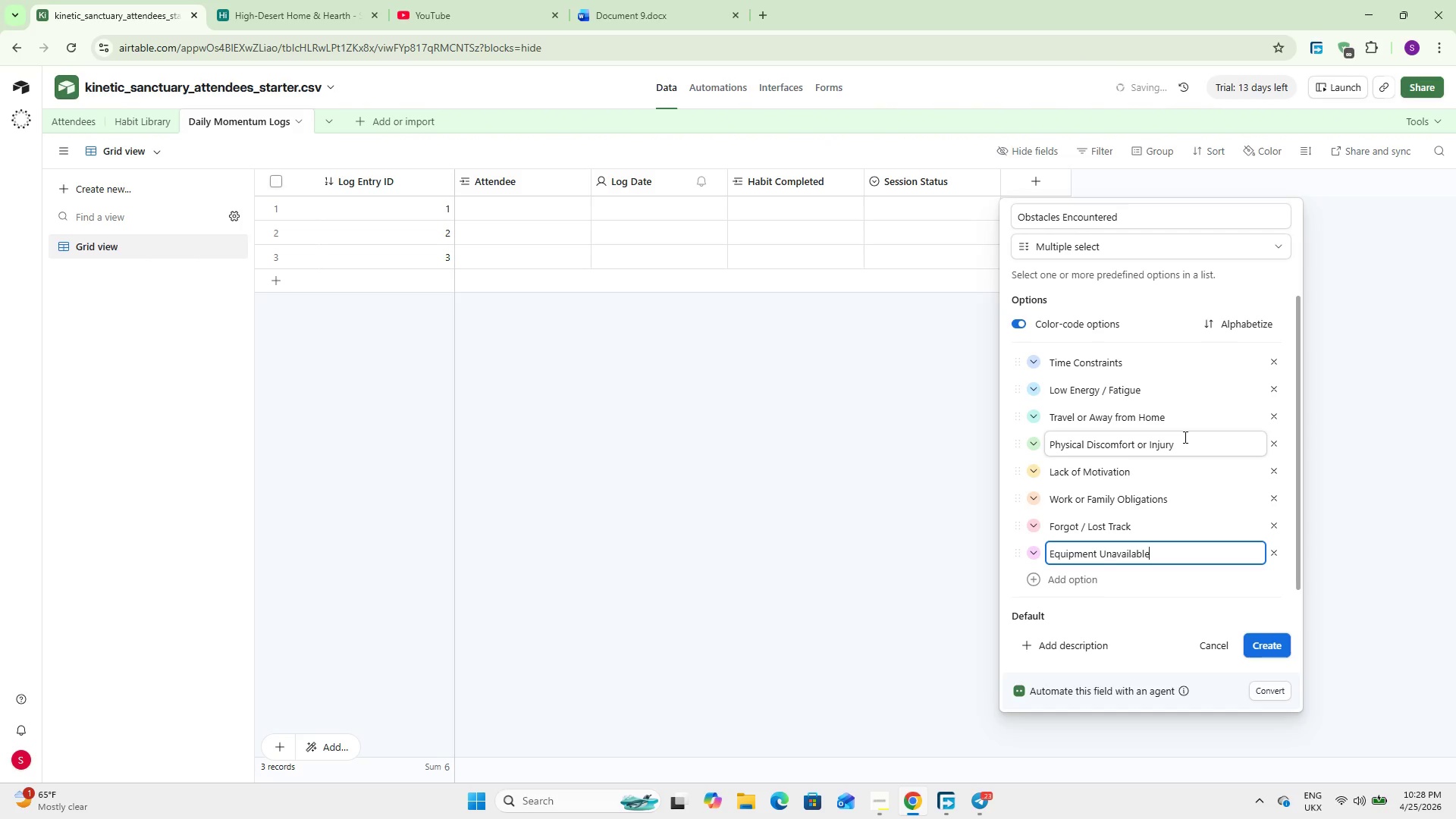 
 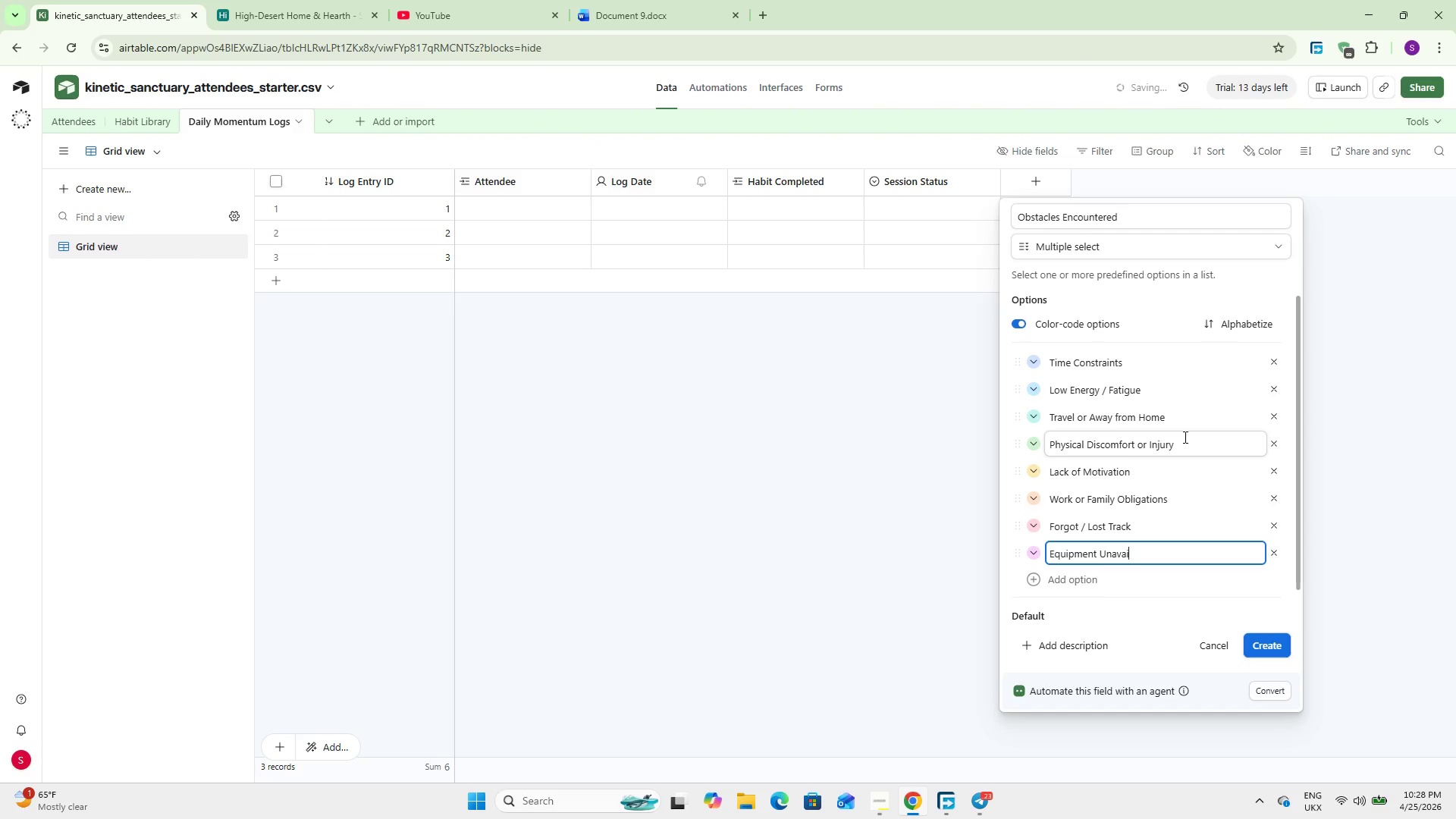 
key(Enter)
 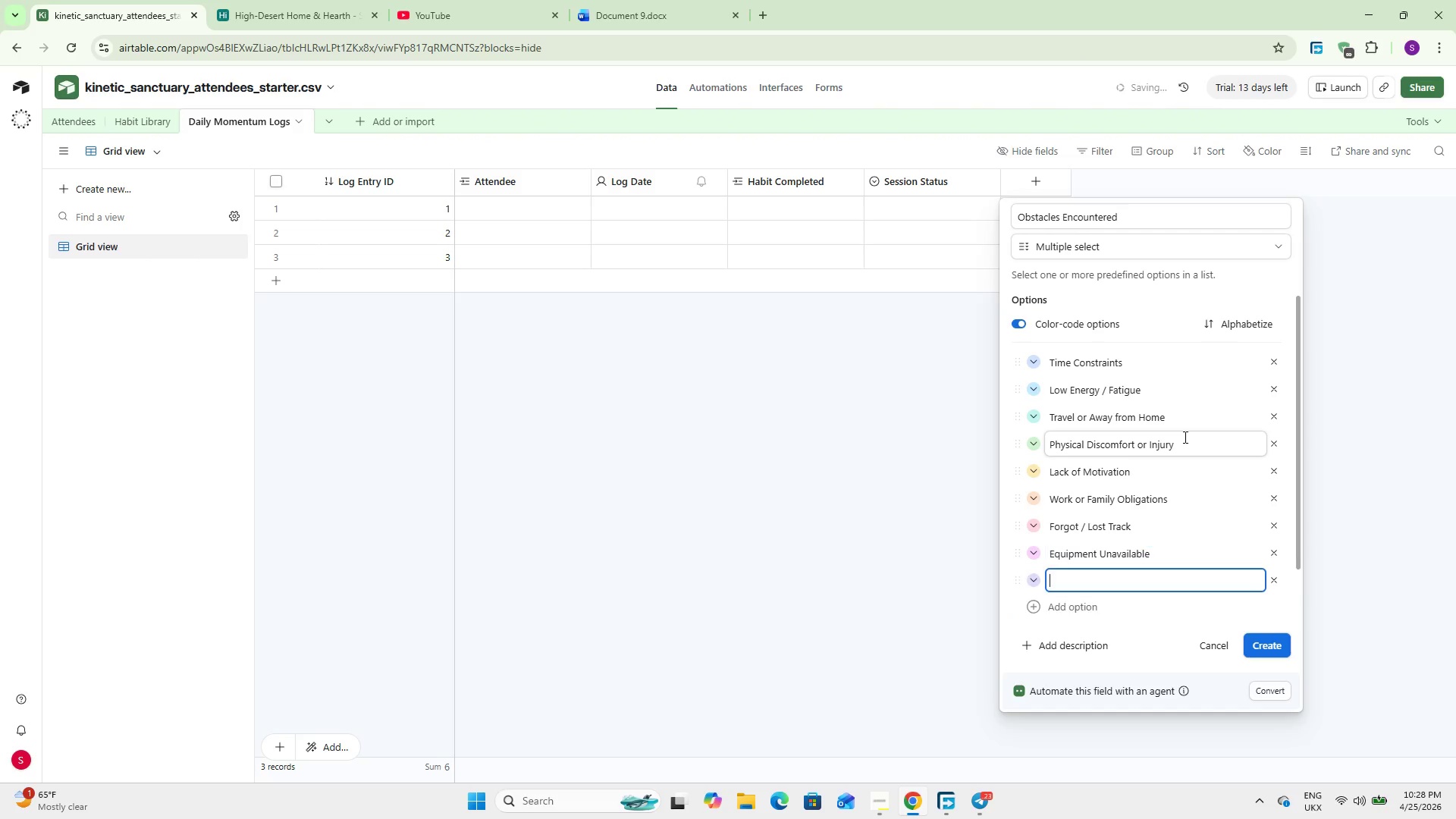 
type(Other)
 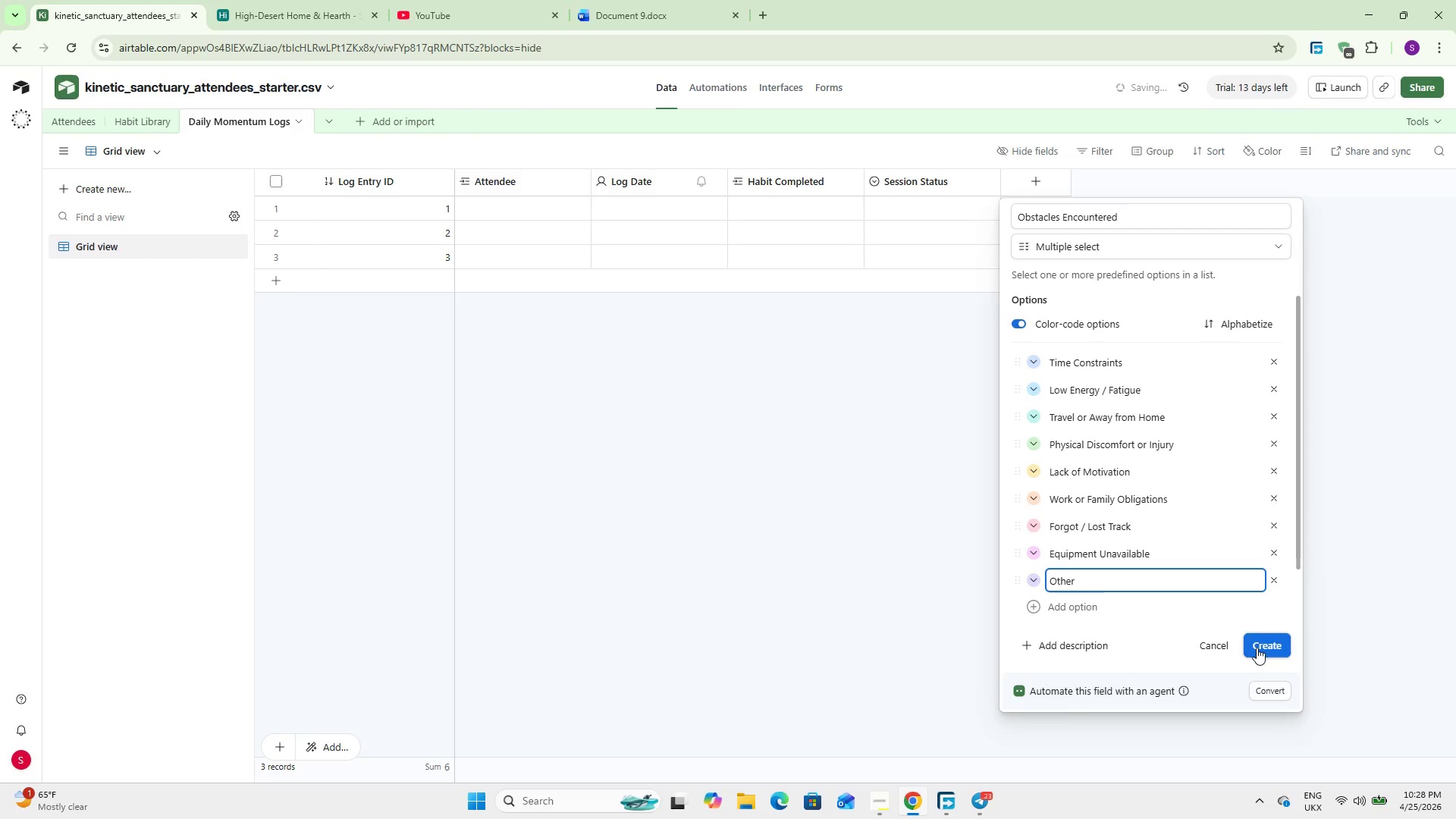 
left_click([1263, 643])
 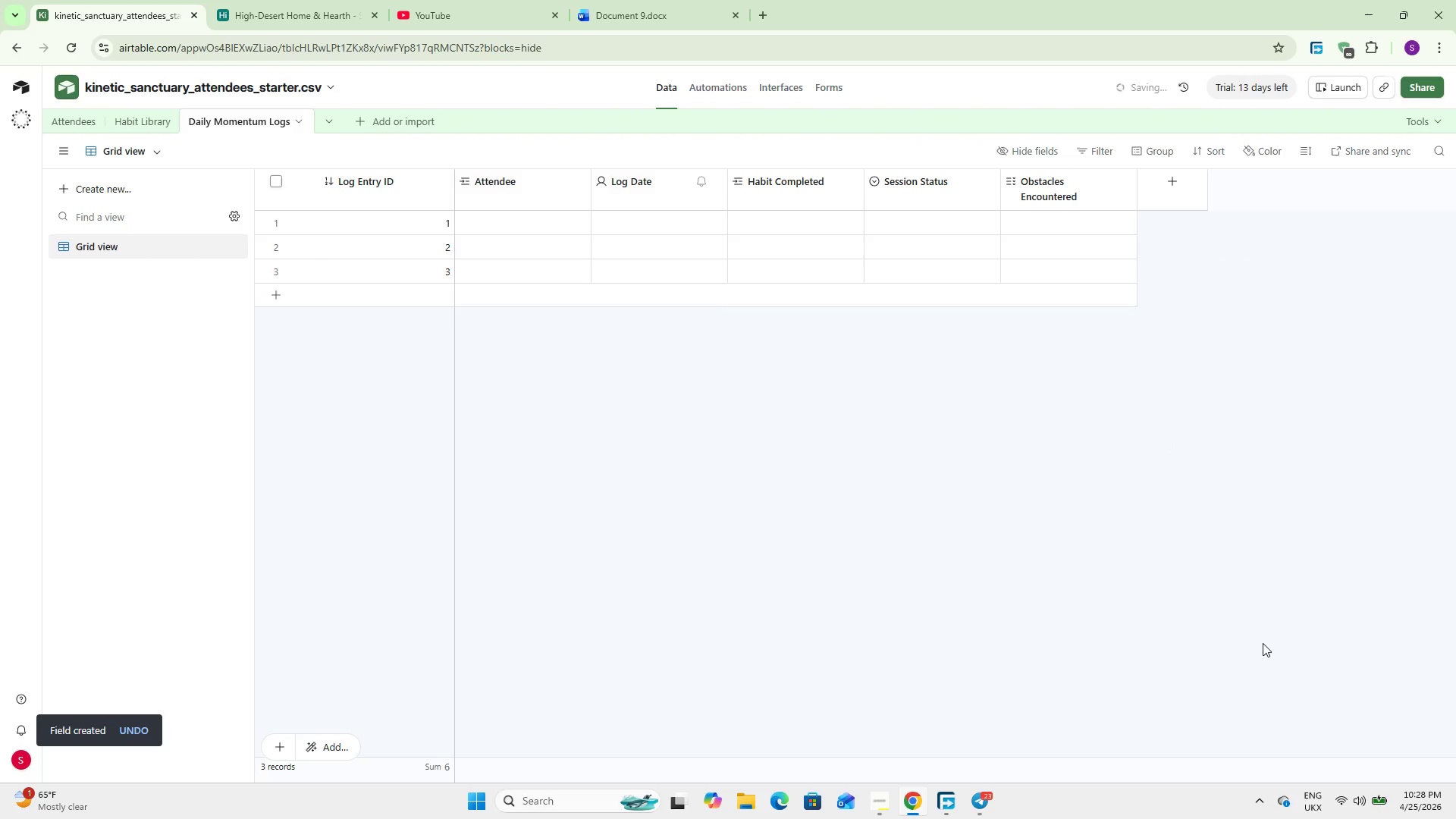 
wait(5.58)
 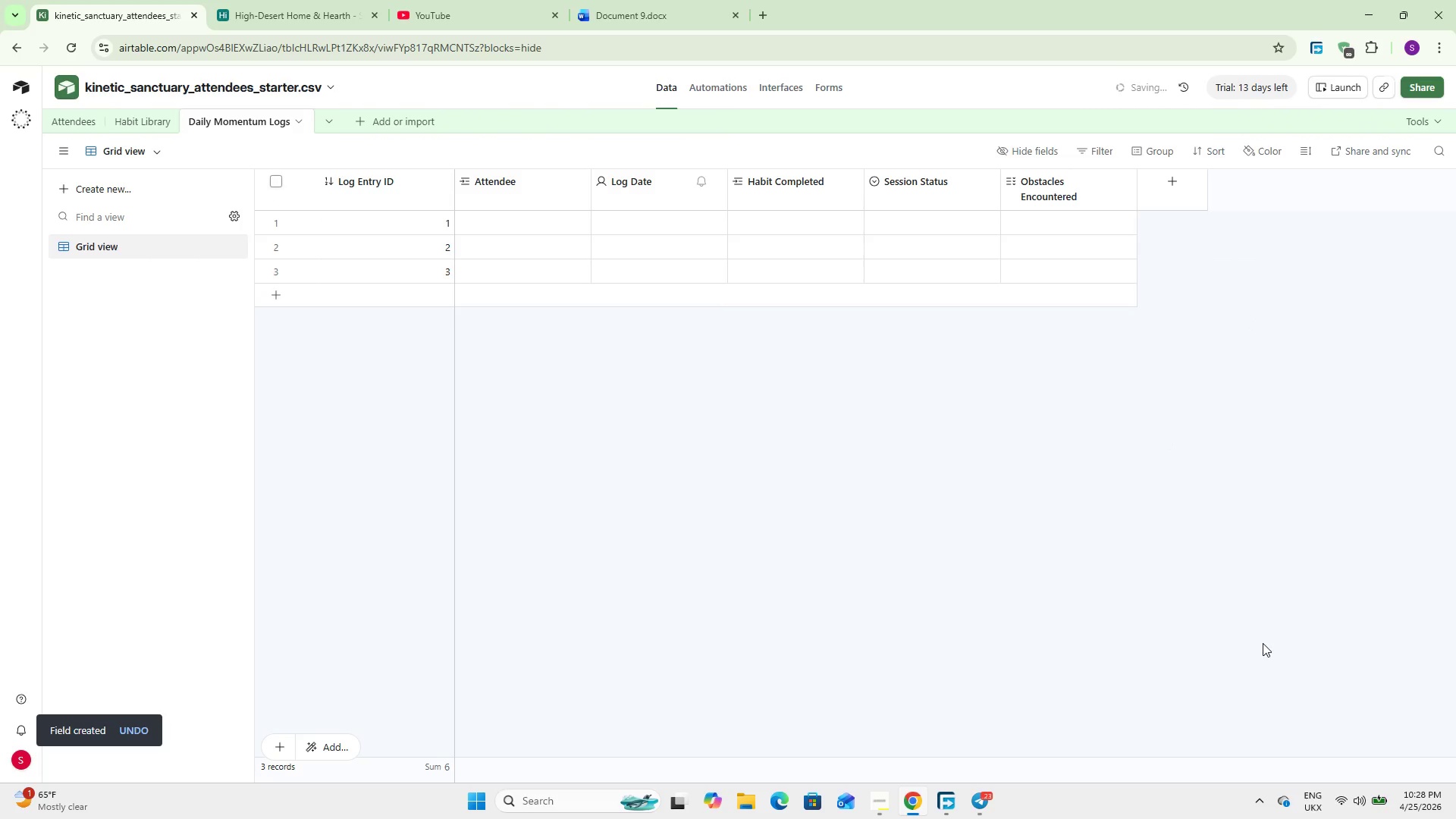 
double_click([1037, 180])
 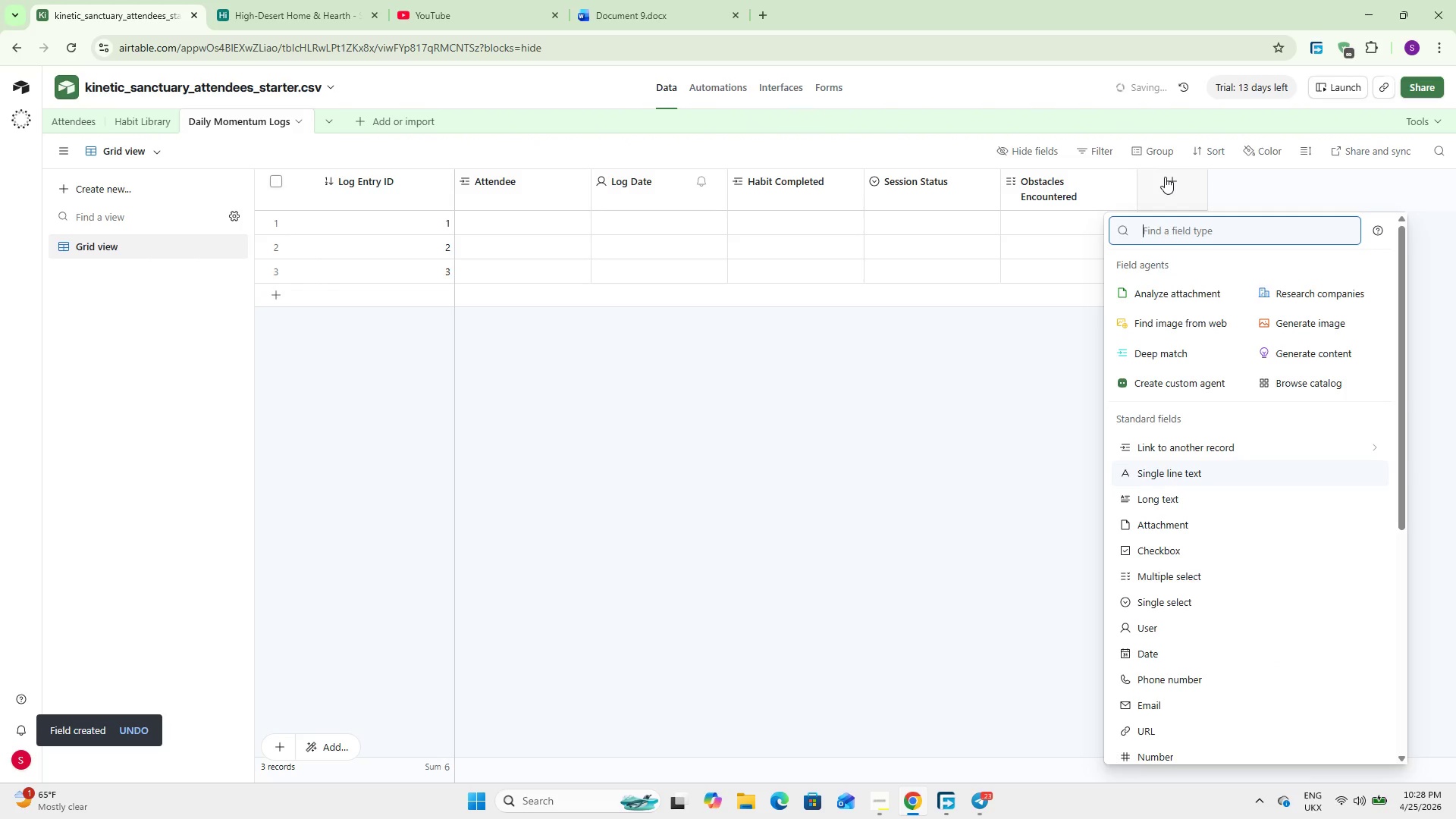 
type(long)
 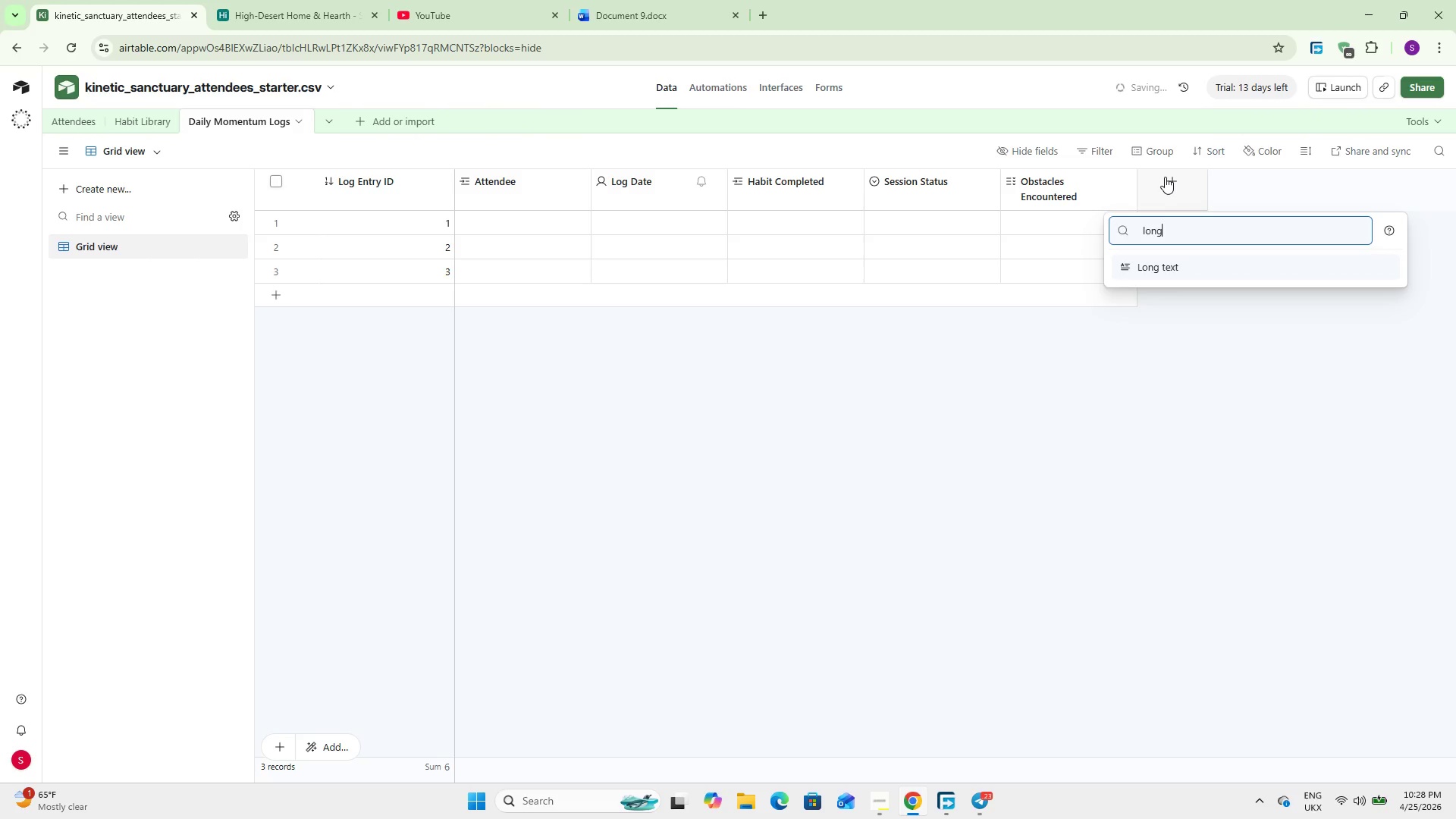 
key(Enter)
 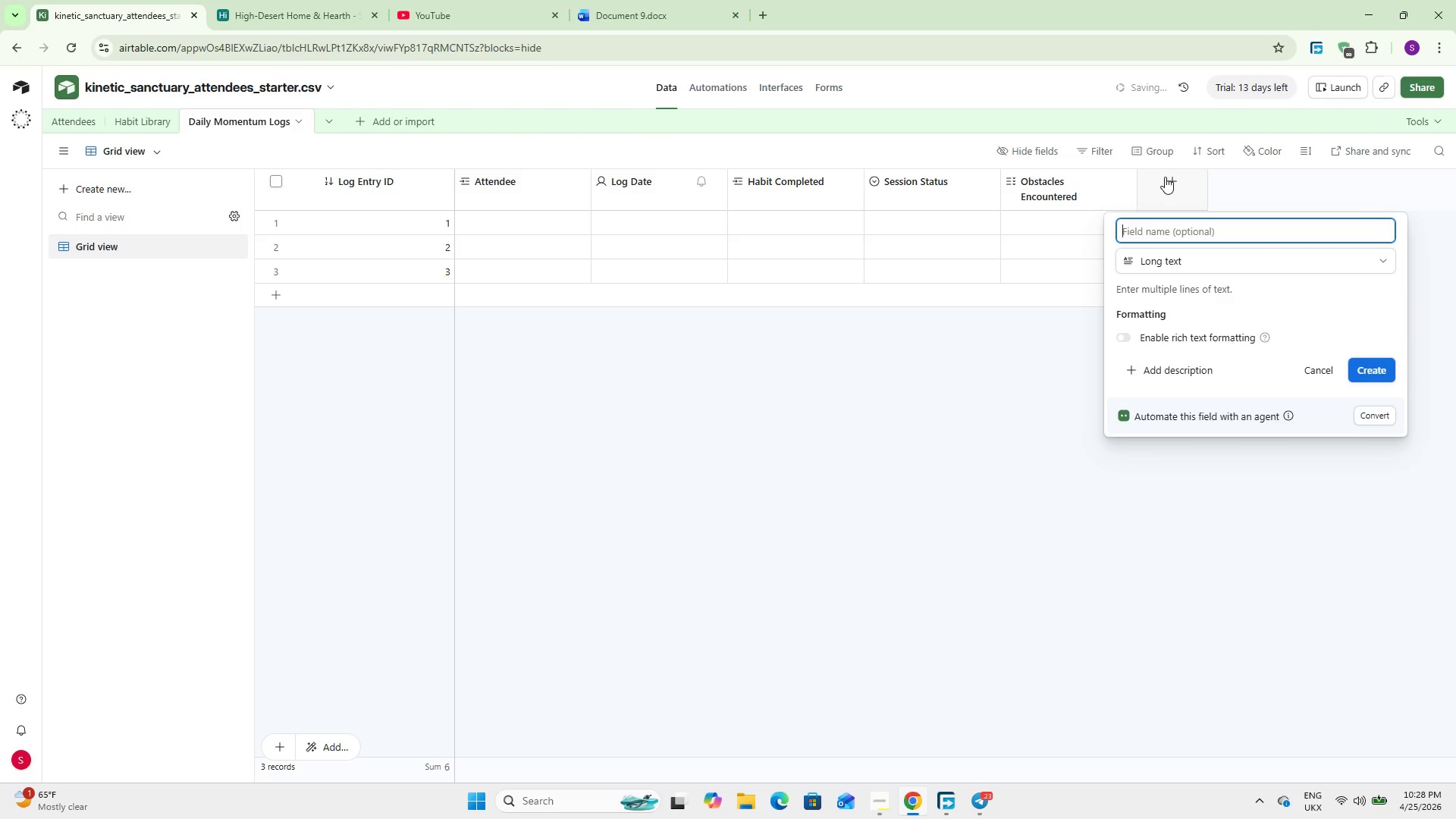 
type(Notes)
 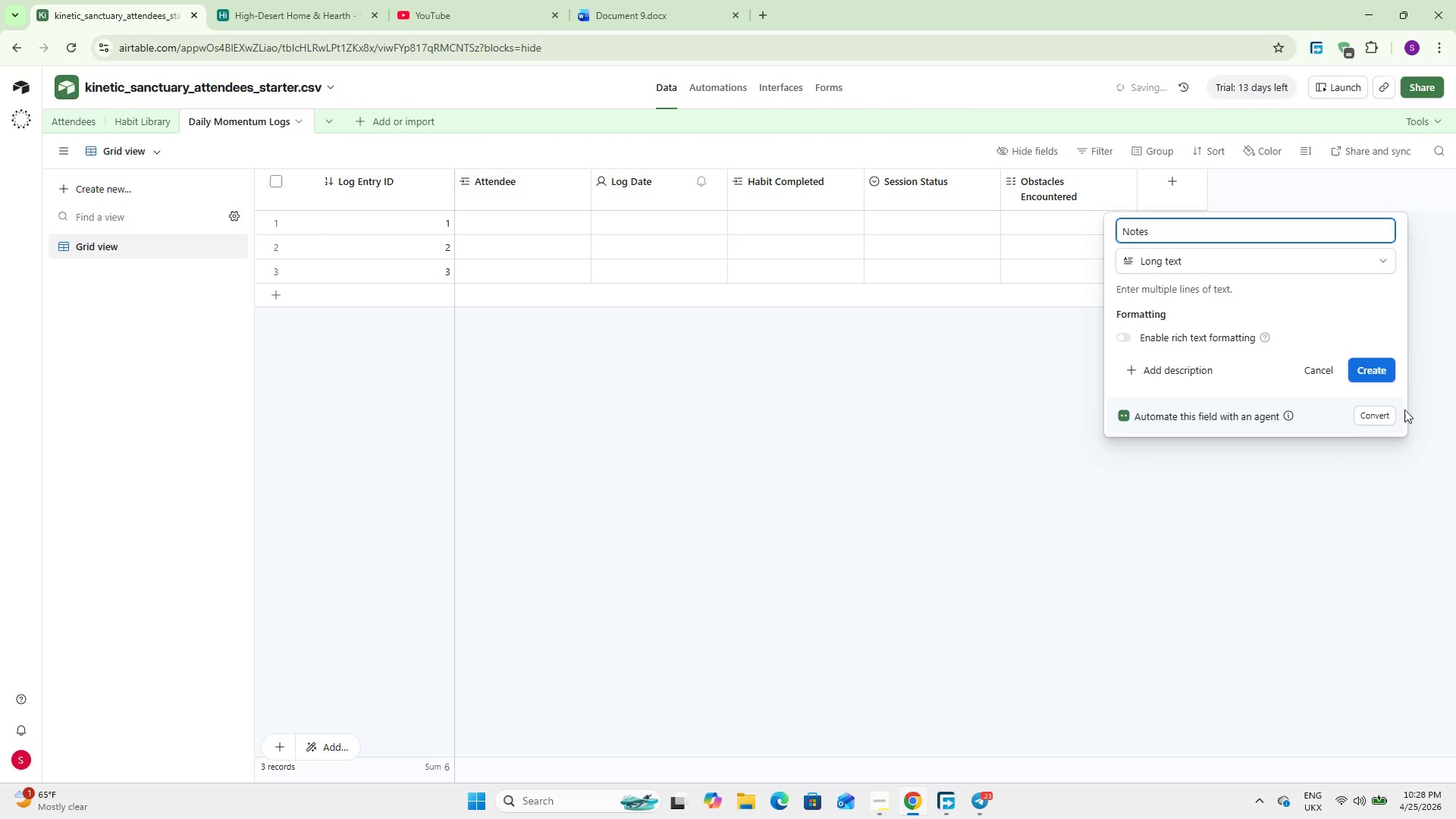 
left_click([1381, 370])
 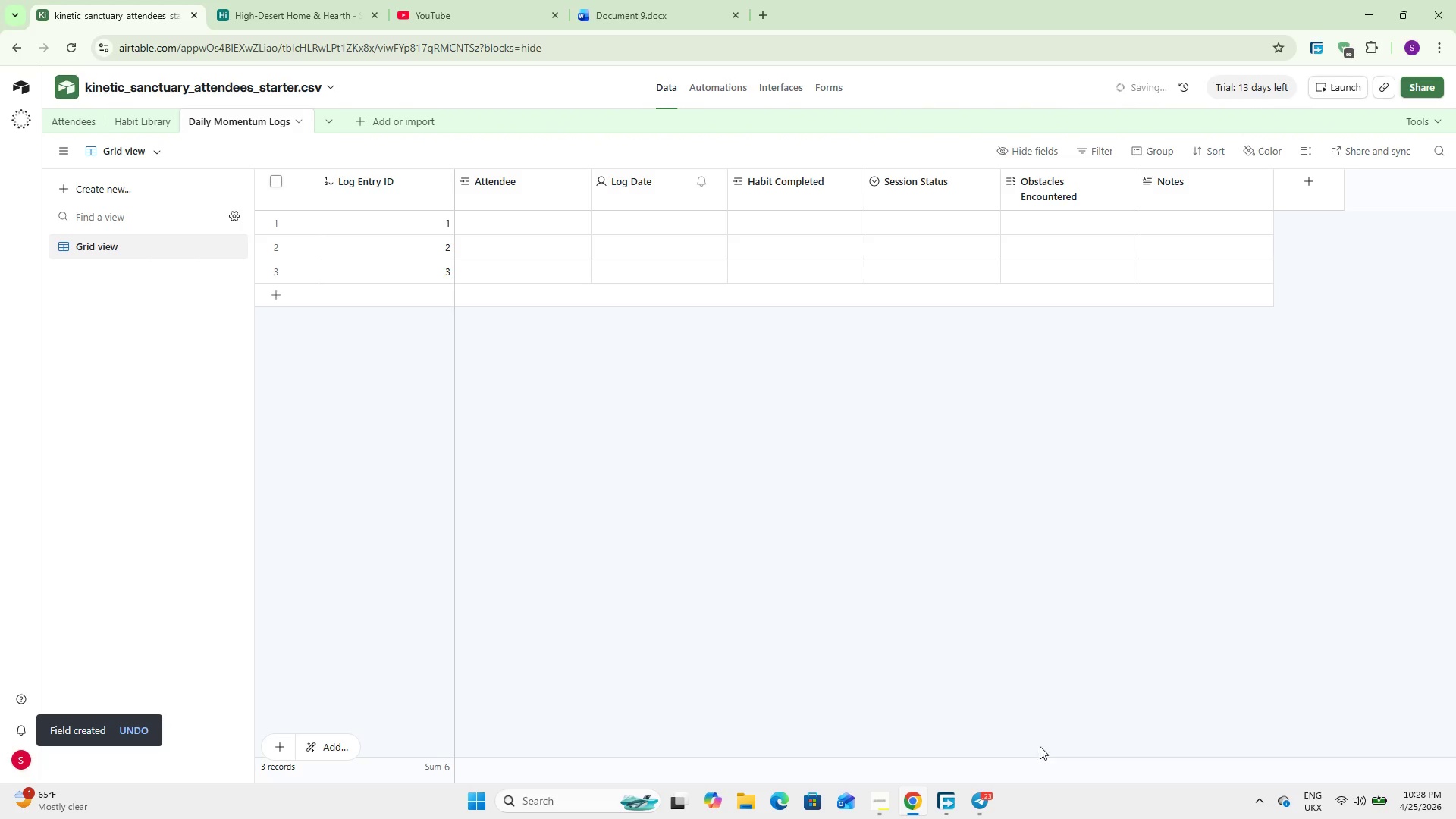 
hold_key(key=ShiftLeft, duration=0.61)
 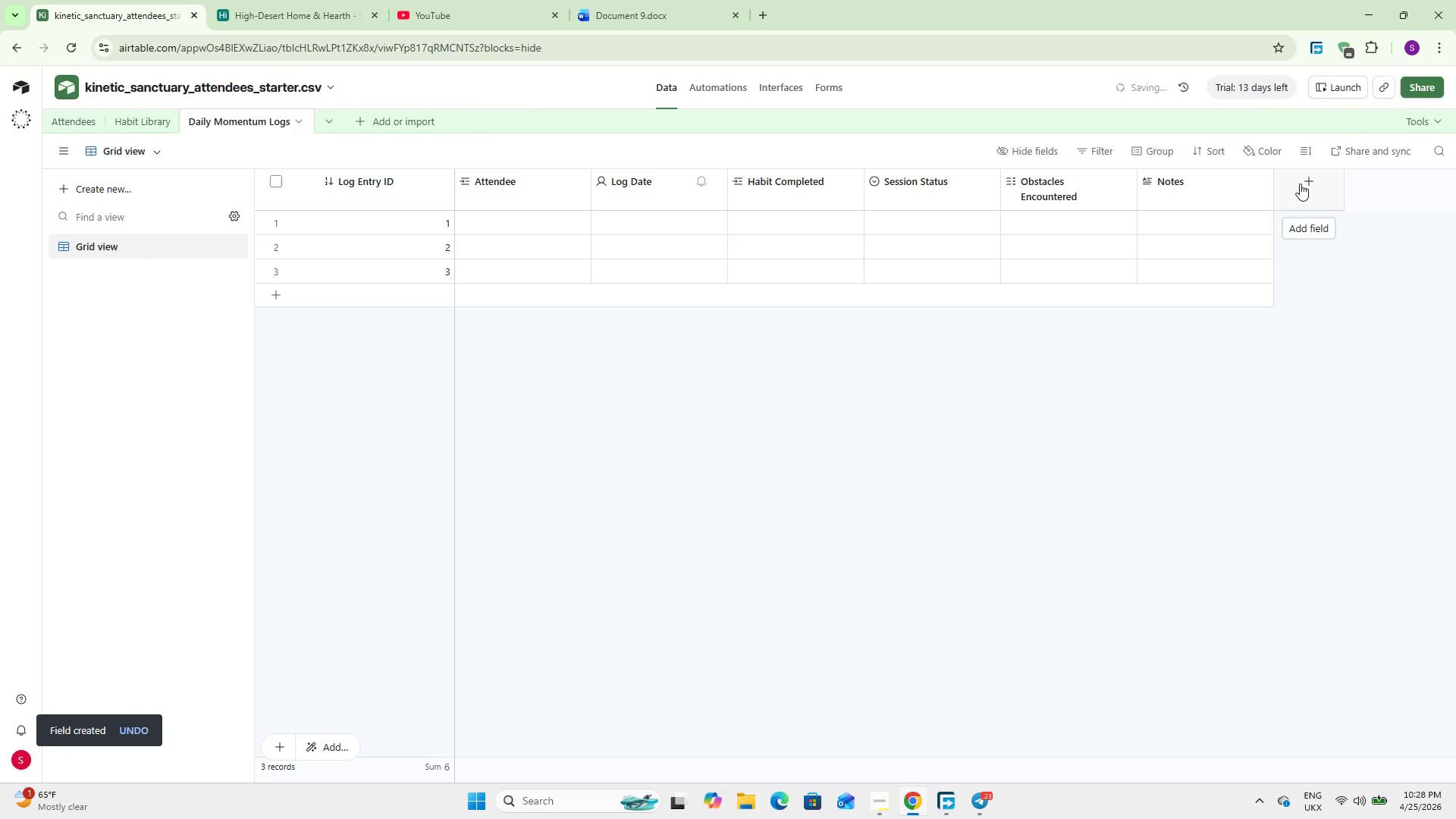 
left_click([1300, 184])
 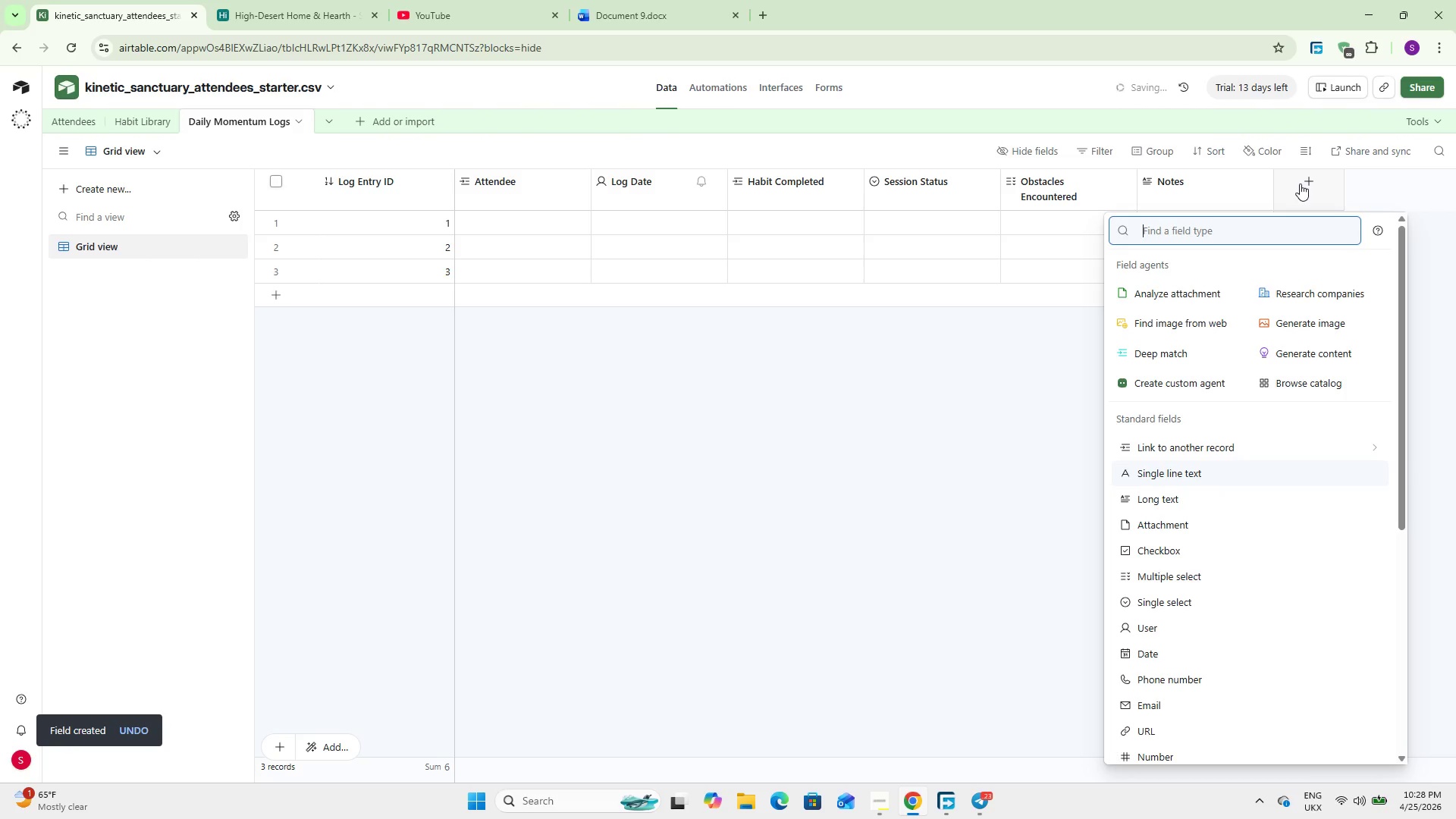 
type(Mood Rating)
 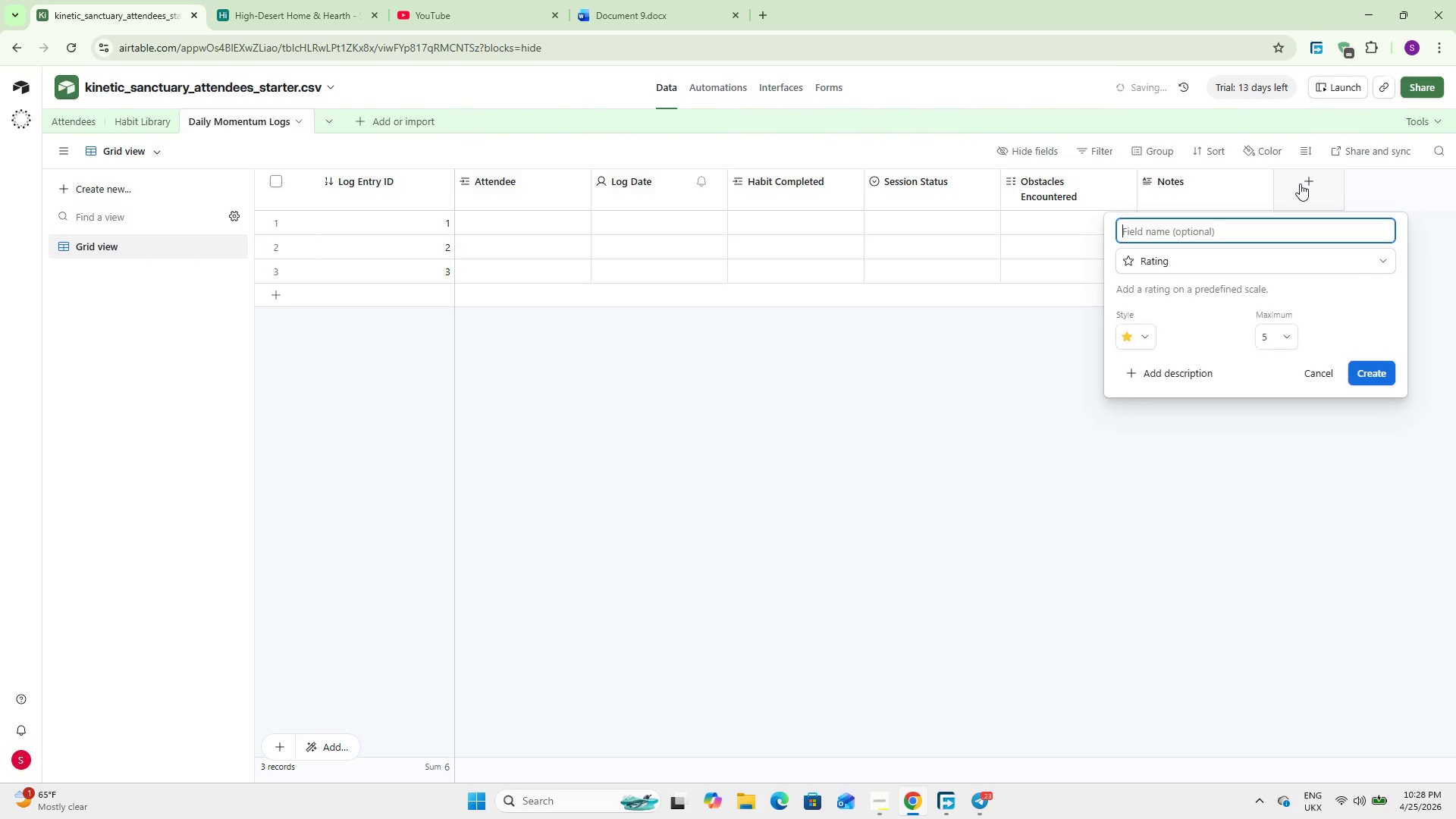 
hold_key(key=Backspace, duration=0.98)
 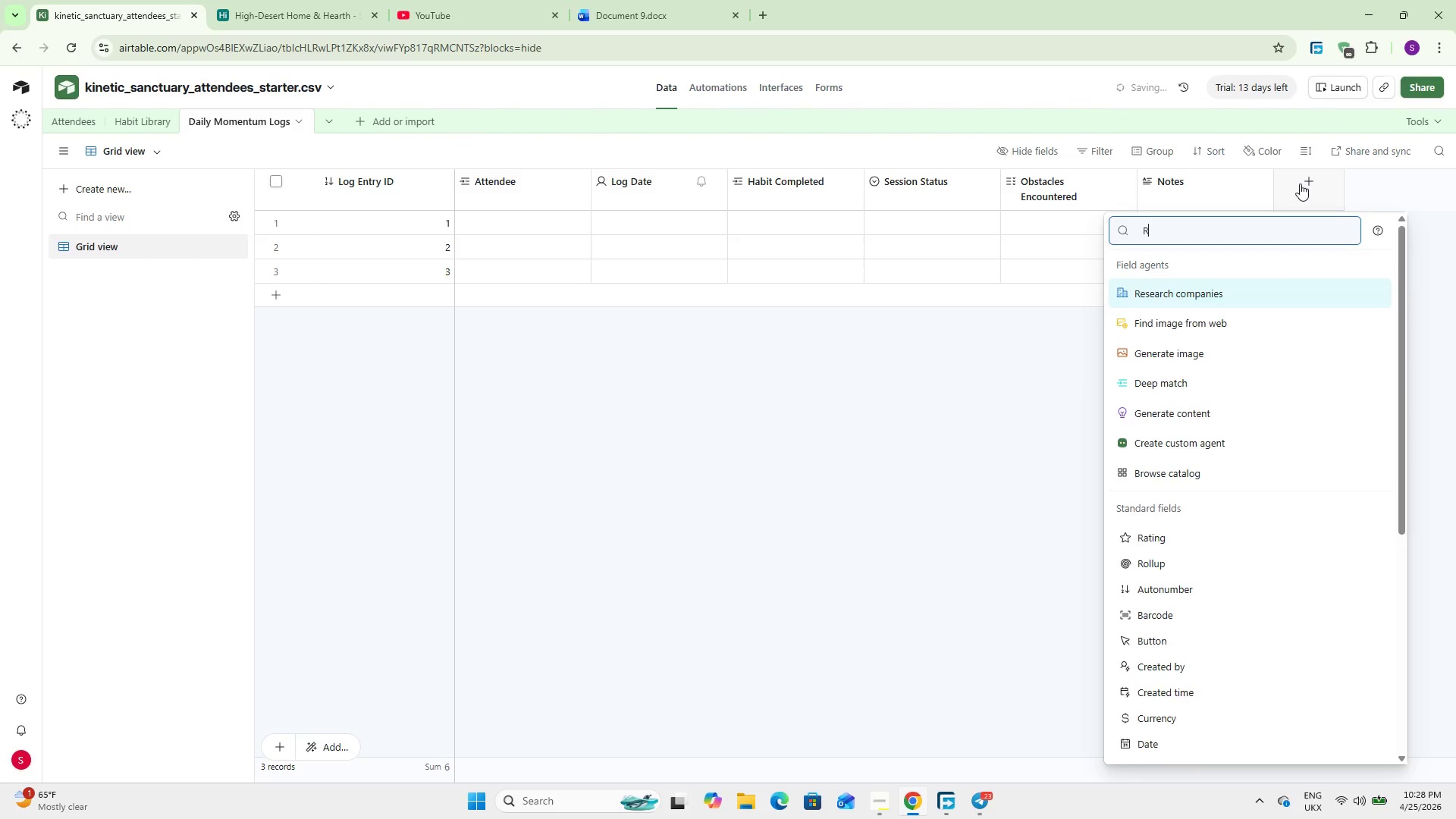 
key(Enter)
 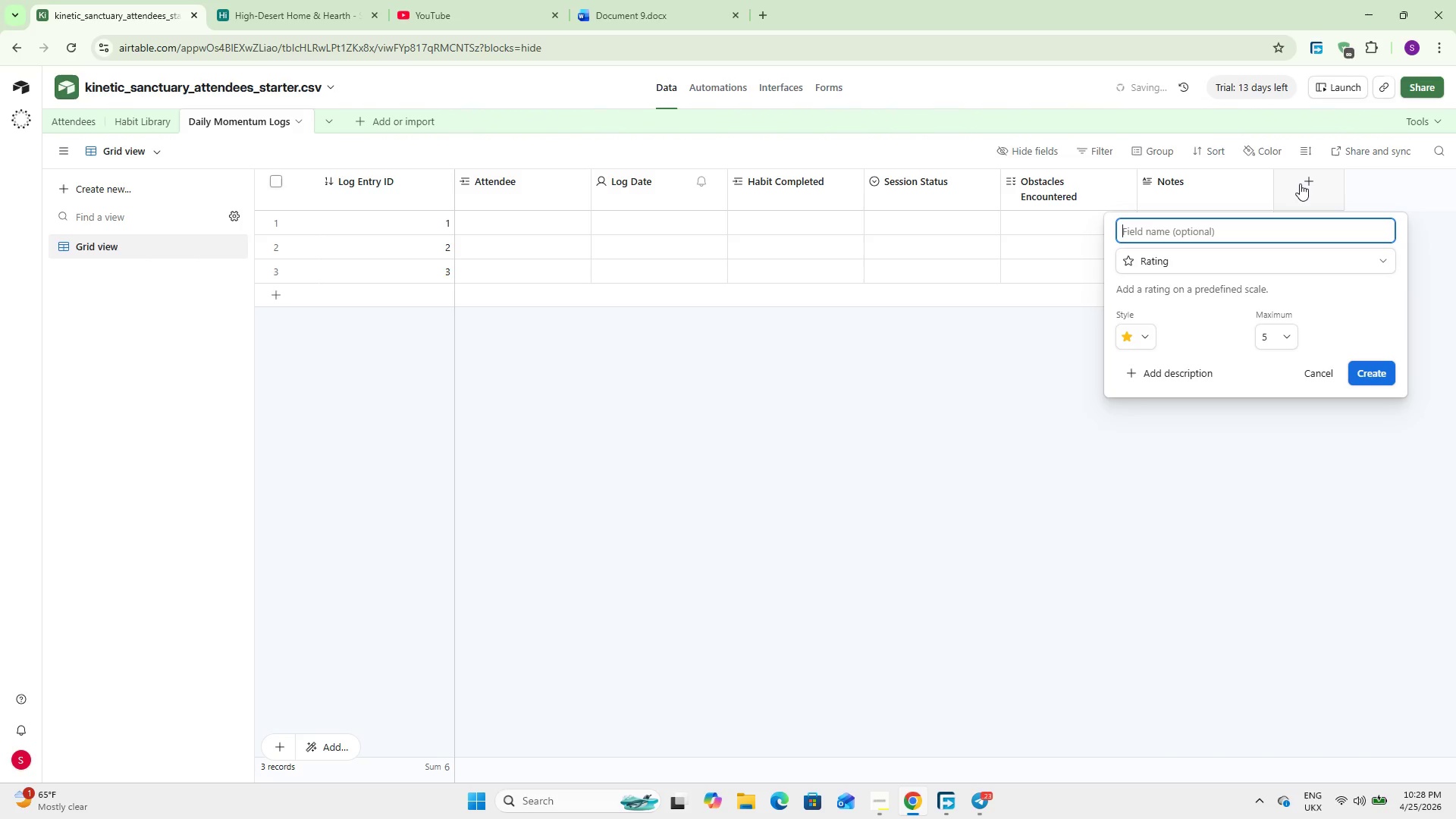 
type(Moood Rating)
 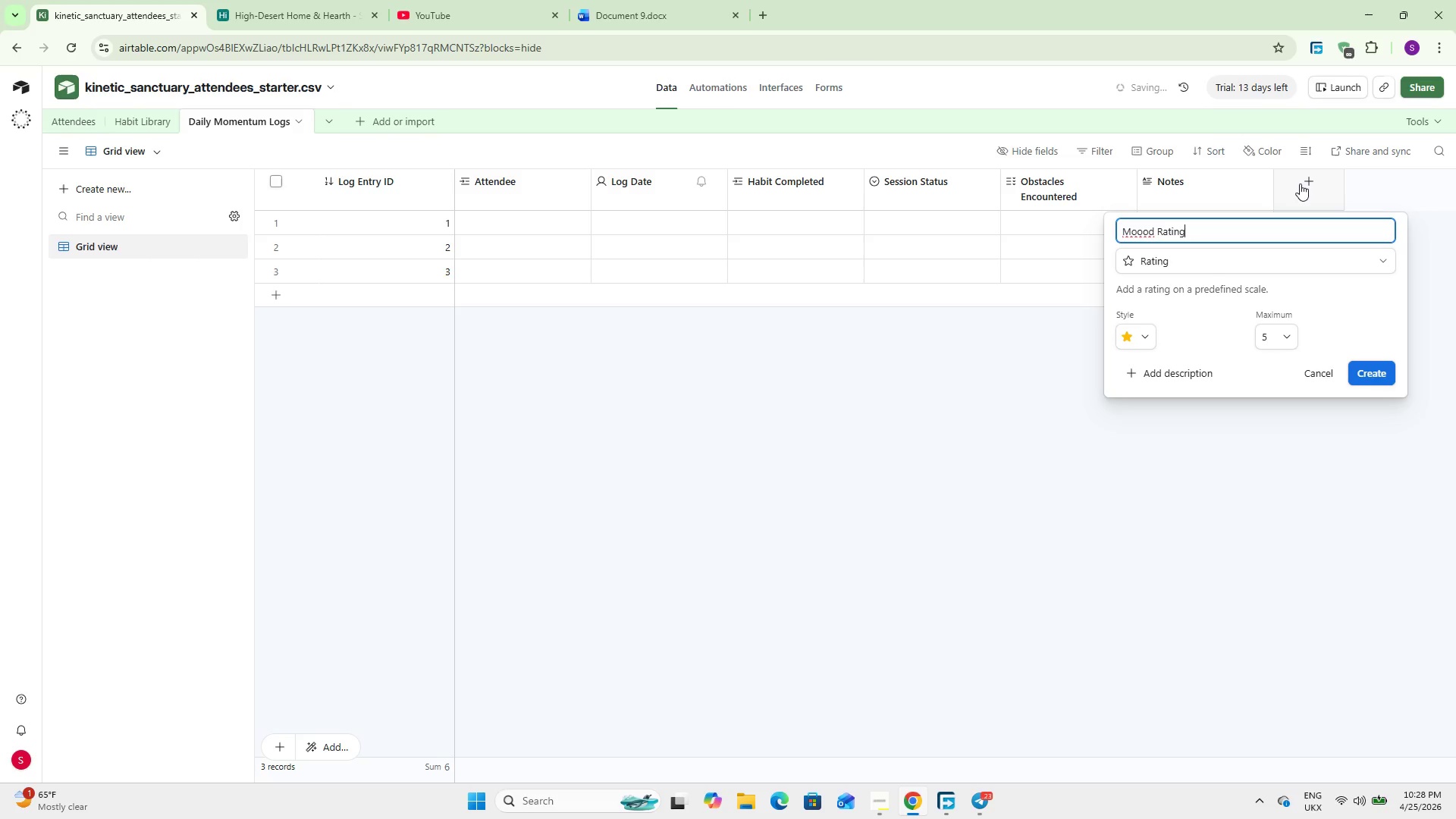 
left_click([1144, 239])
 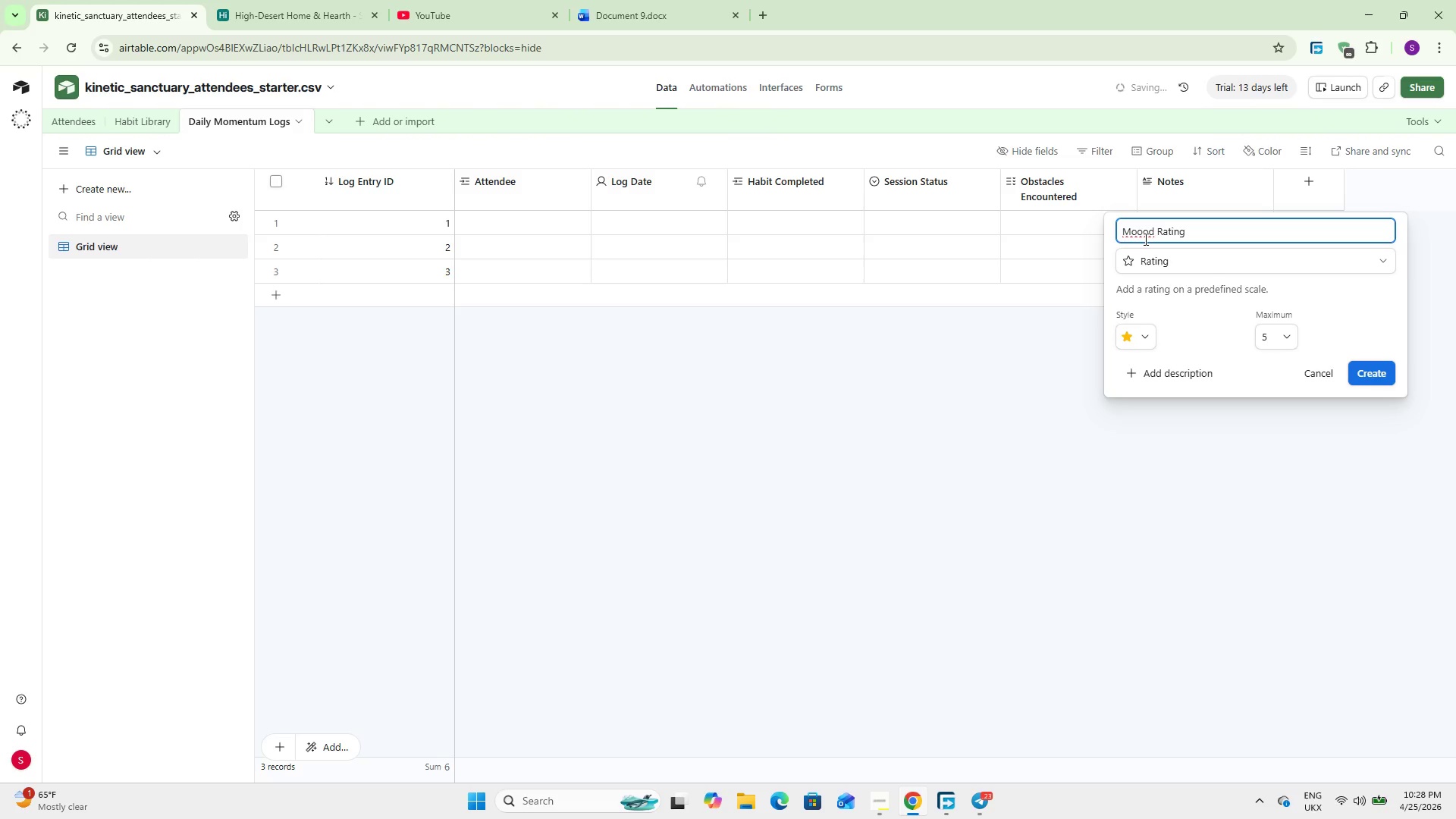 
key(Backspace)
 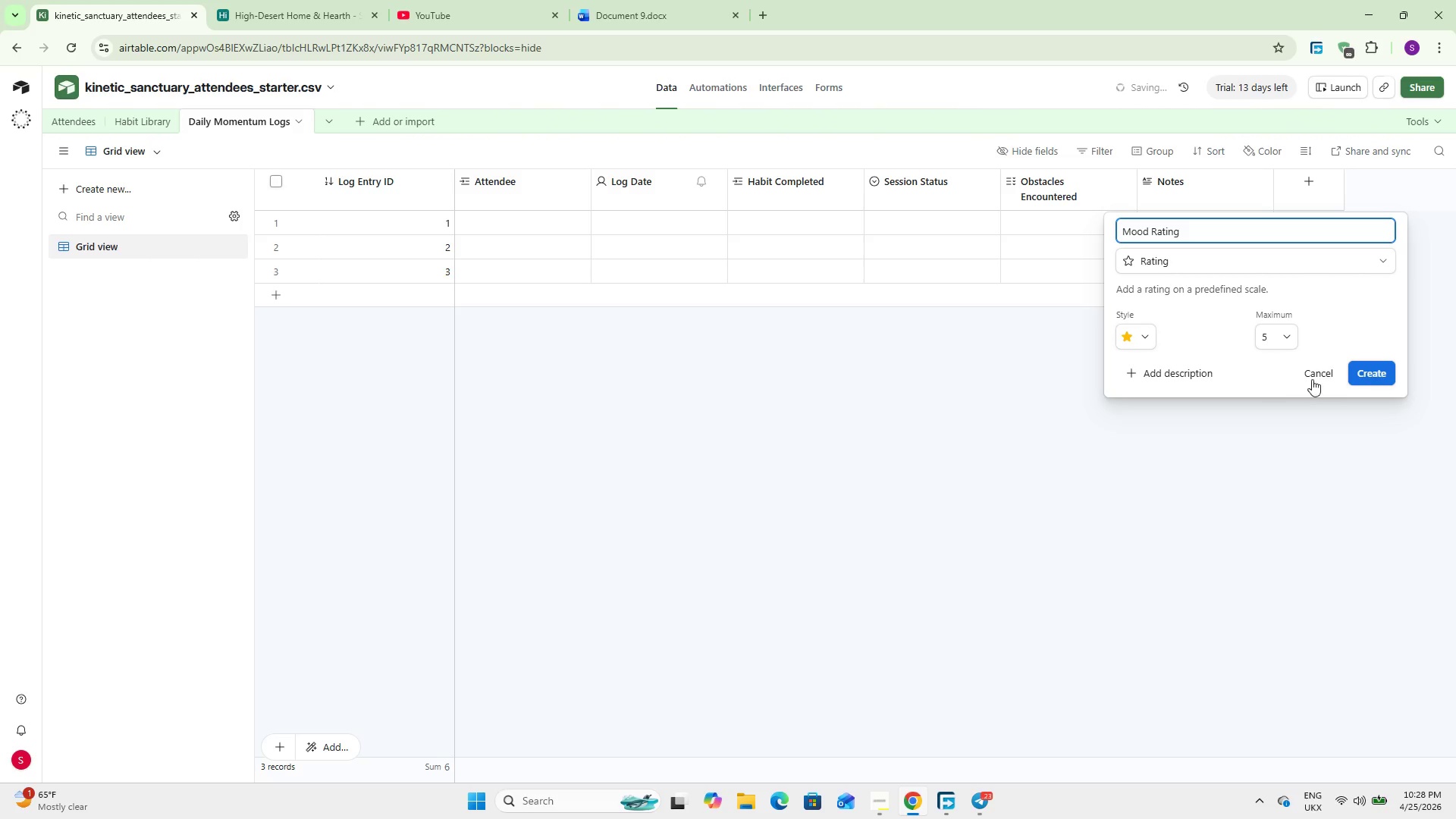 
left_click([1366, 370])
 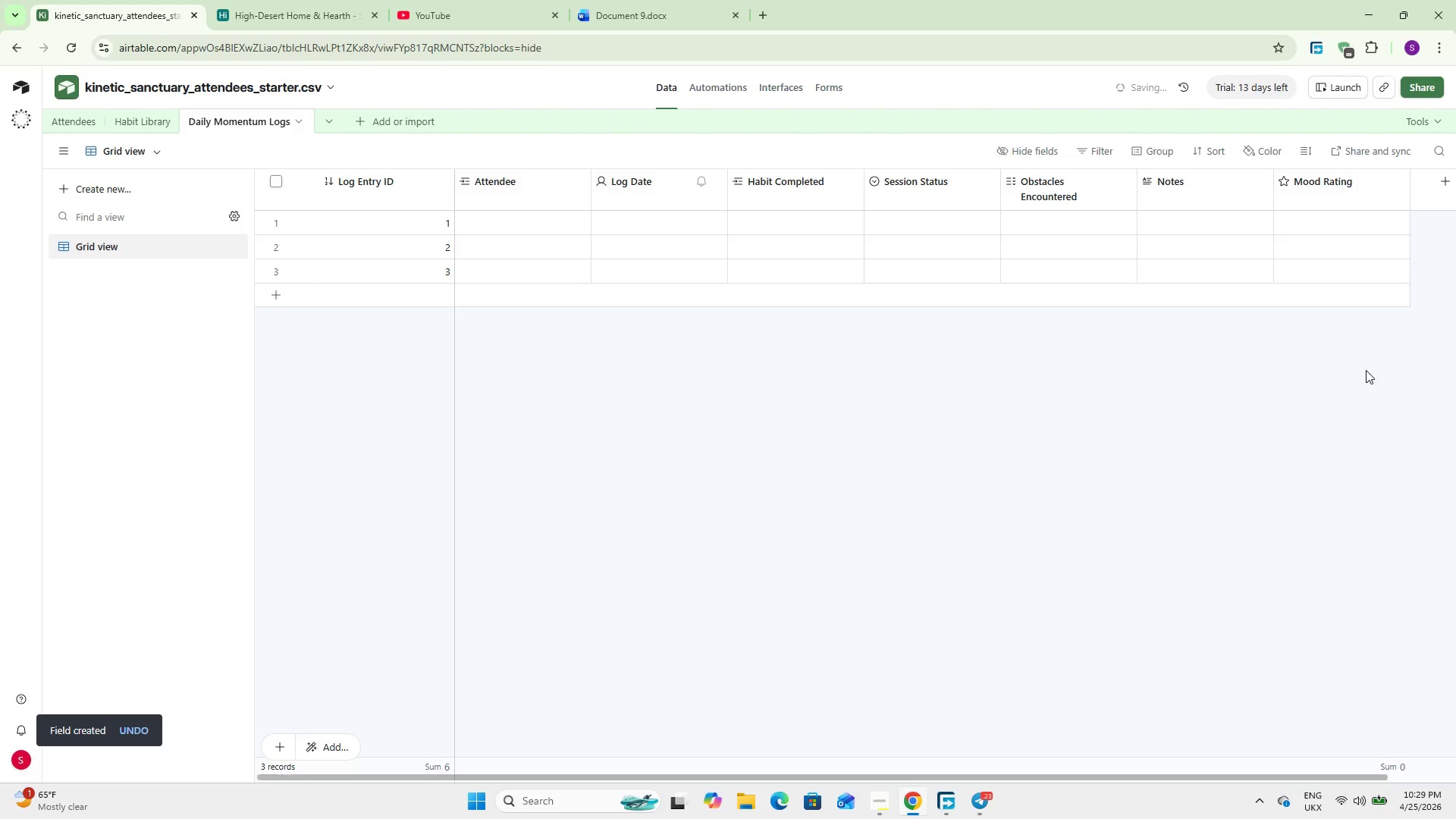 
left_click([1427, 190])
 